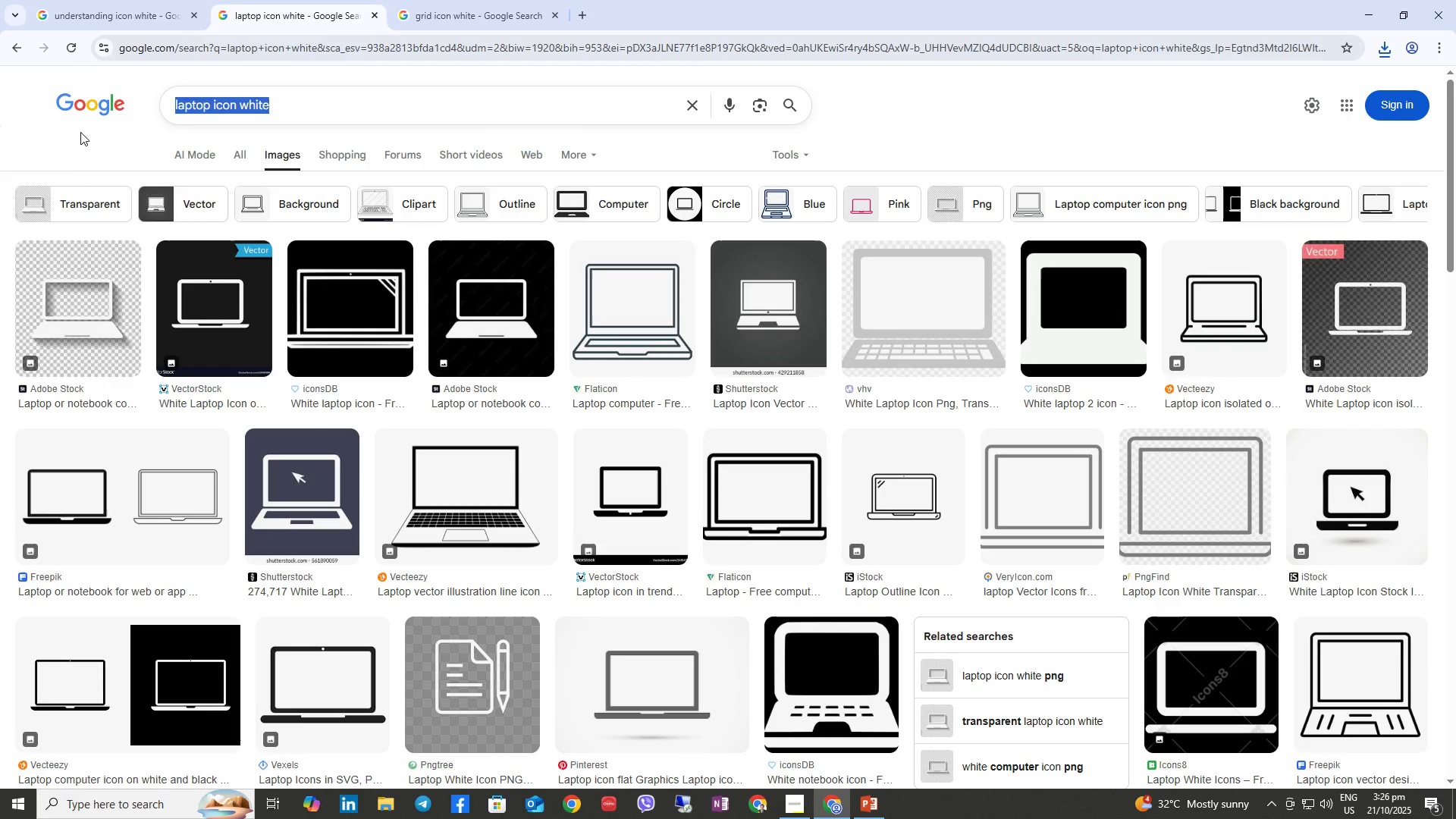 
type(group people icon)
 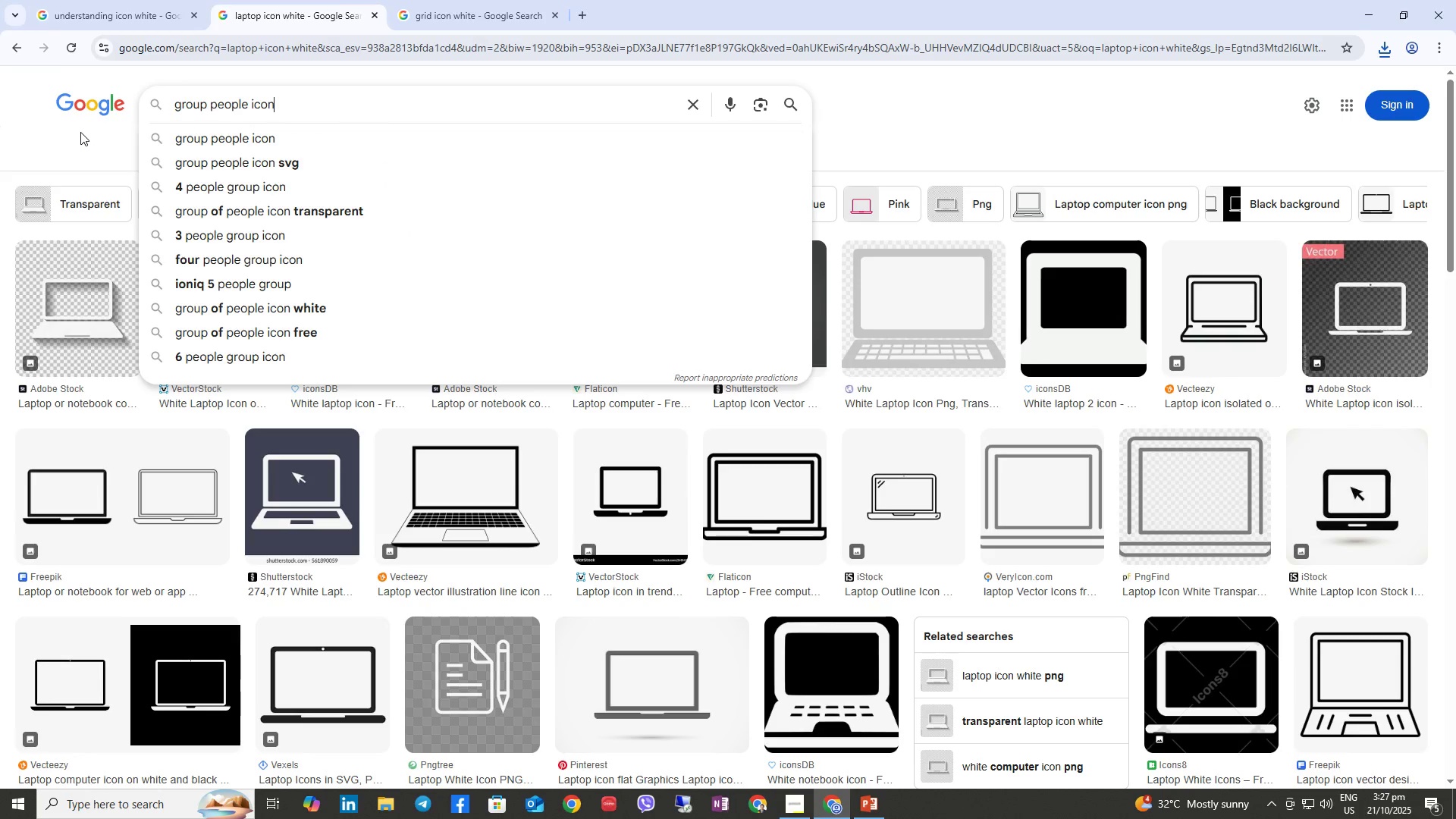 
key(Enter)
 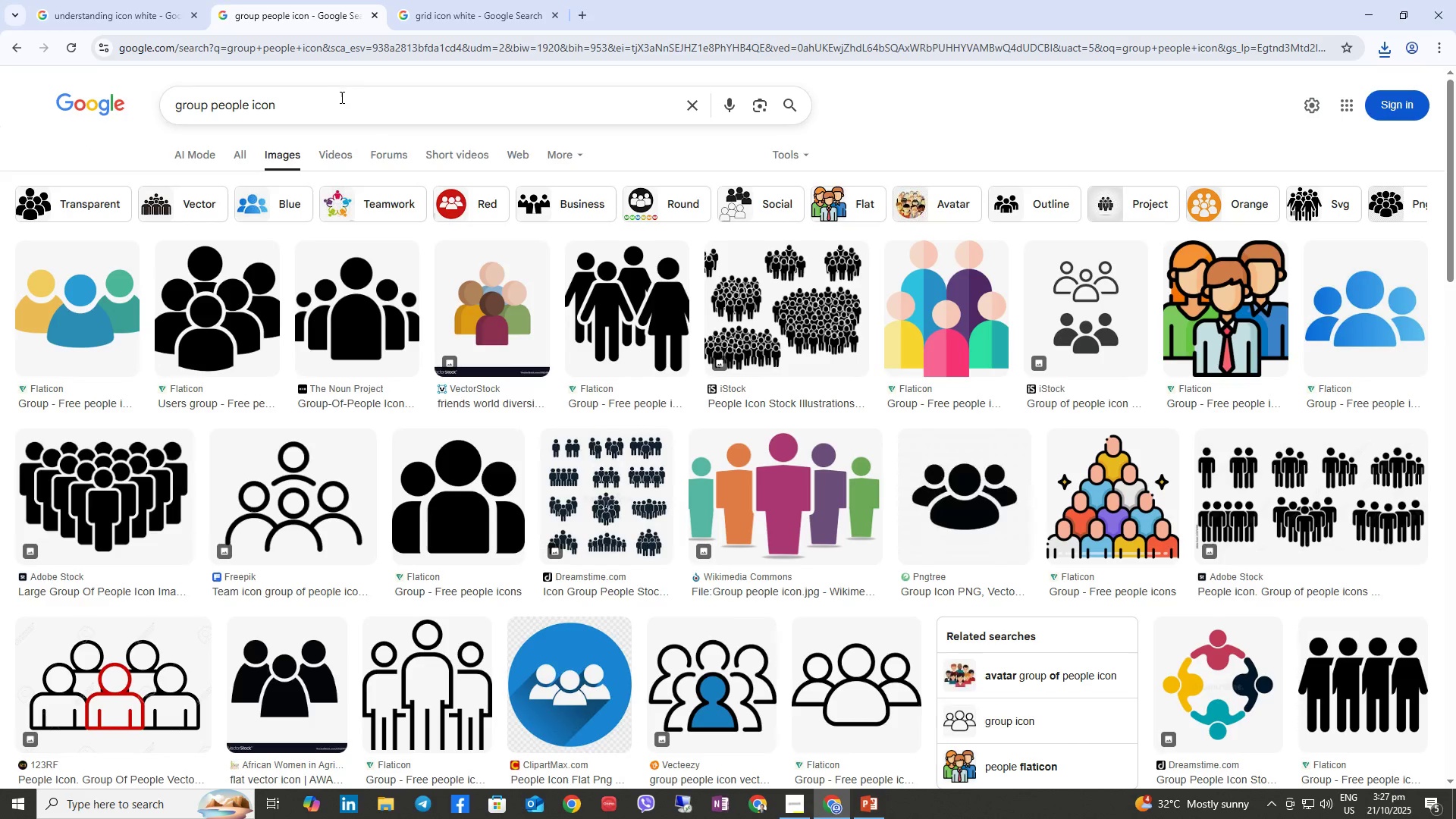 
left_click([339, 100])
 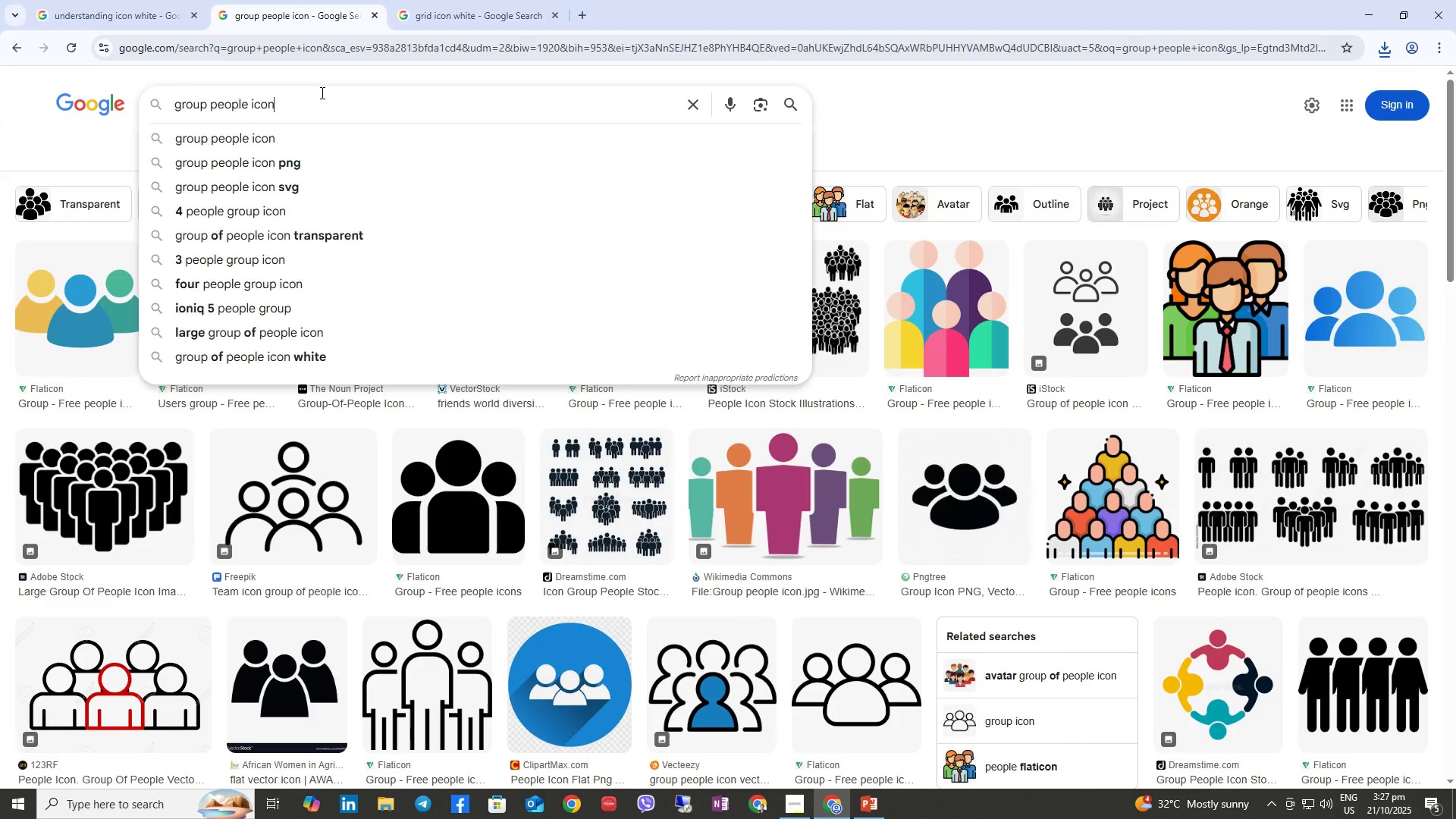 
type( white)
 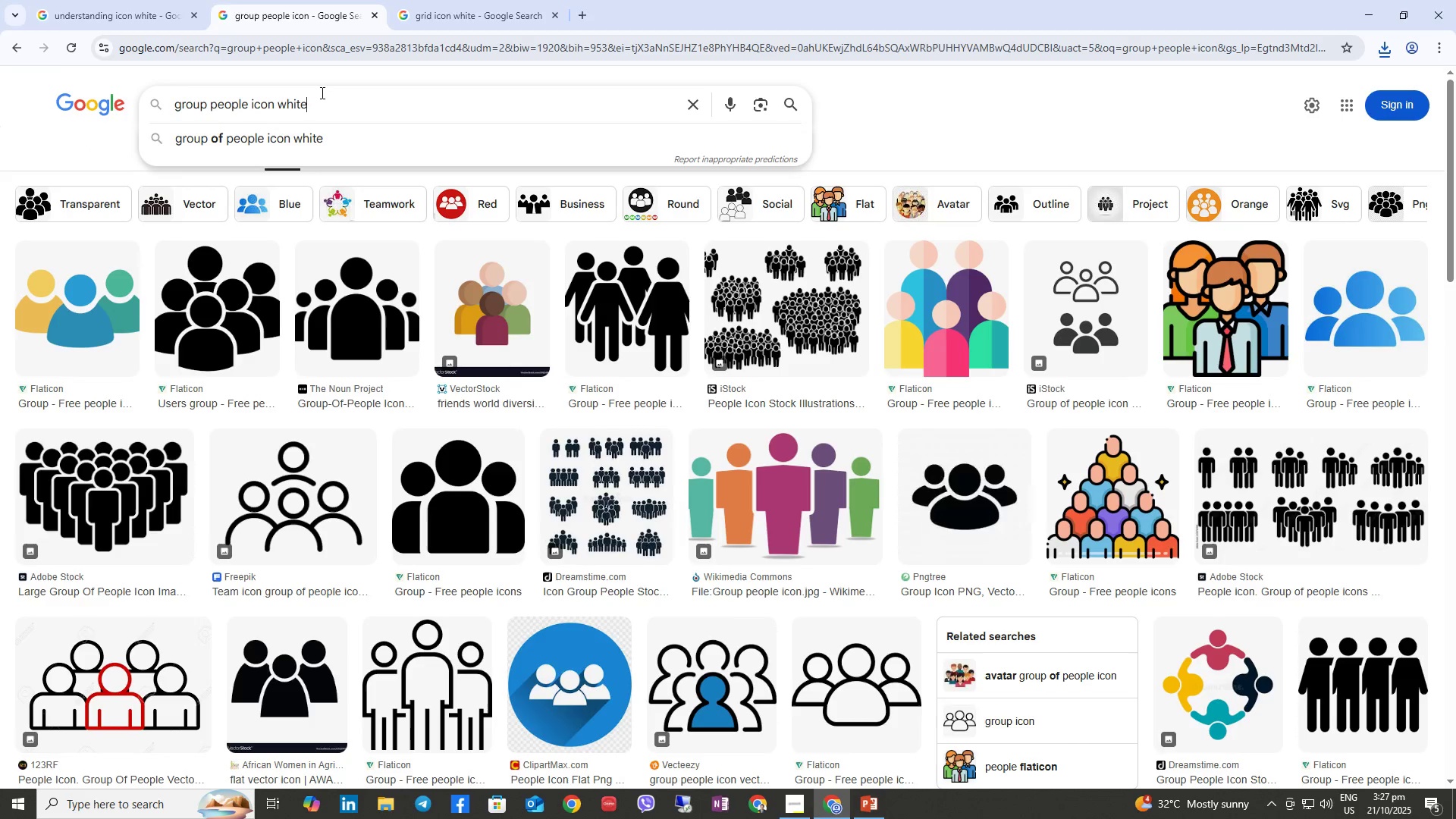 
key(Enter)
 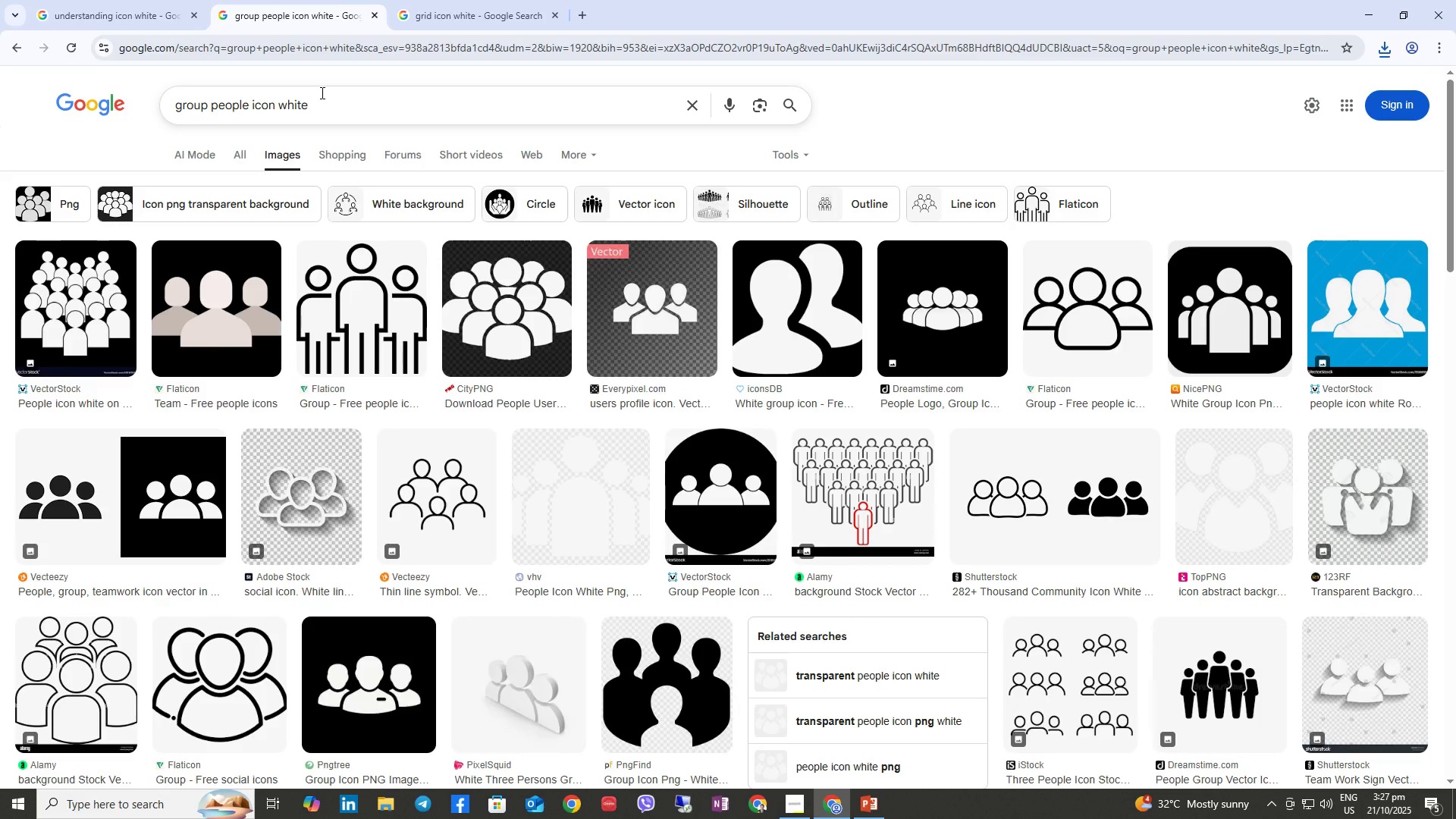 
left_click([163, 507])
 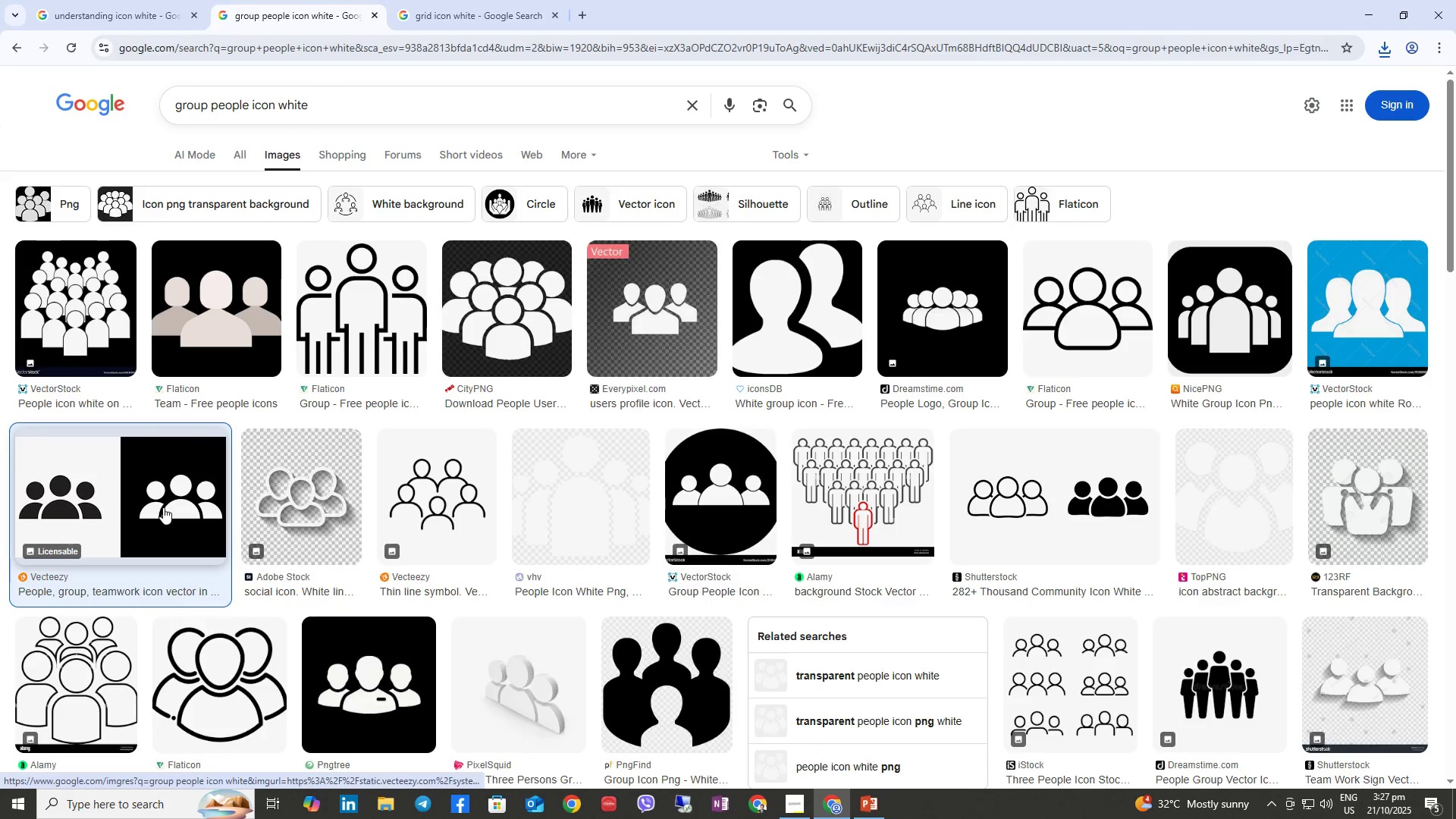 
right_click([163, 507])
 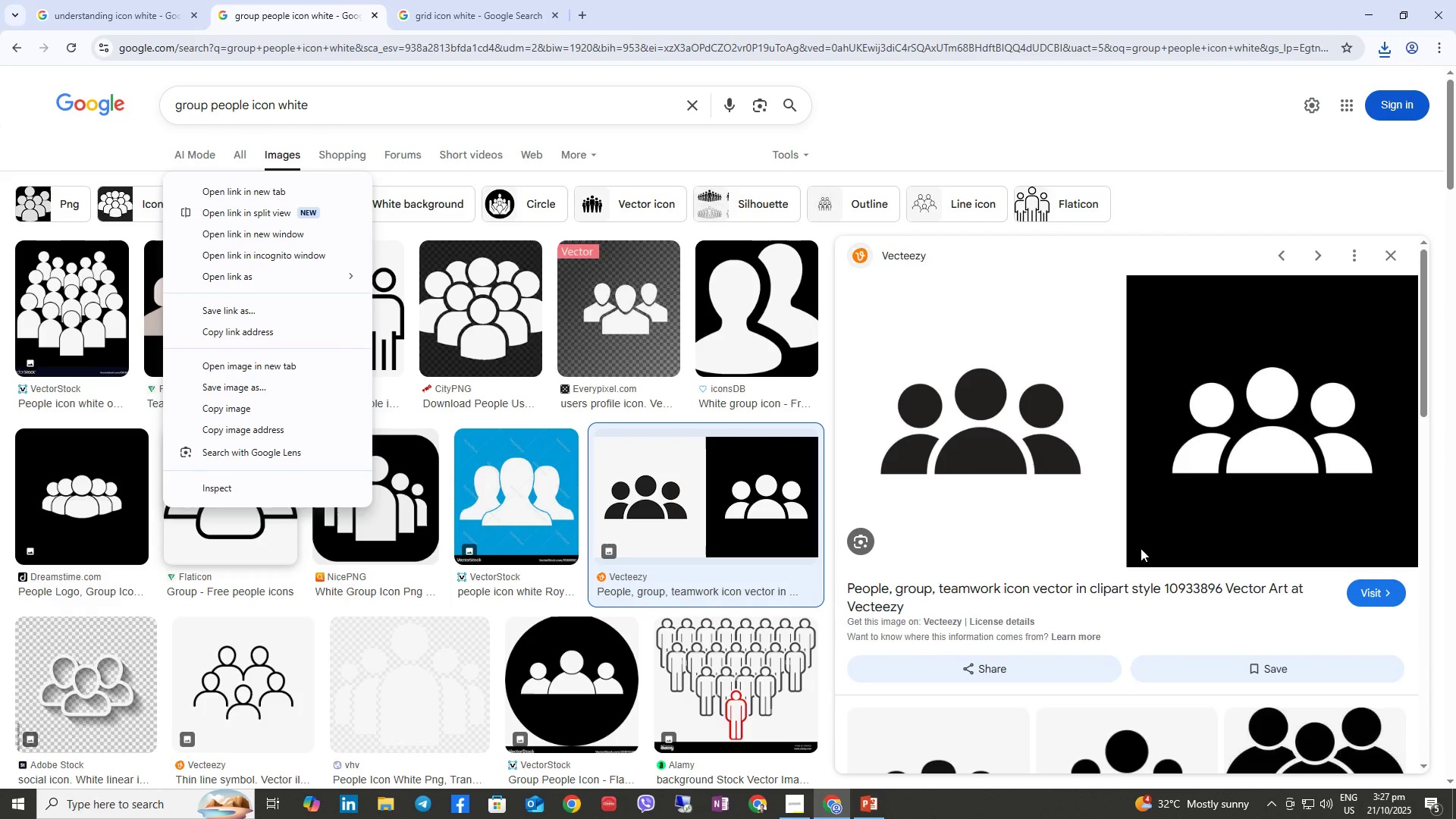 
left_click([1340, 521])
 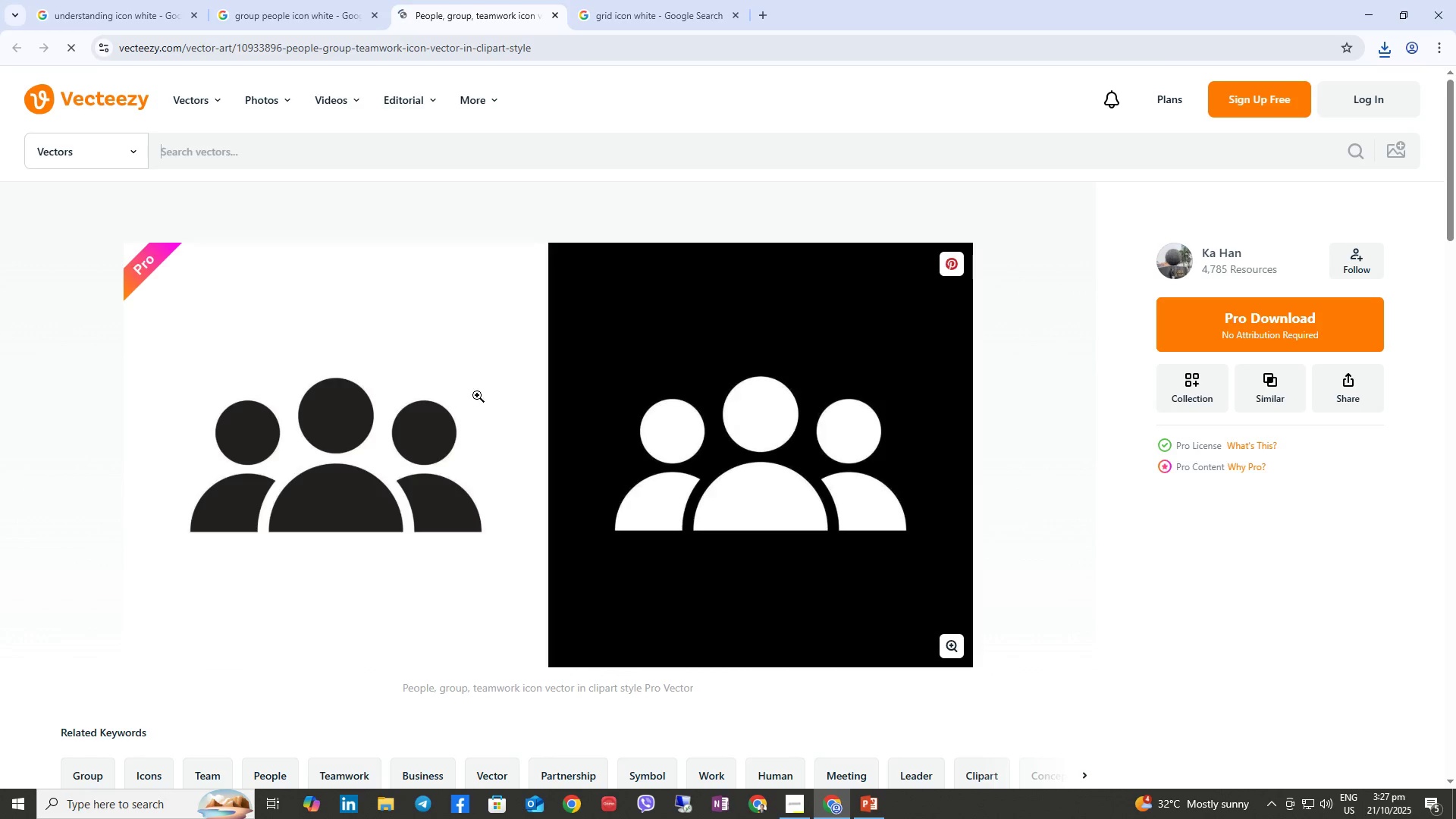 
left_click([367, 394])
 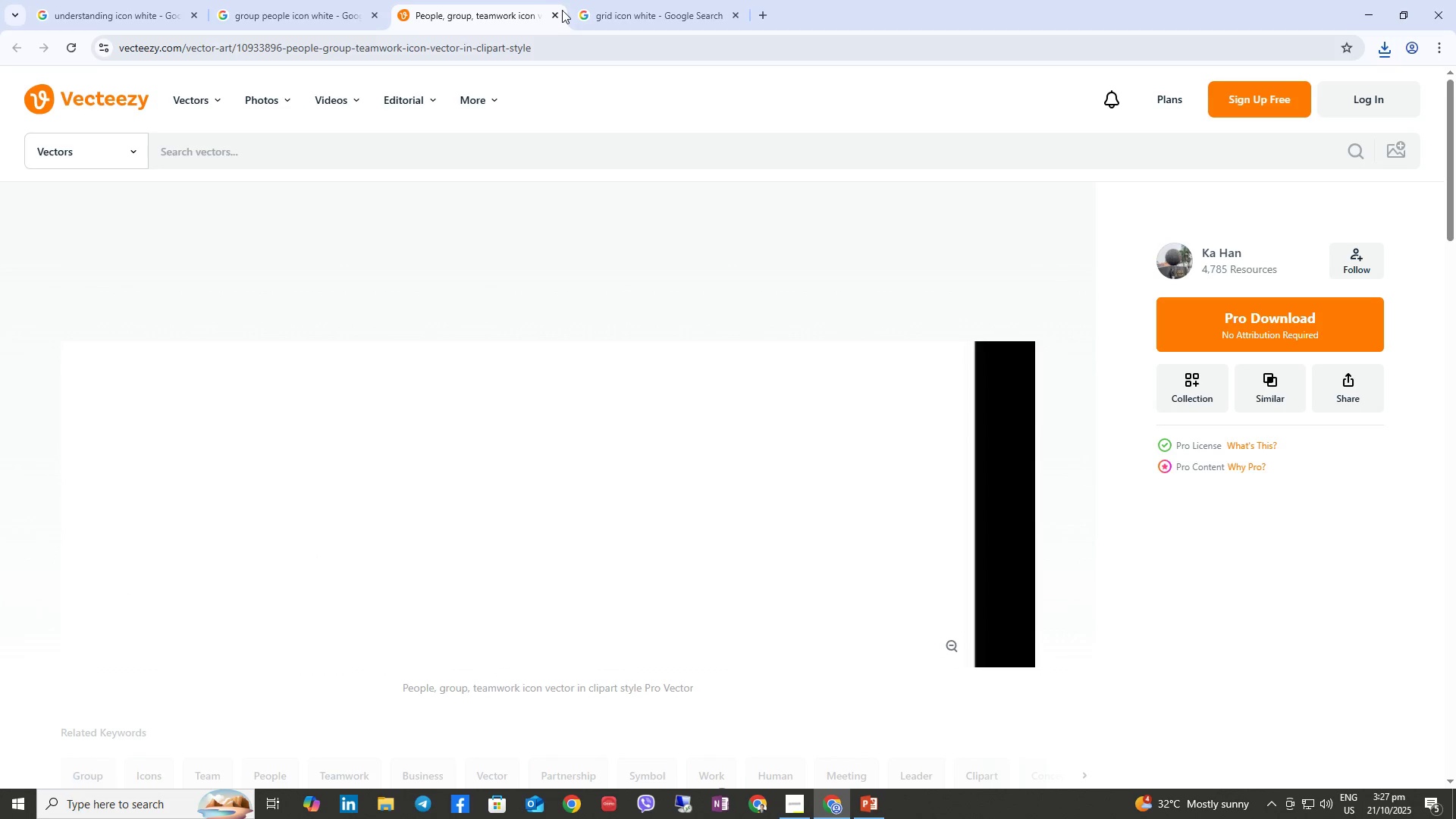 
left_click([558, 12])
 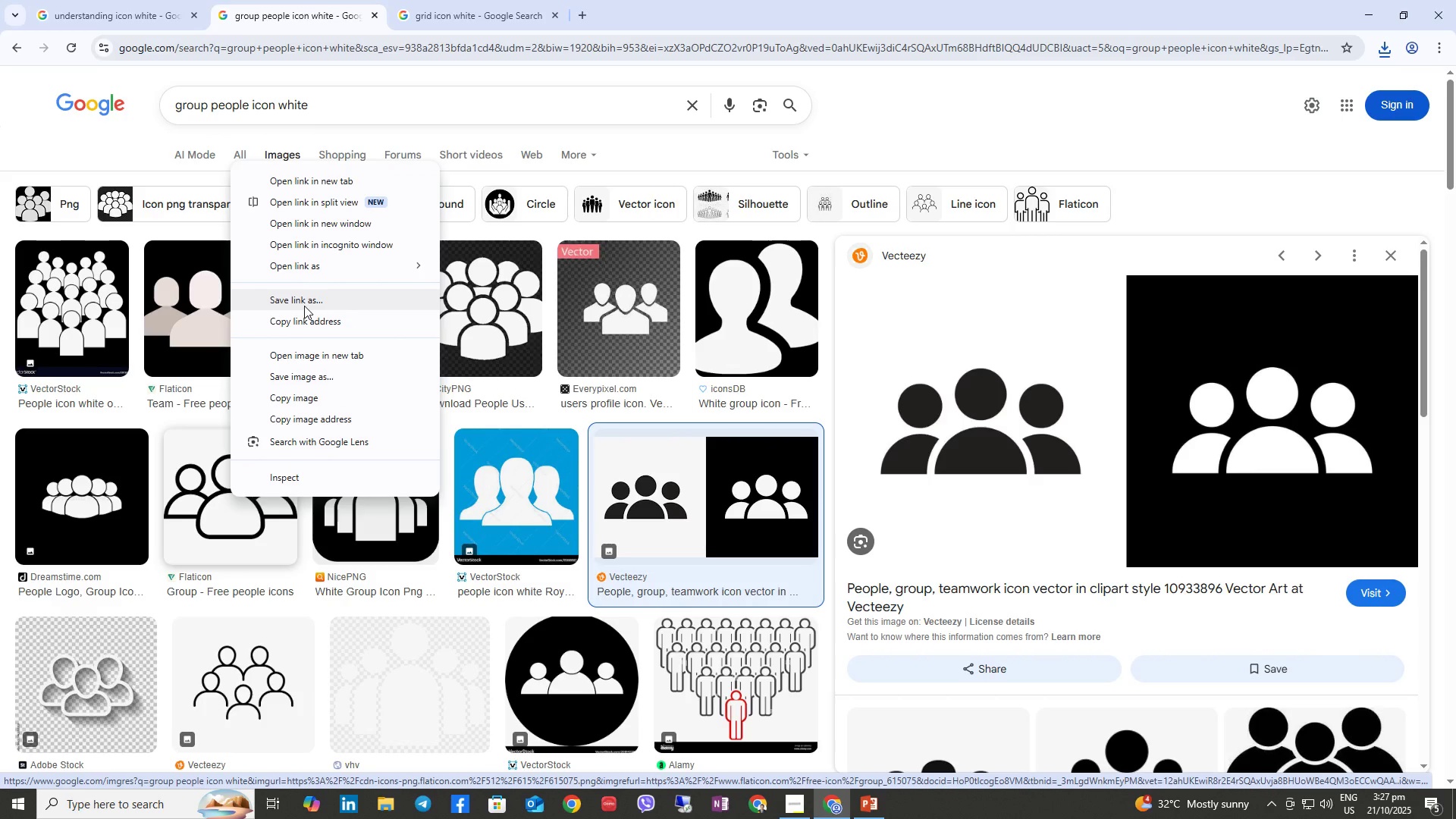 
wait(6.97)
 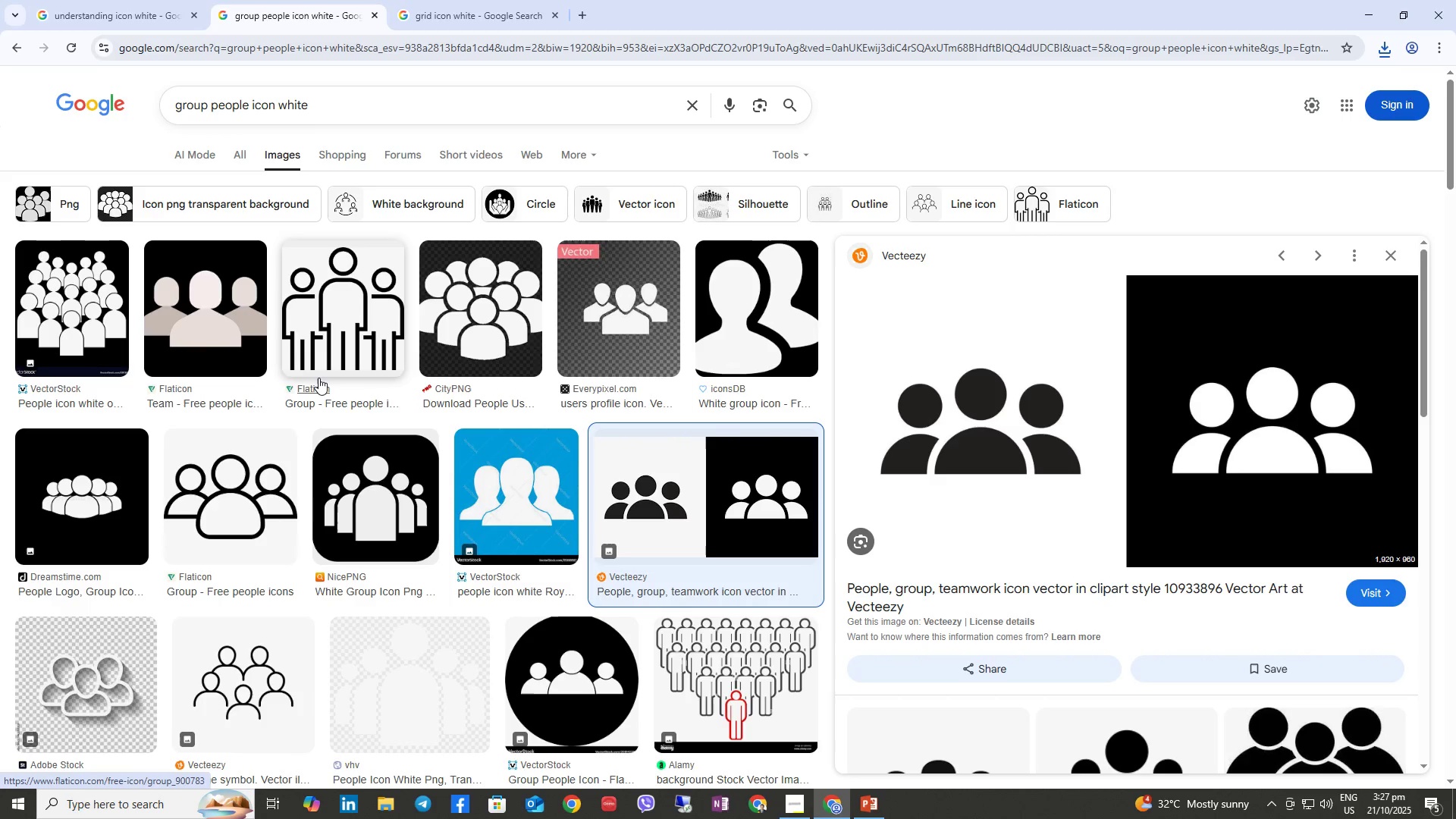 
left_click([317, 382])
 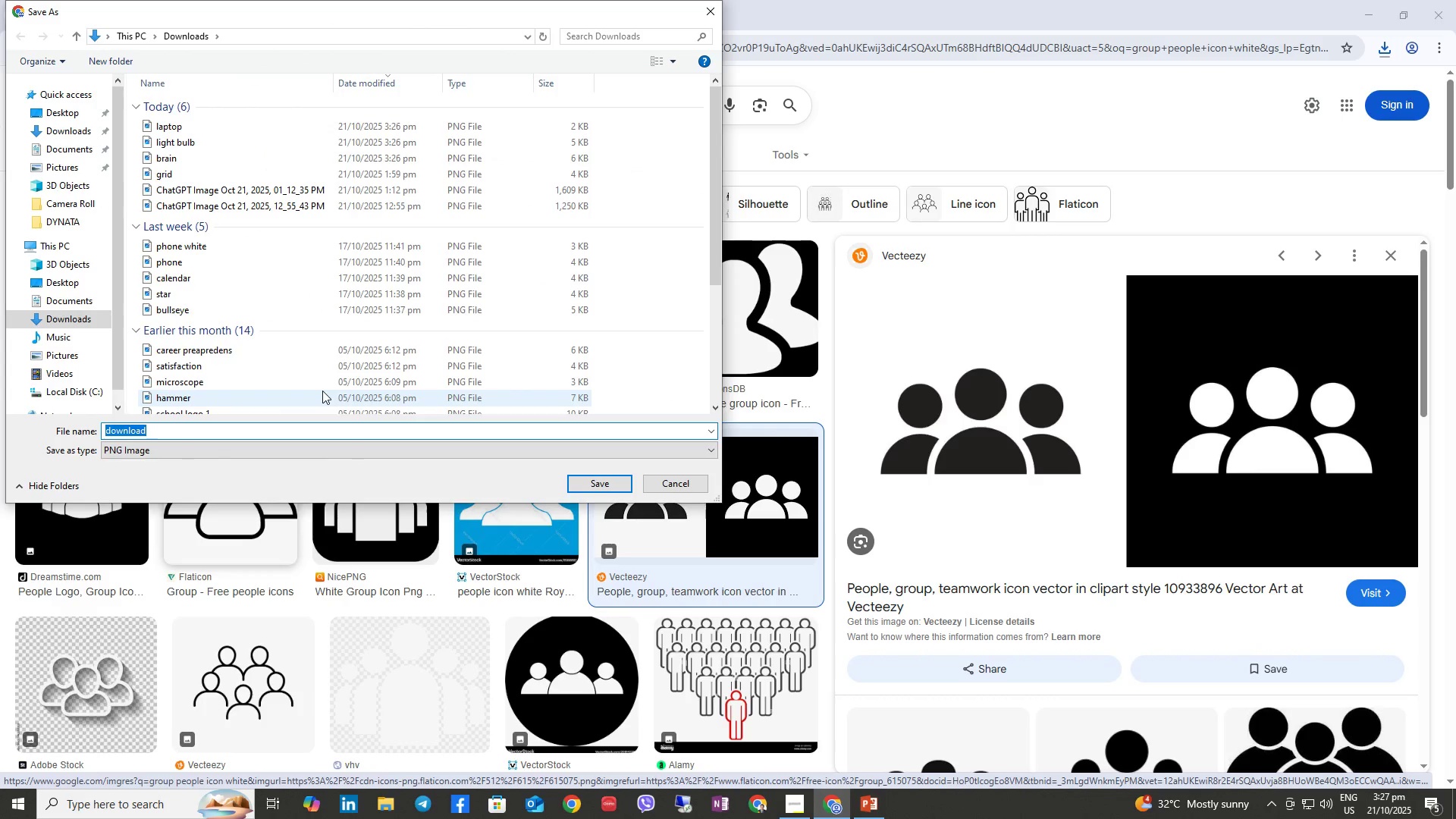 
type(peool)
key(Backspace)
key(Backspace)
key(Backspace)
key(Backspace)
key(Backspace)
type(group people)
 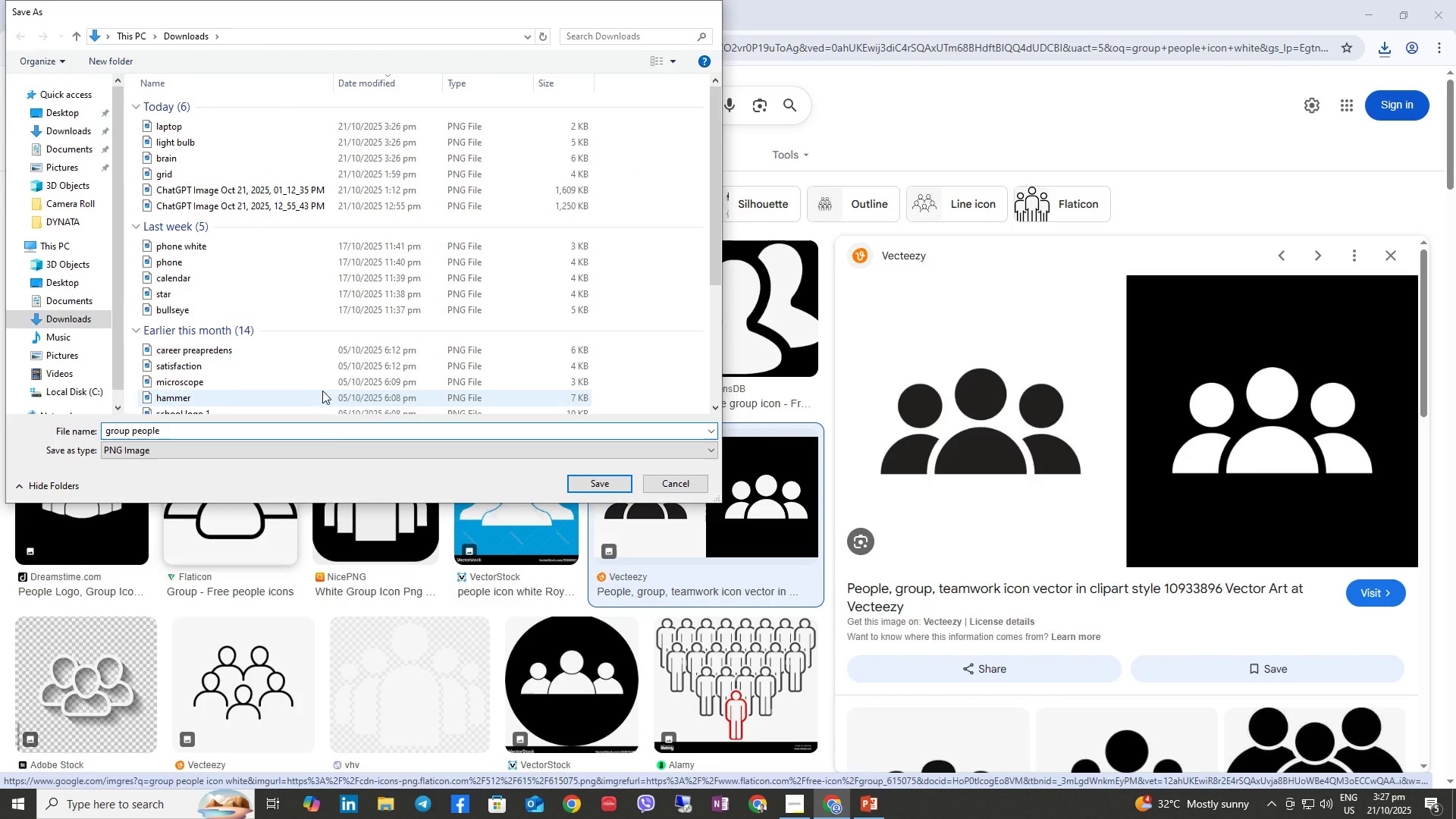 
key(Enter)
 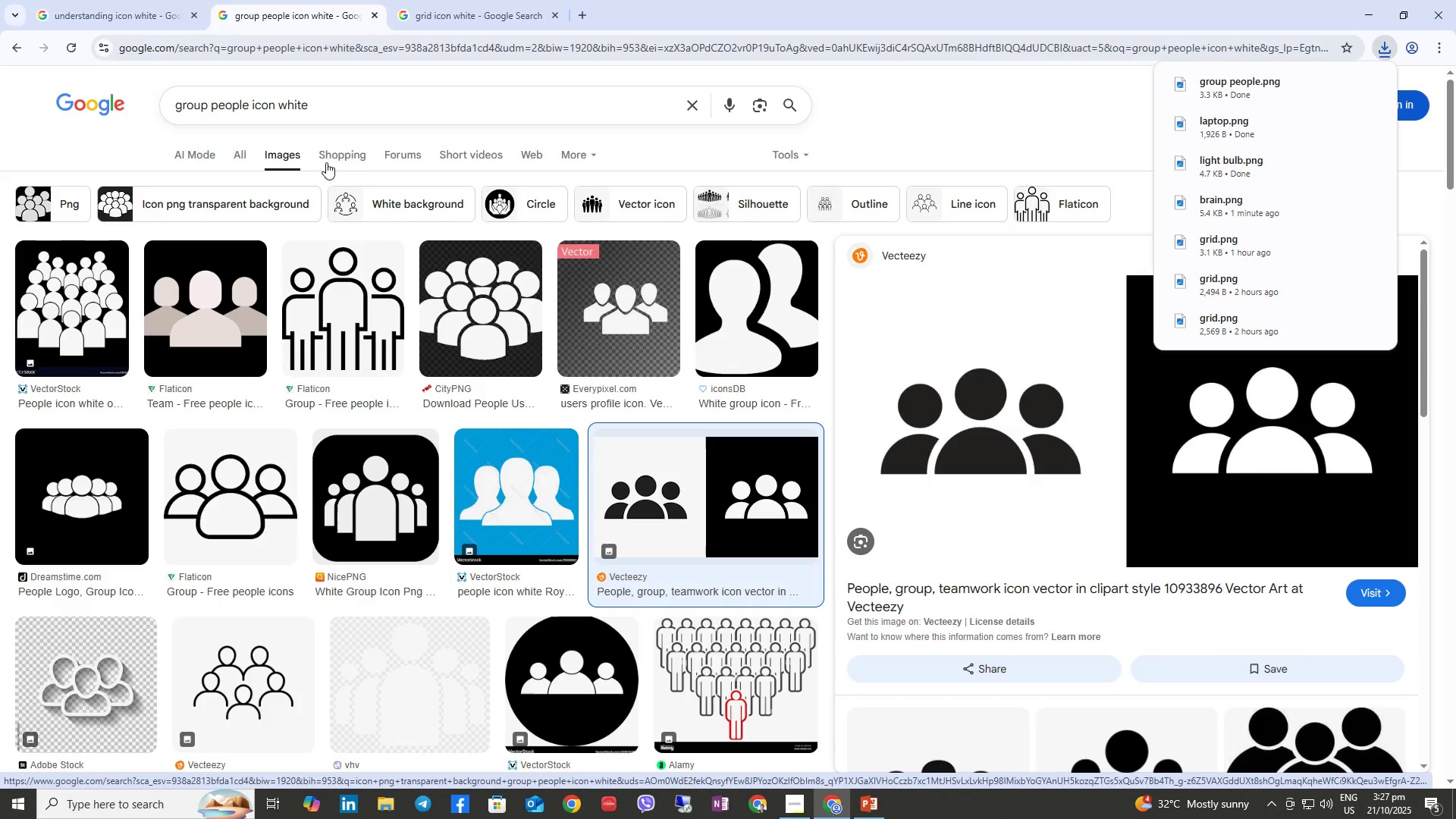 
left_click_drag(start_coordinate=[343, 106], to_coordinate=[44, 76])
 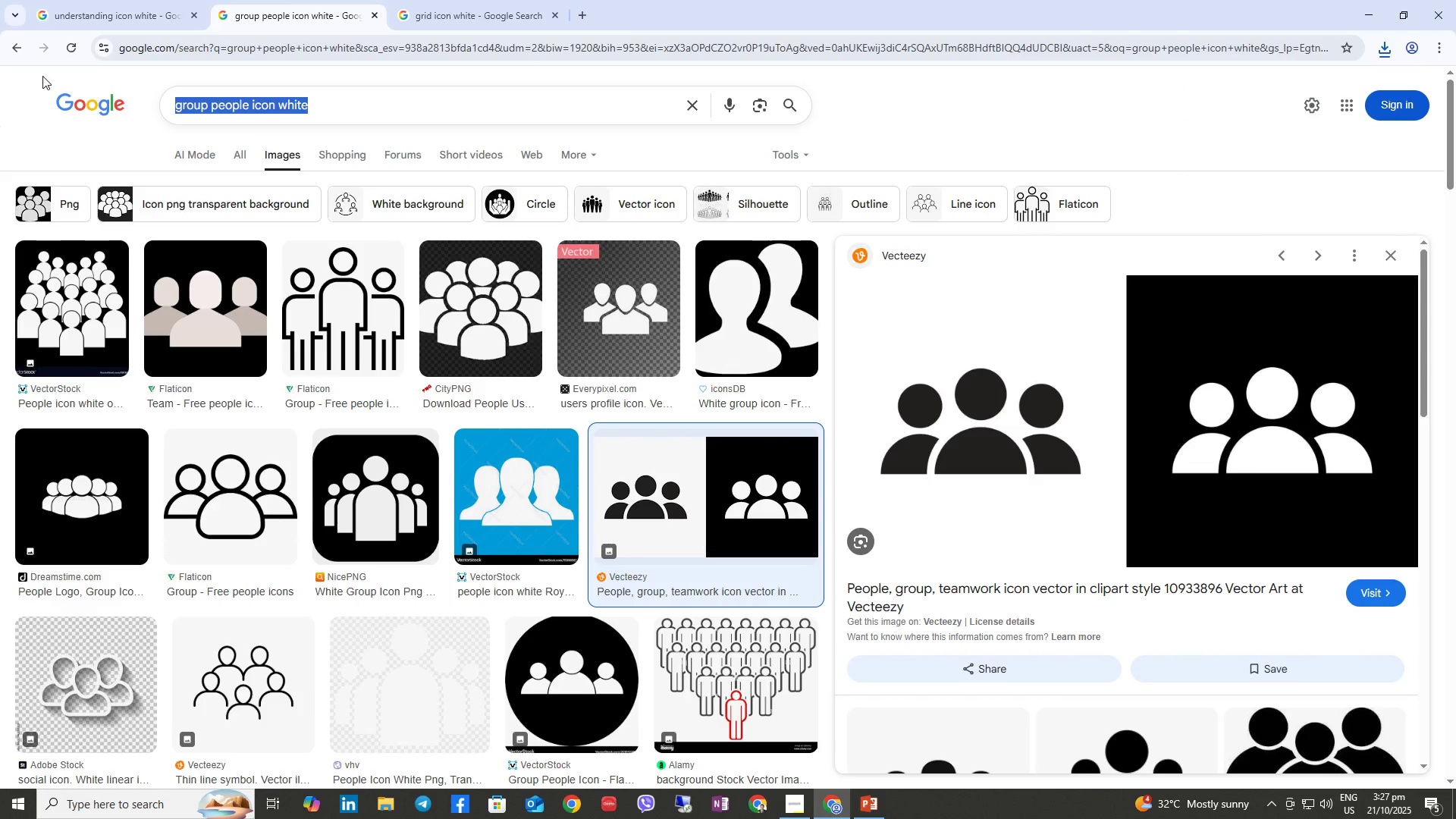 
type(saety icon)
 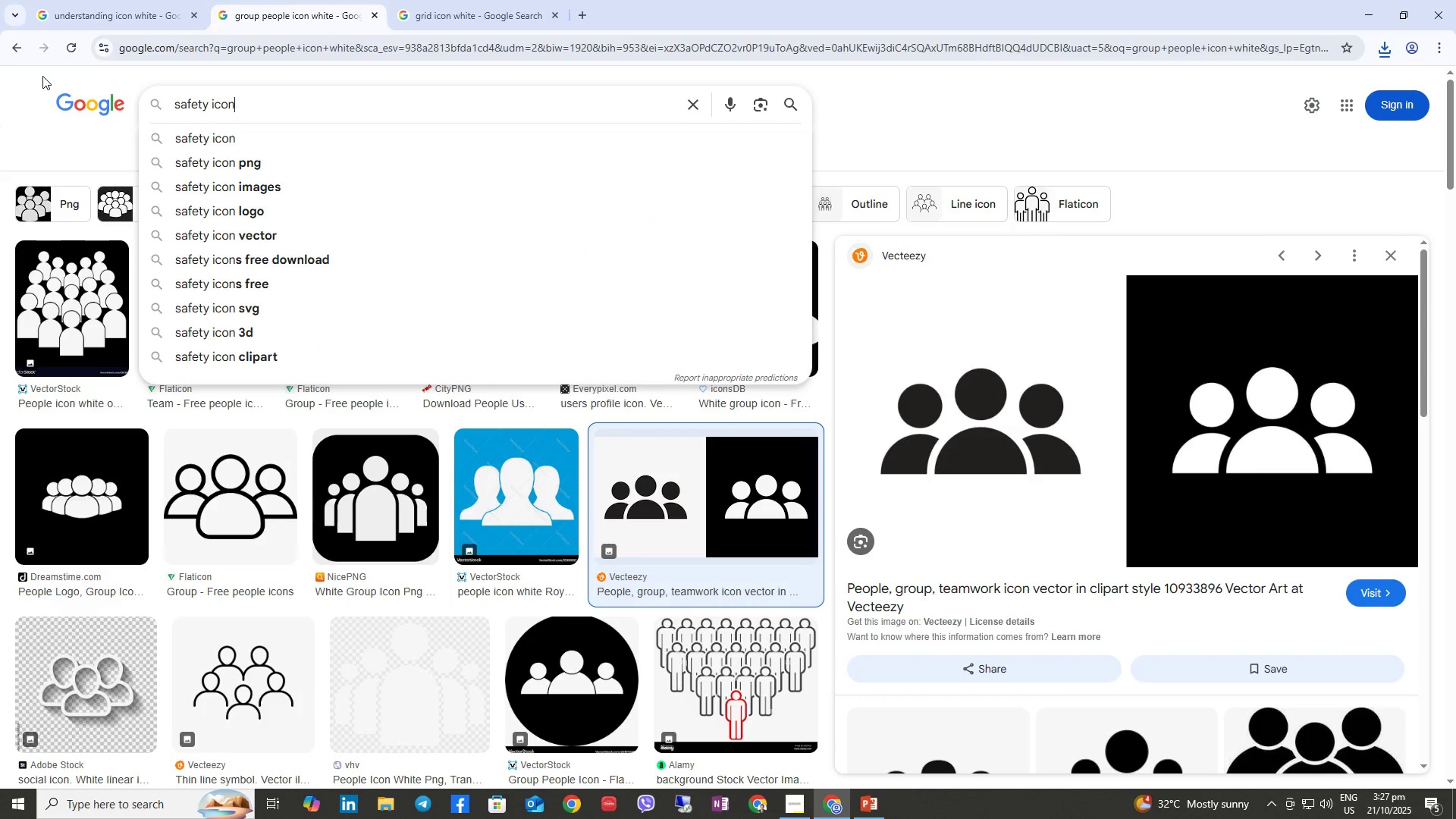 
key(Enter)
 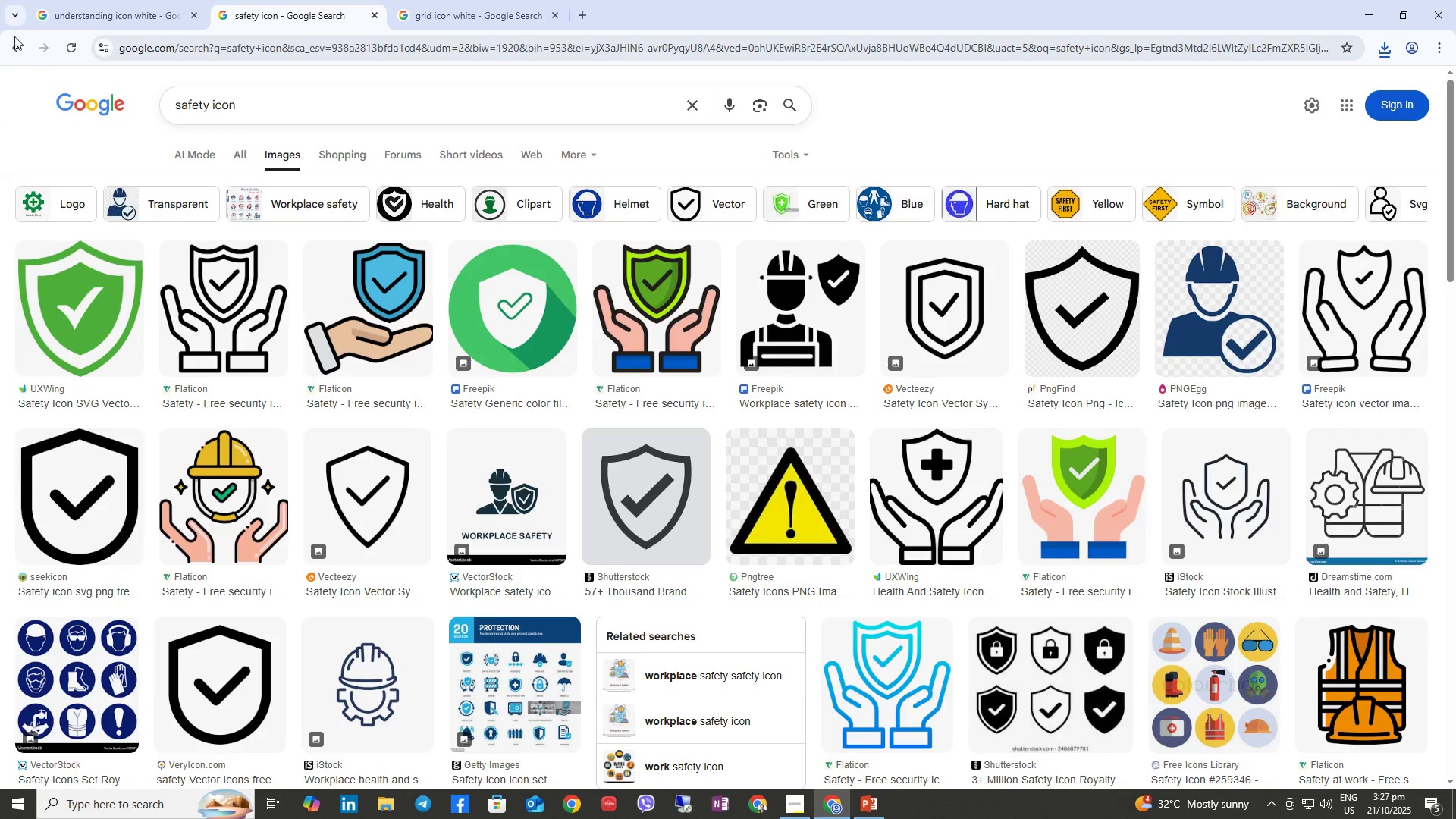 
left_click([300, 107])
 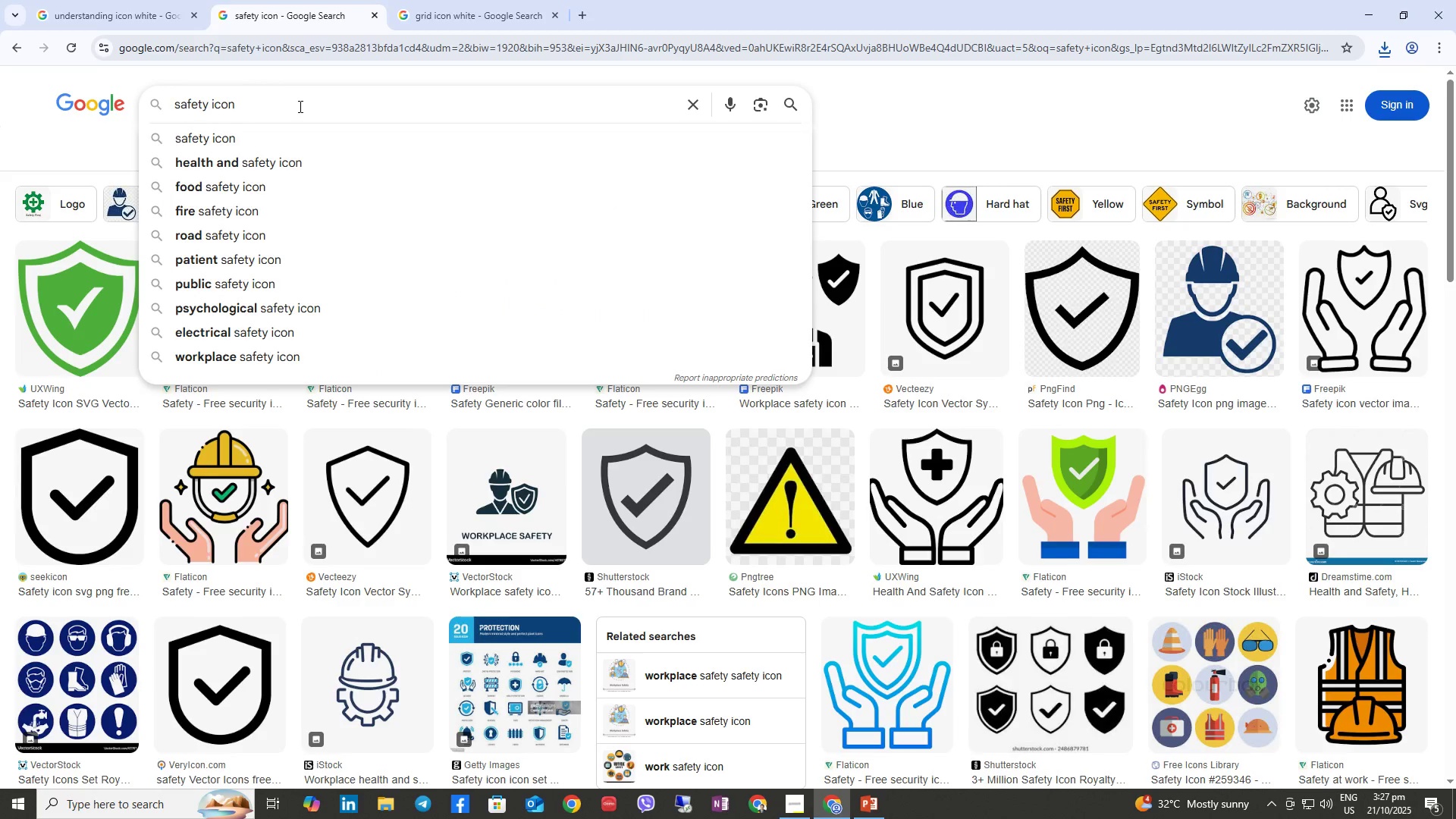 
type( white)
 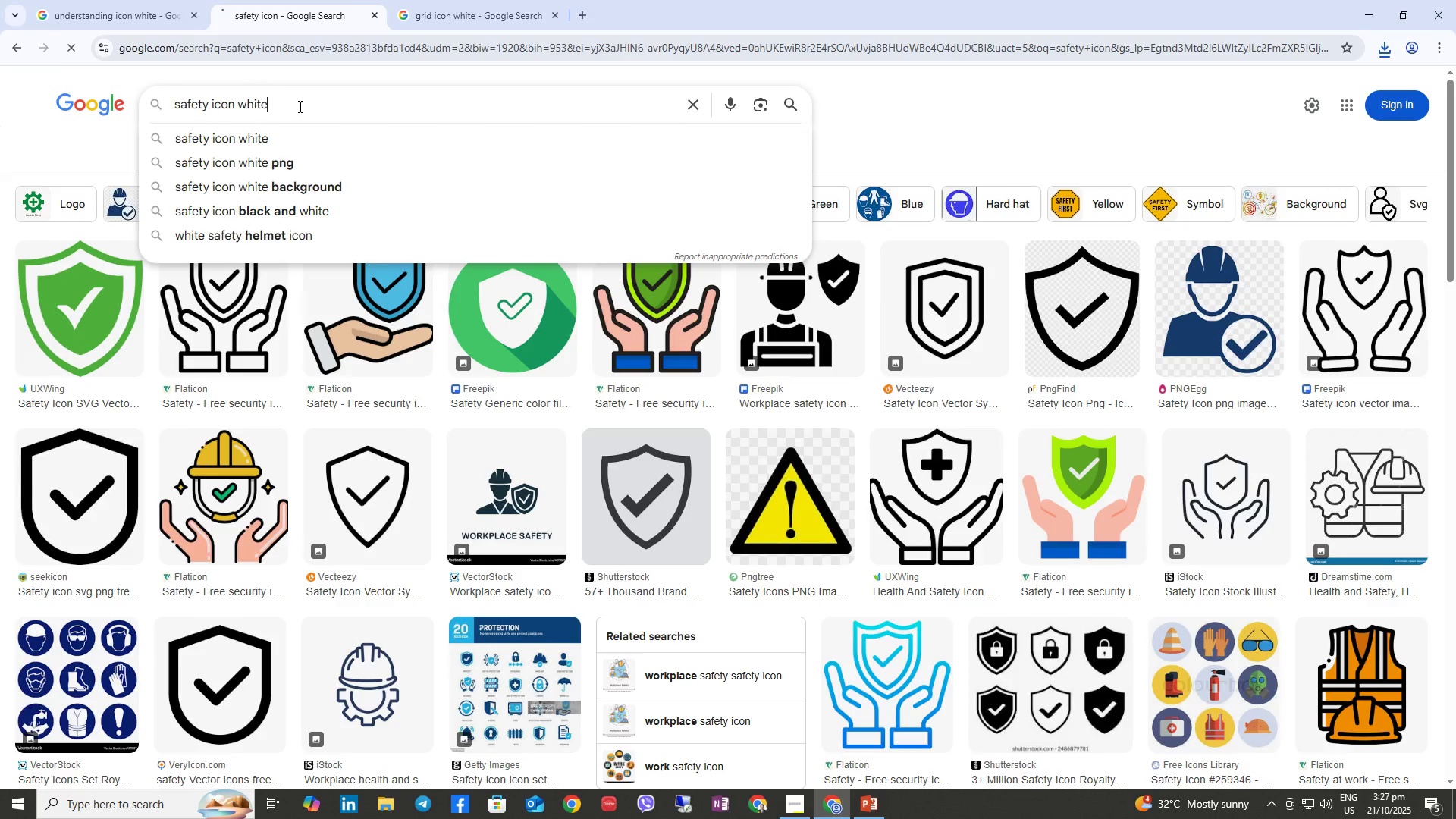 
key(Enter)
 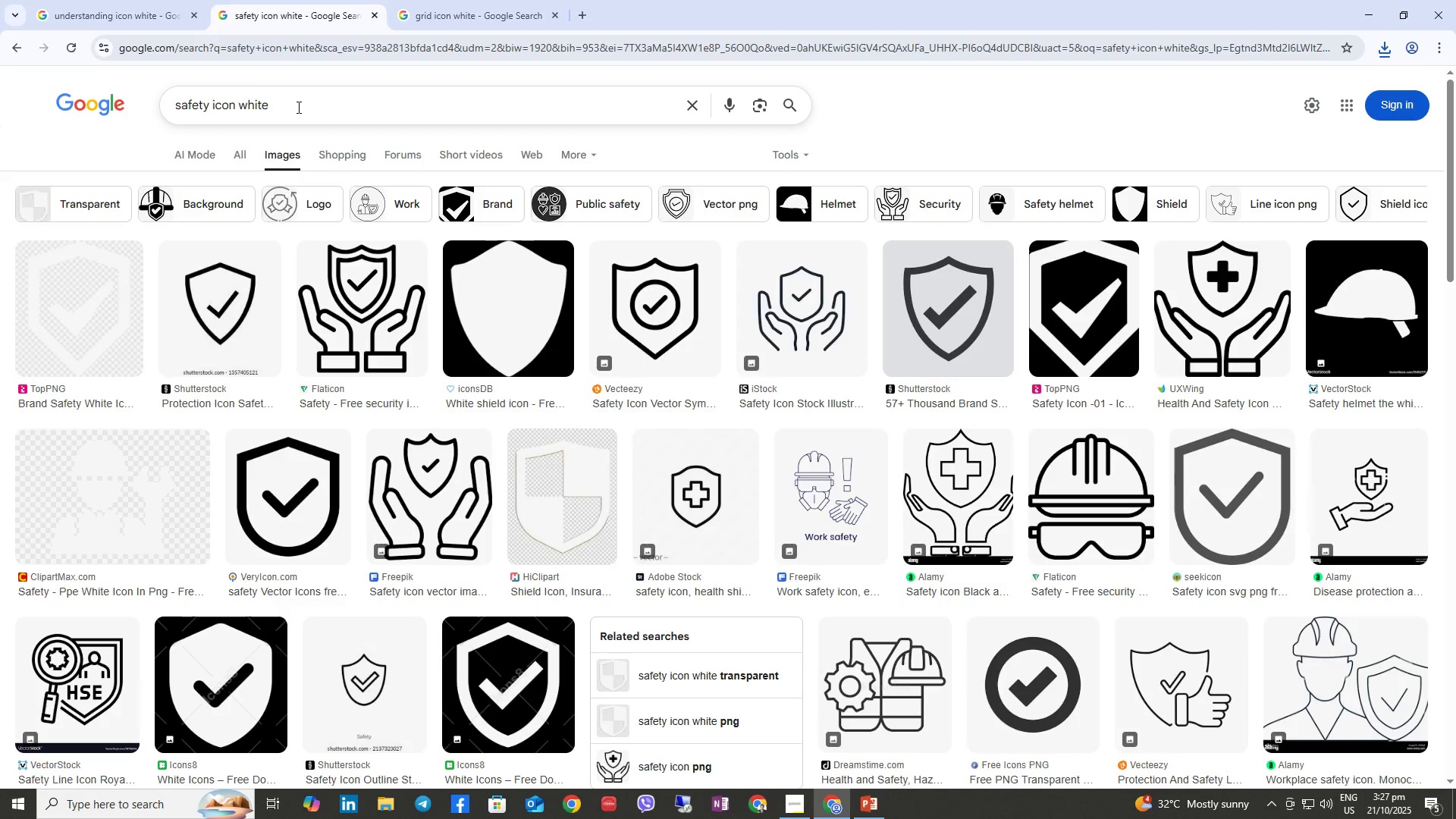 
wait(8.01)
 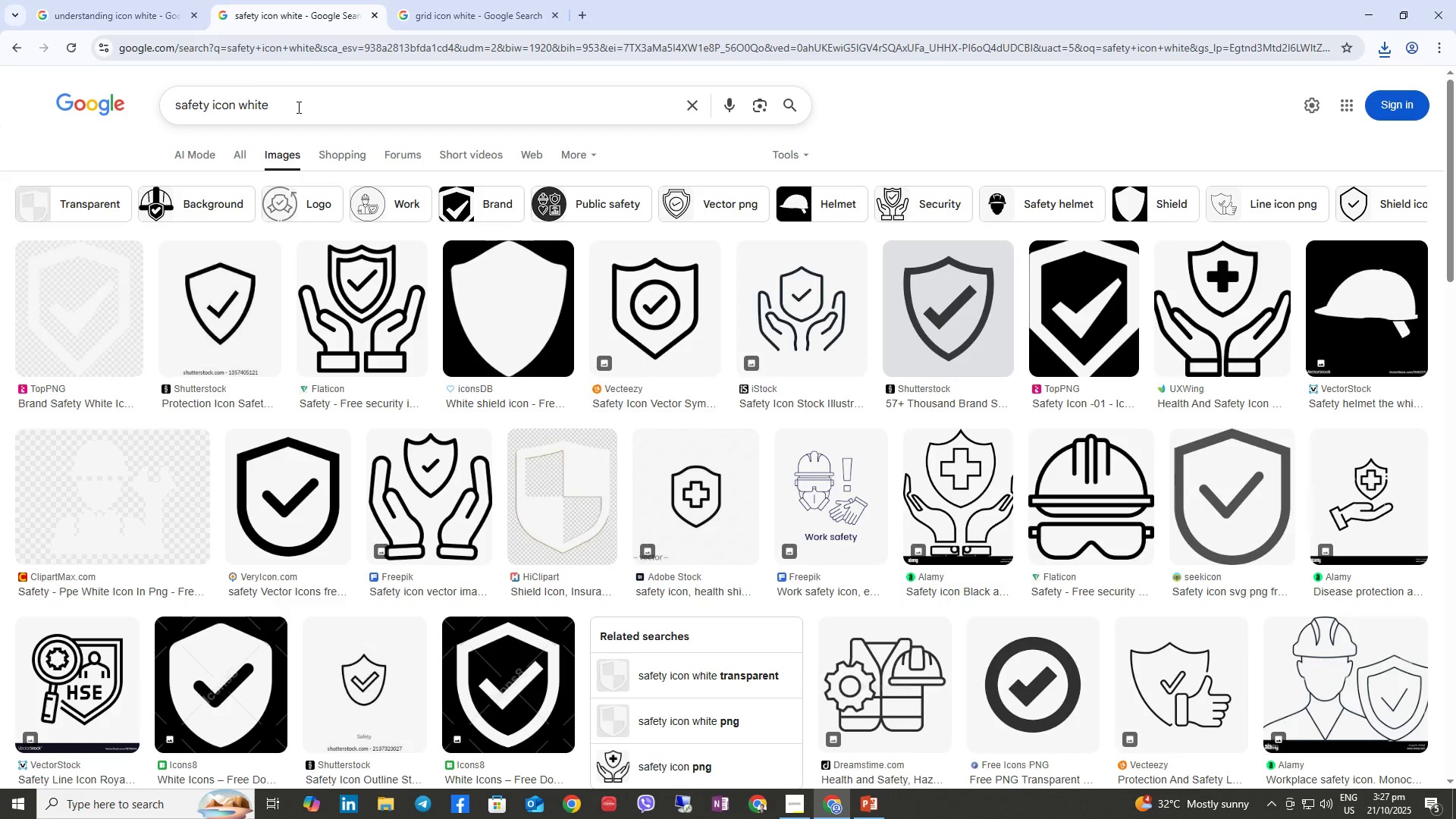 
left_click([727, 532])
 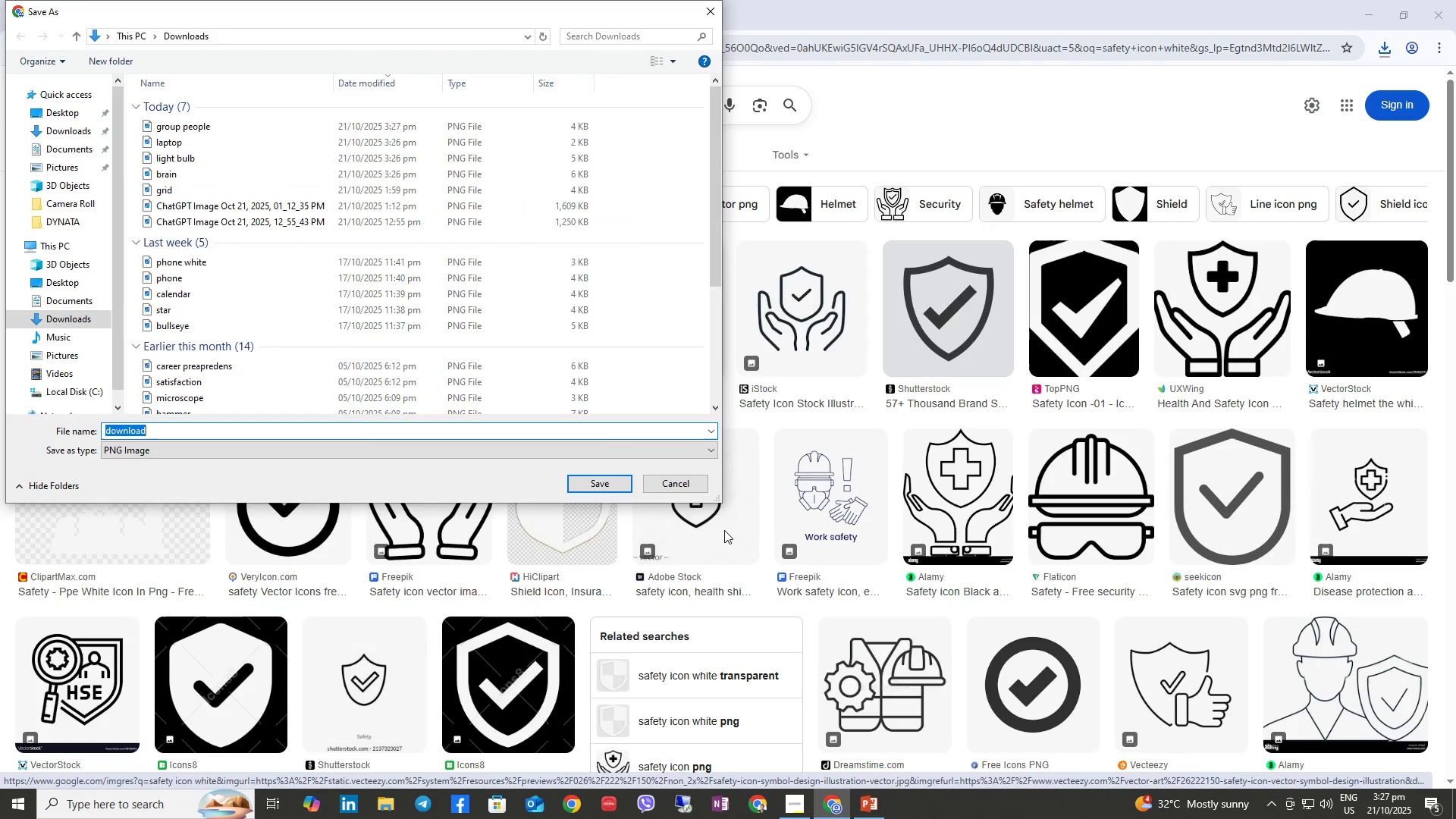 
type(safety)
 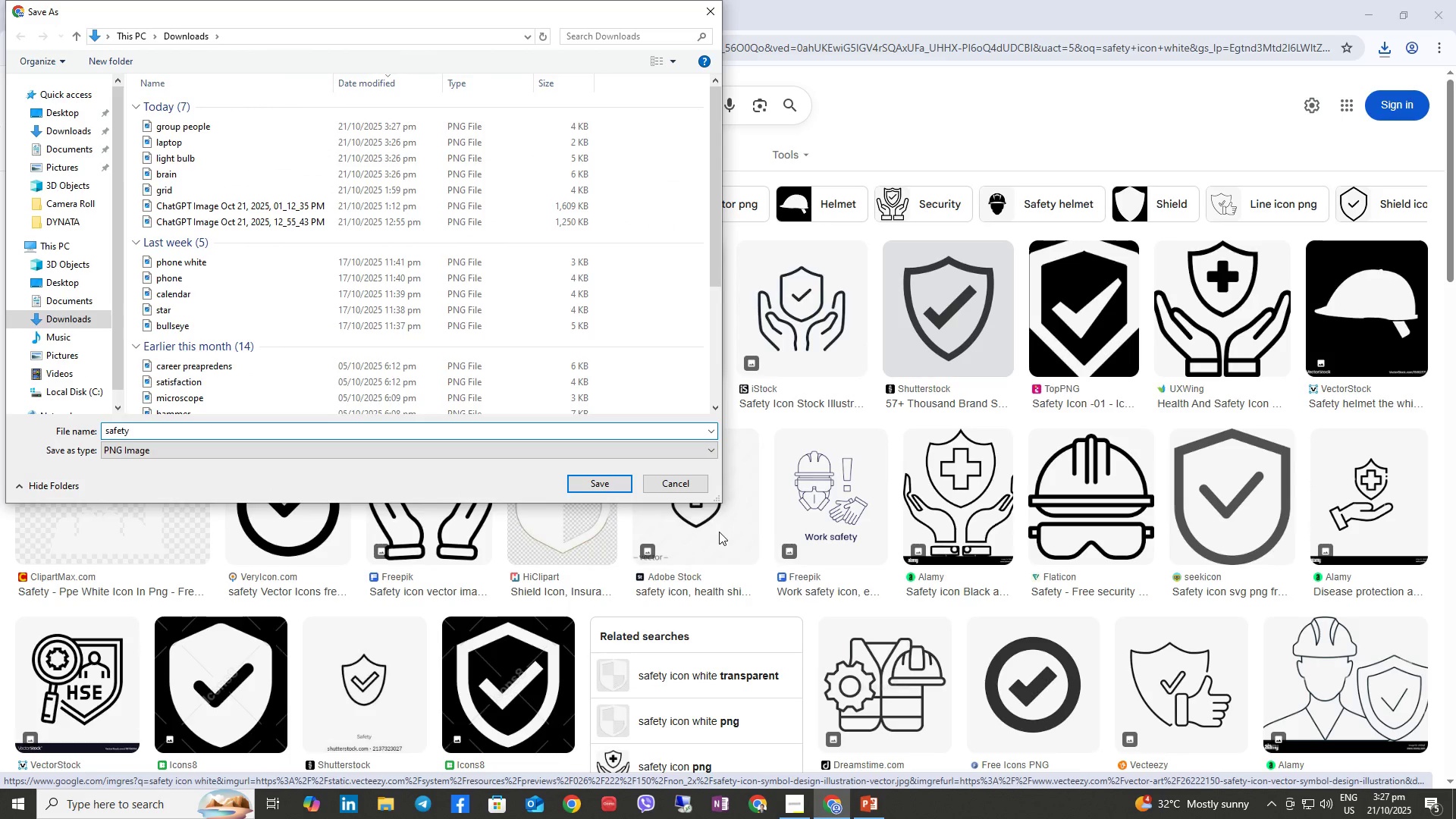 
key(Enter)
 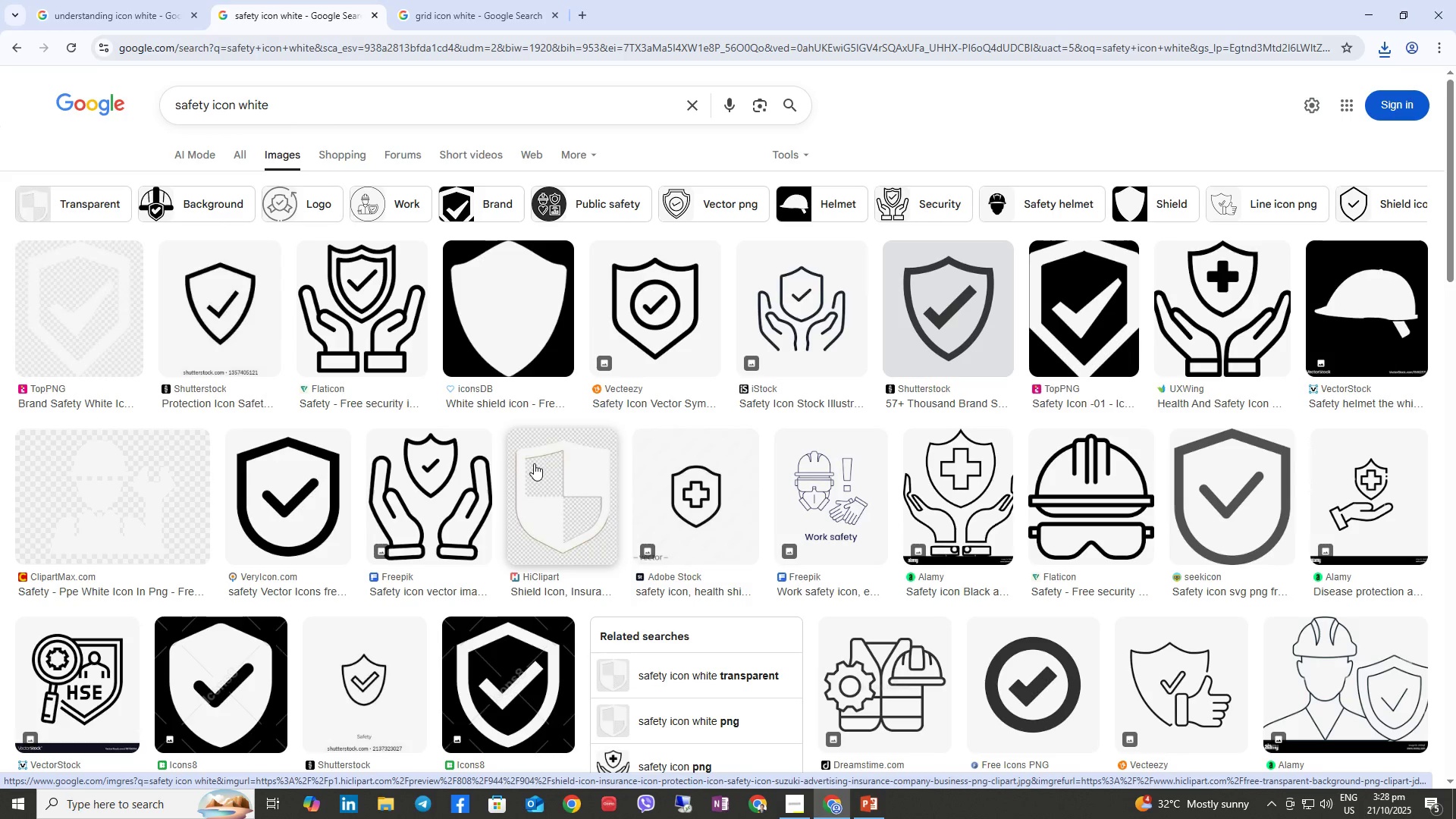 
wait(18.34)
 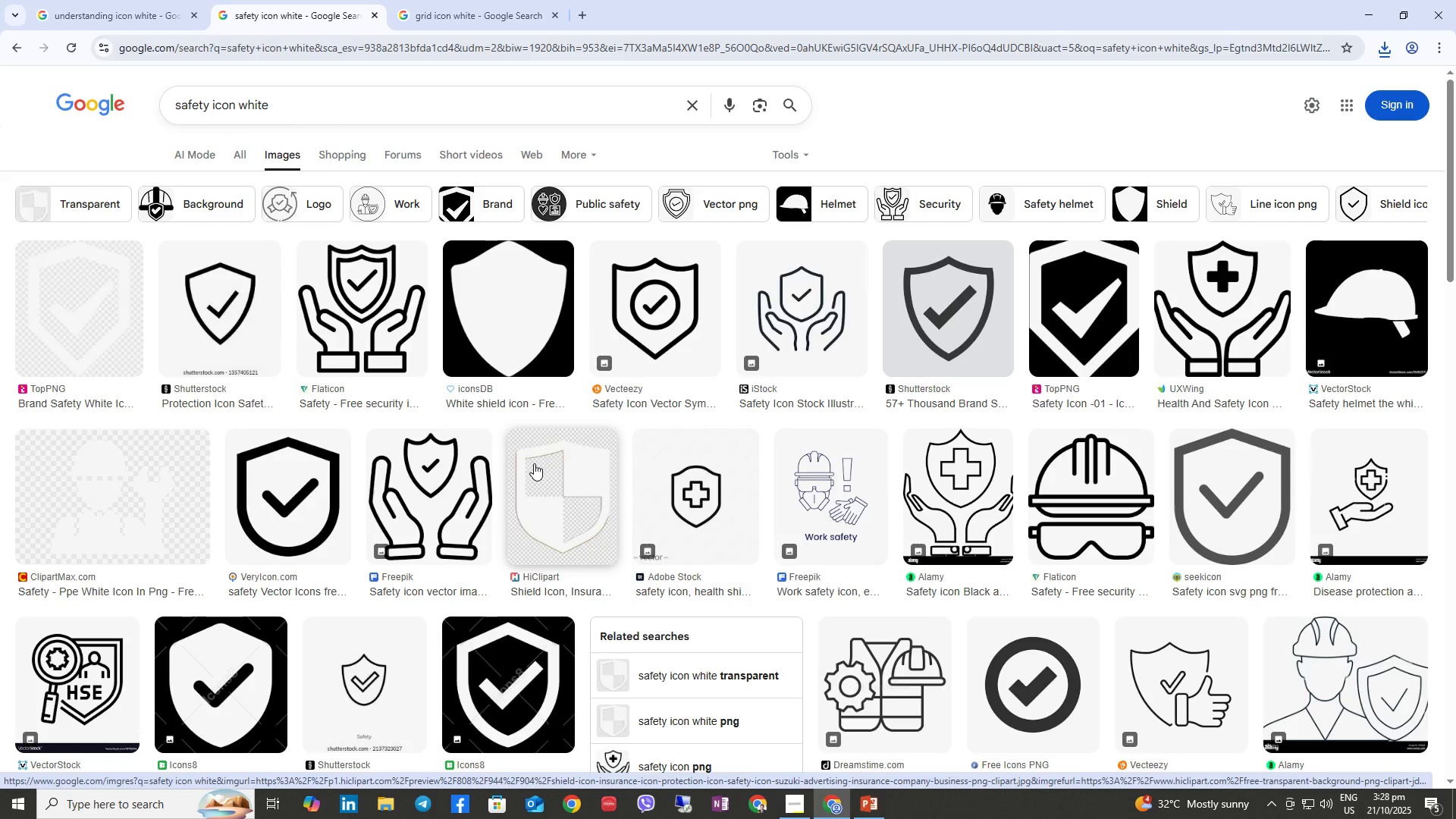 
left_click_drag(start_coordinate=[417, 97], to_coordinate=[5, 96])
 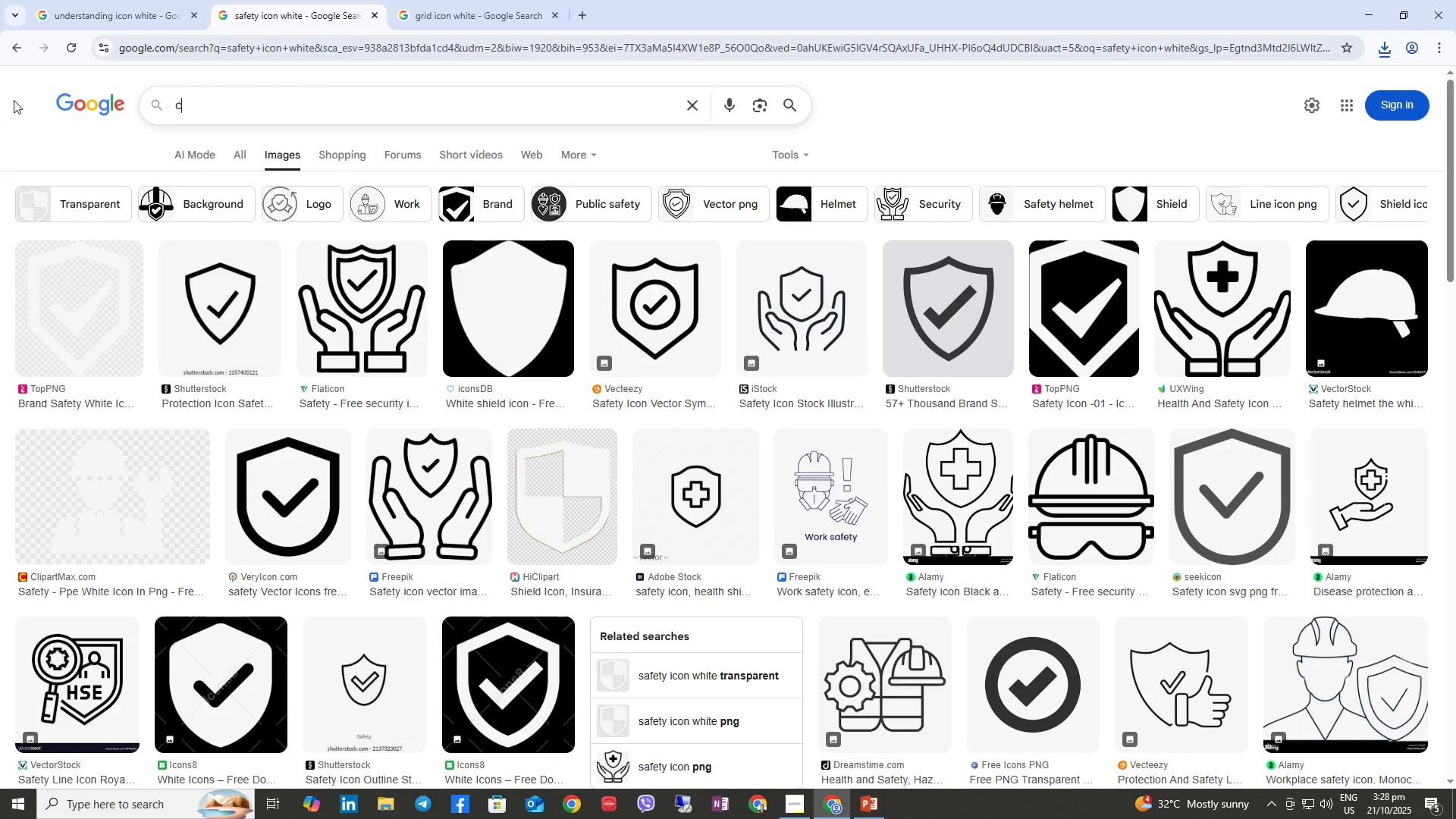 
type(clipboard icon white)
 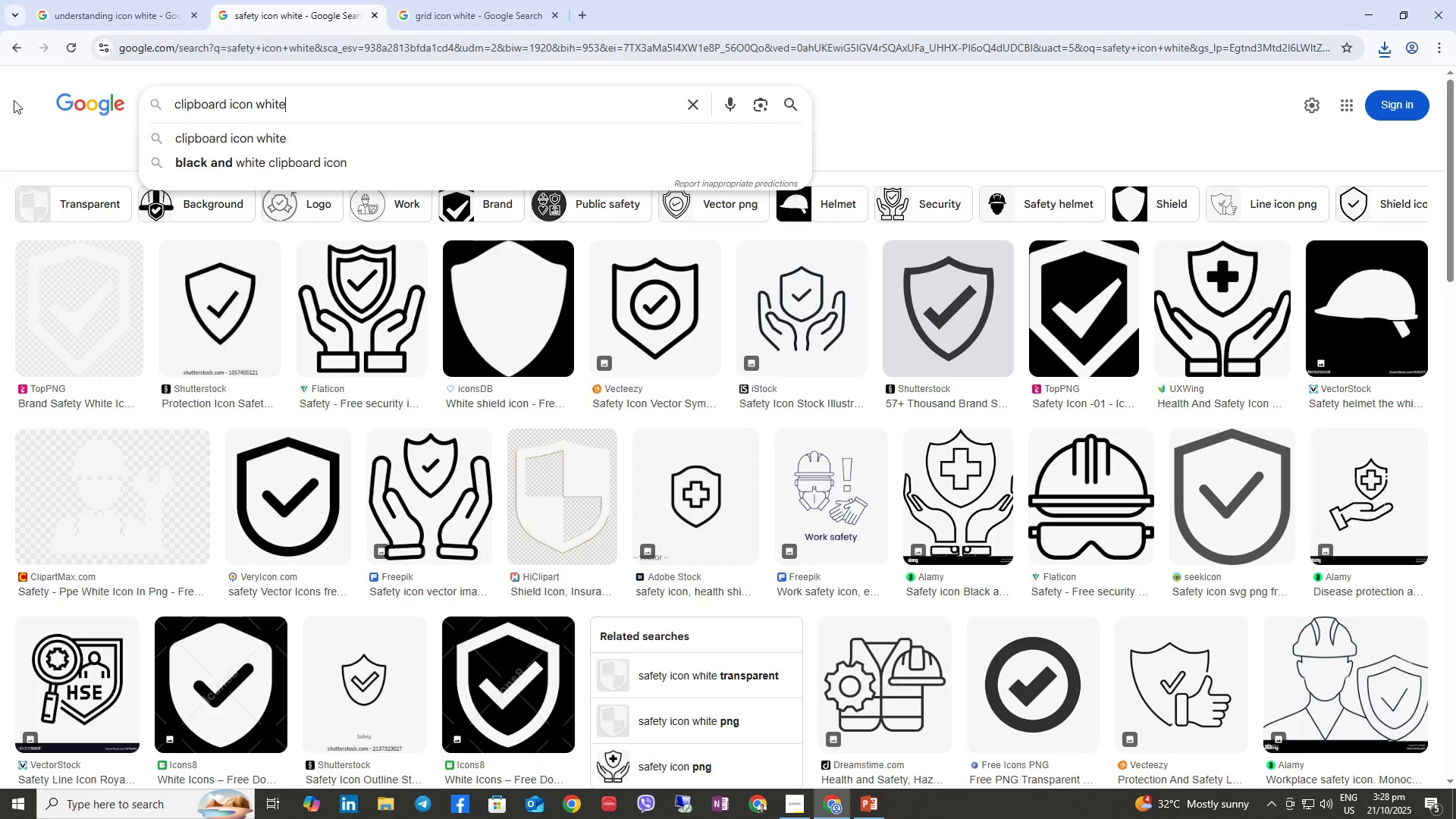 
key(Enter)
 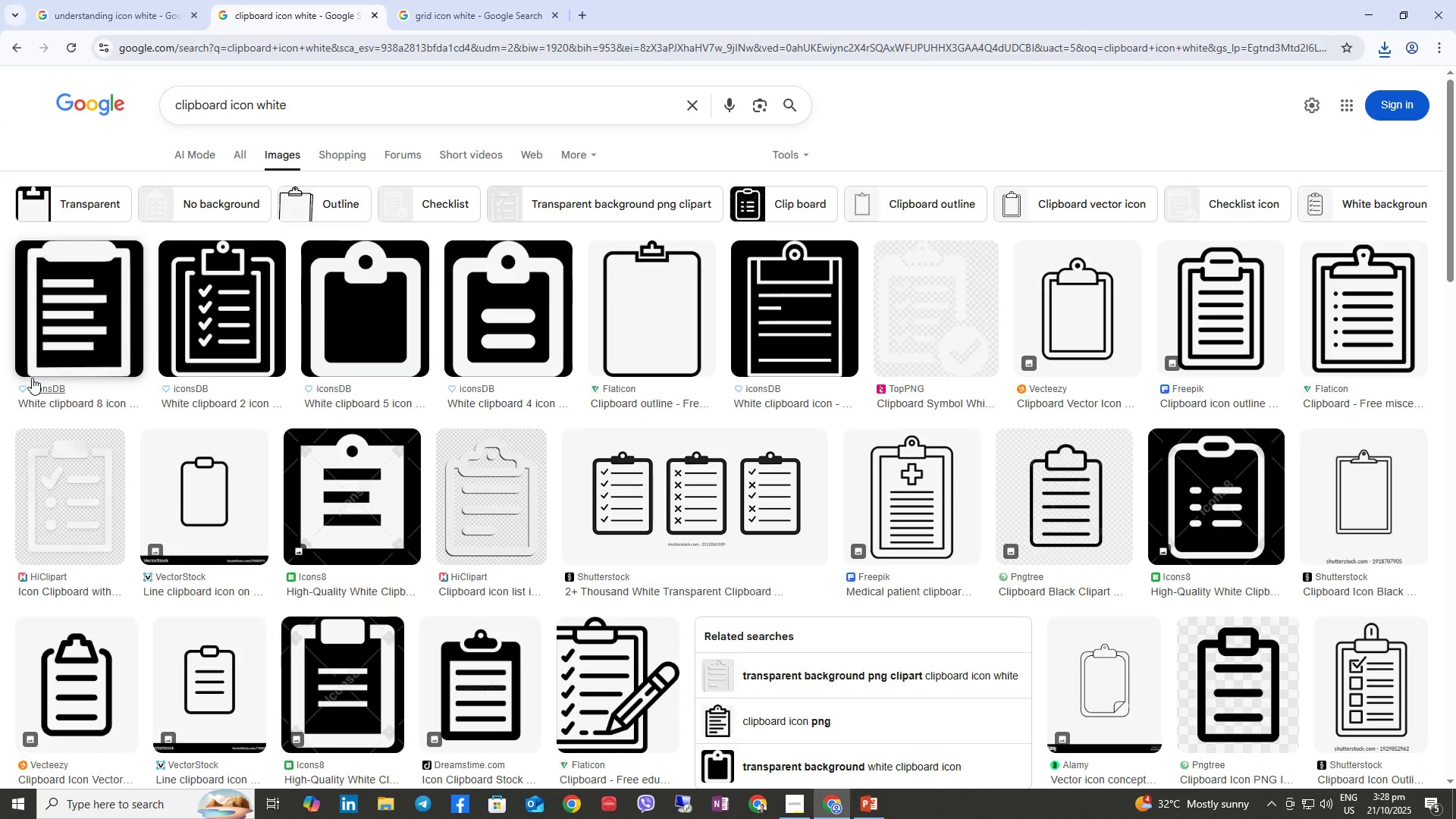 
mouse_move([257, 673])
 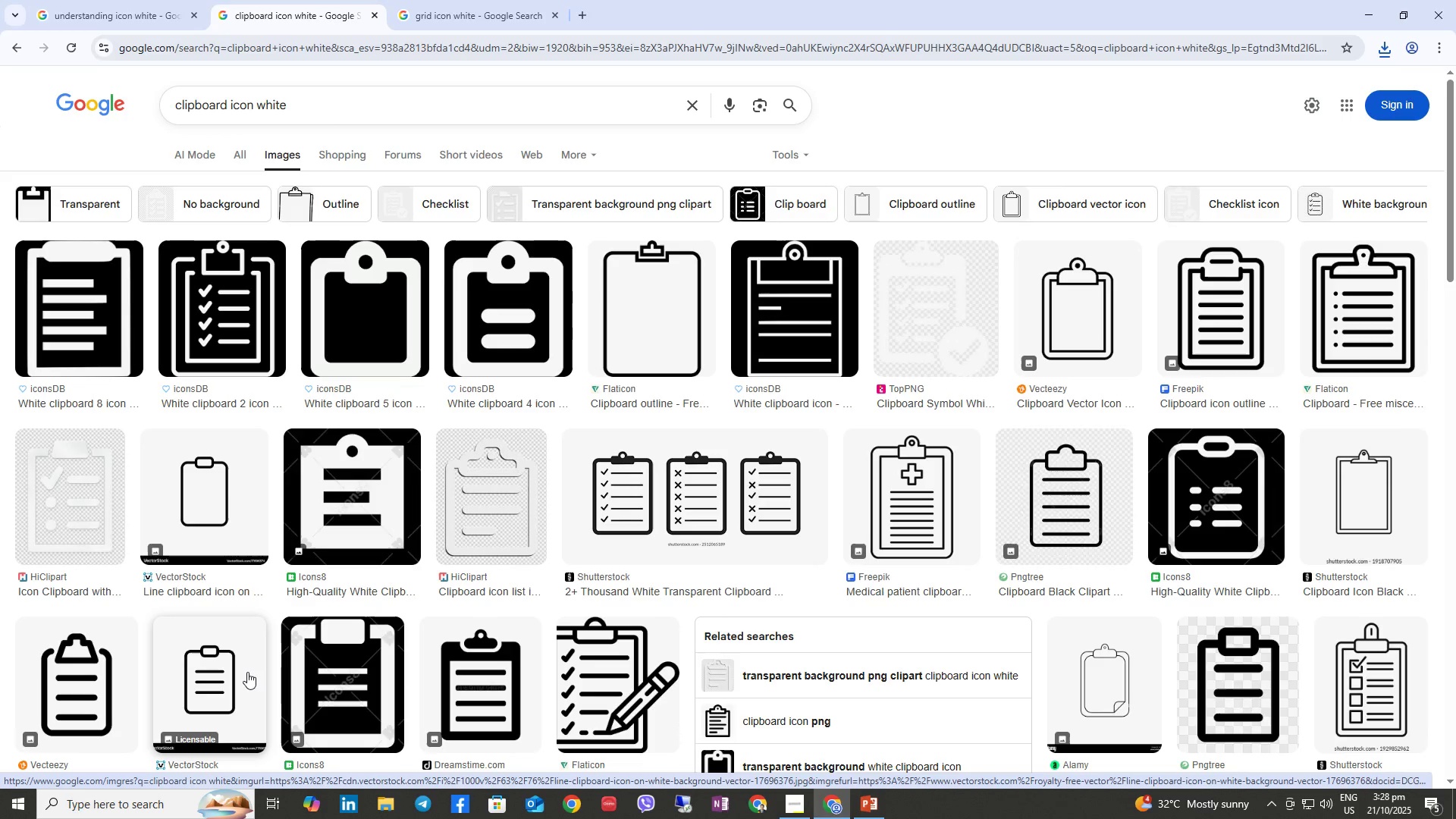 
wait(8.16)
 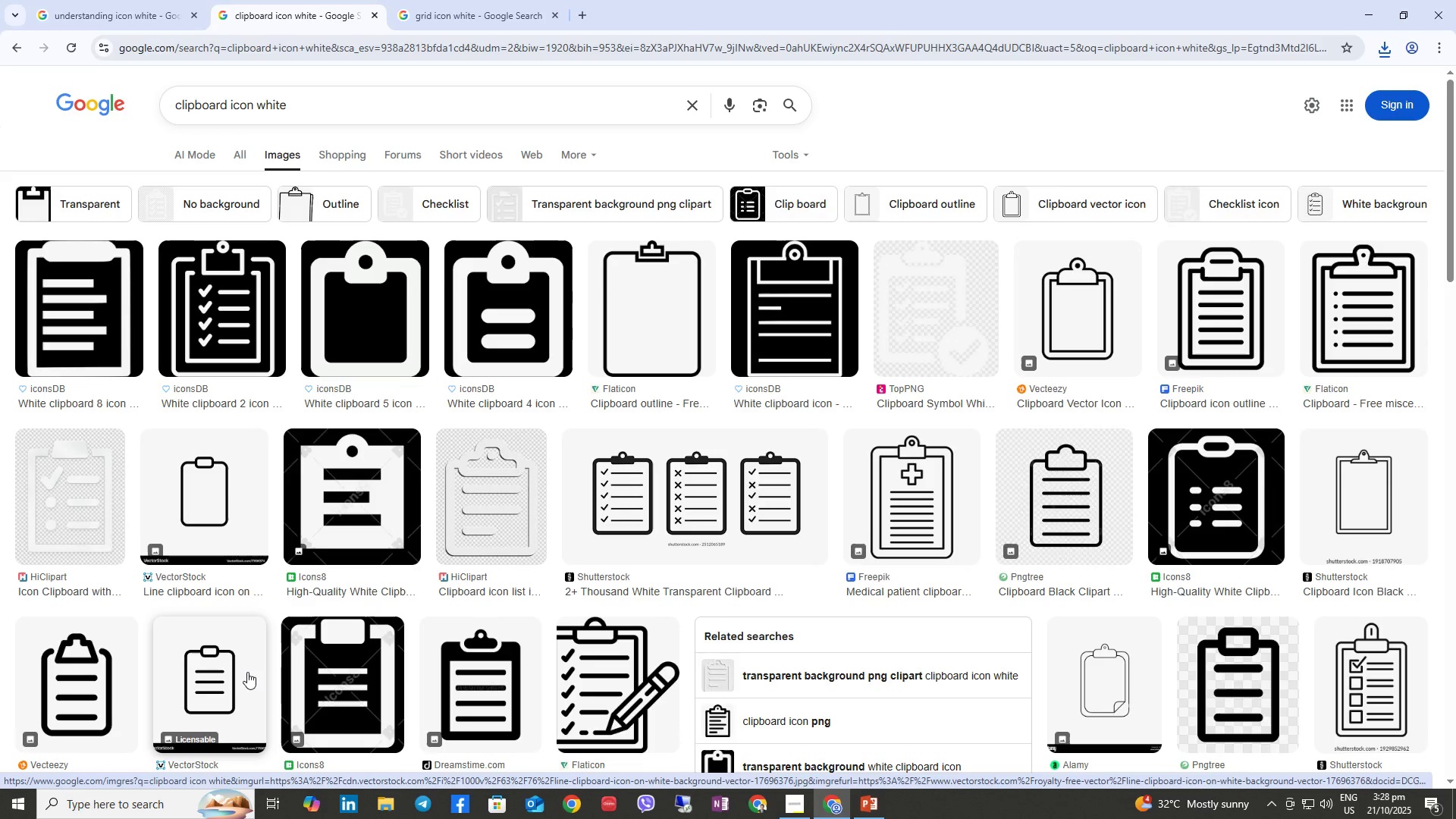 
left_click([711, 529])
 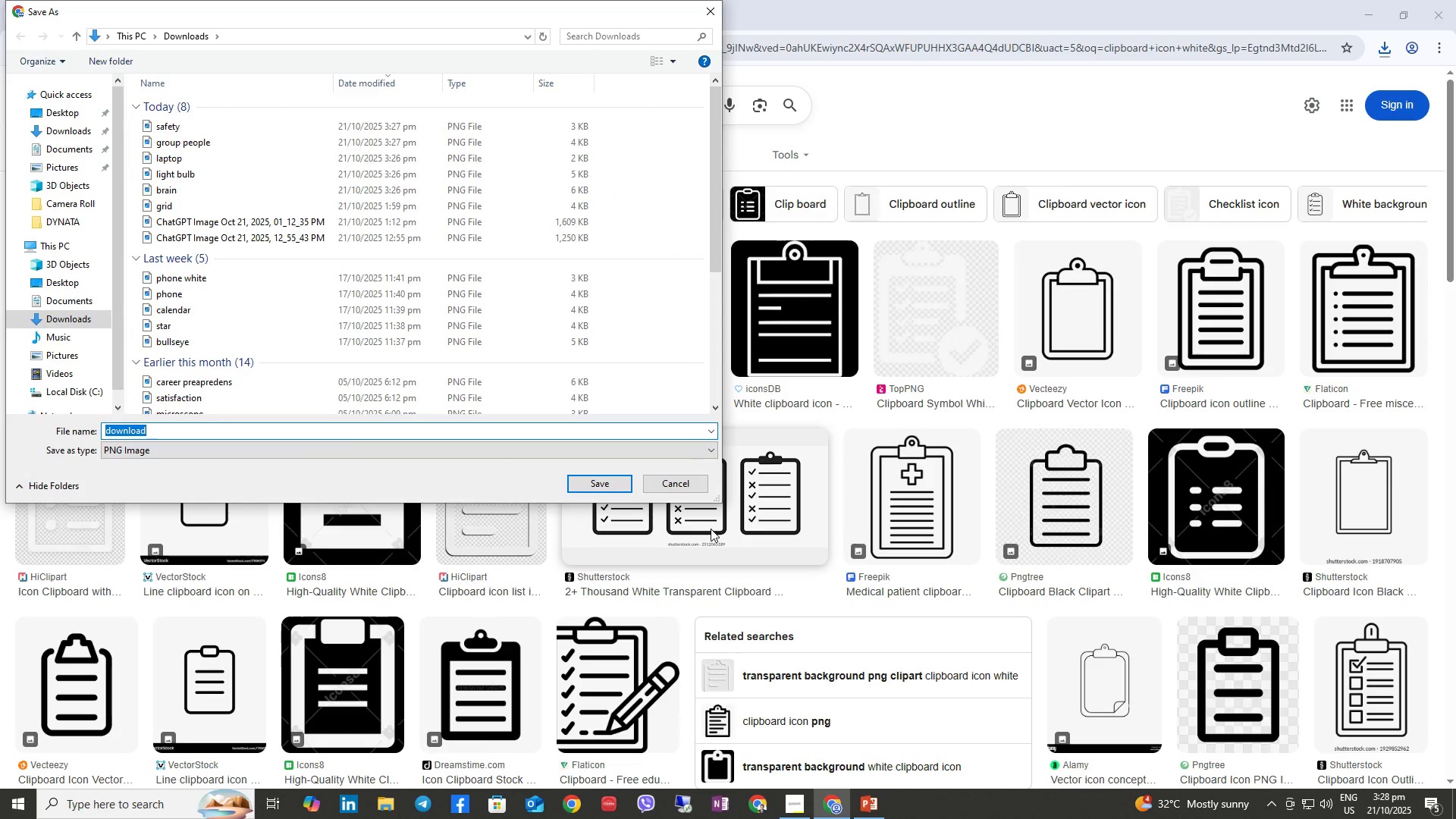 
type(clipboard)
 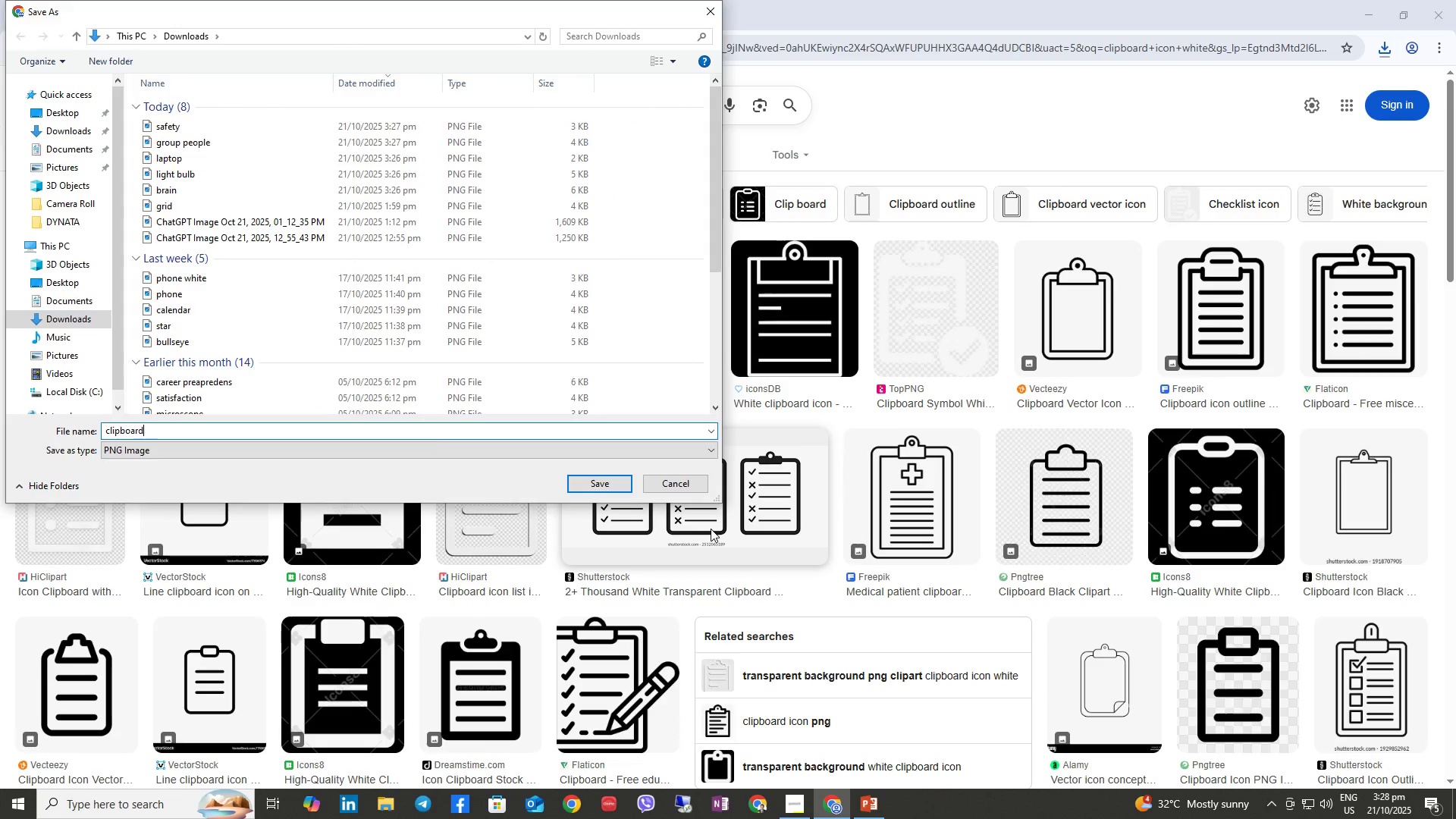 
key(Enter)
 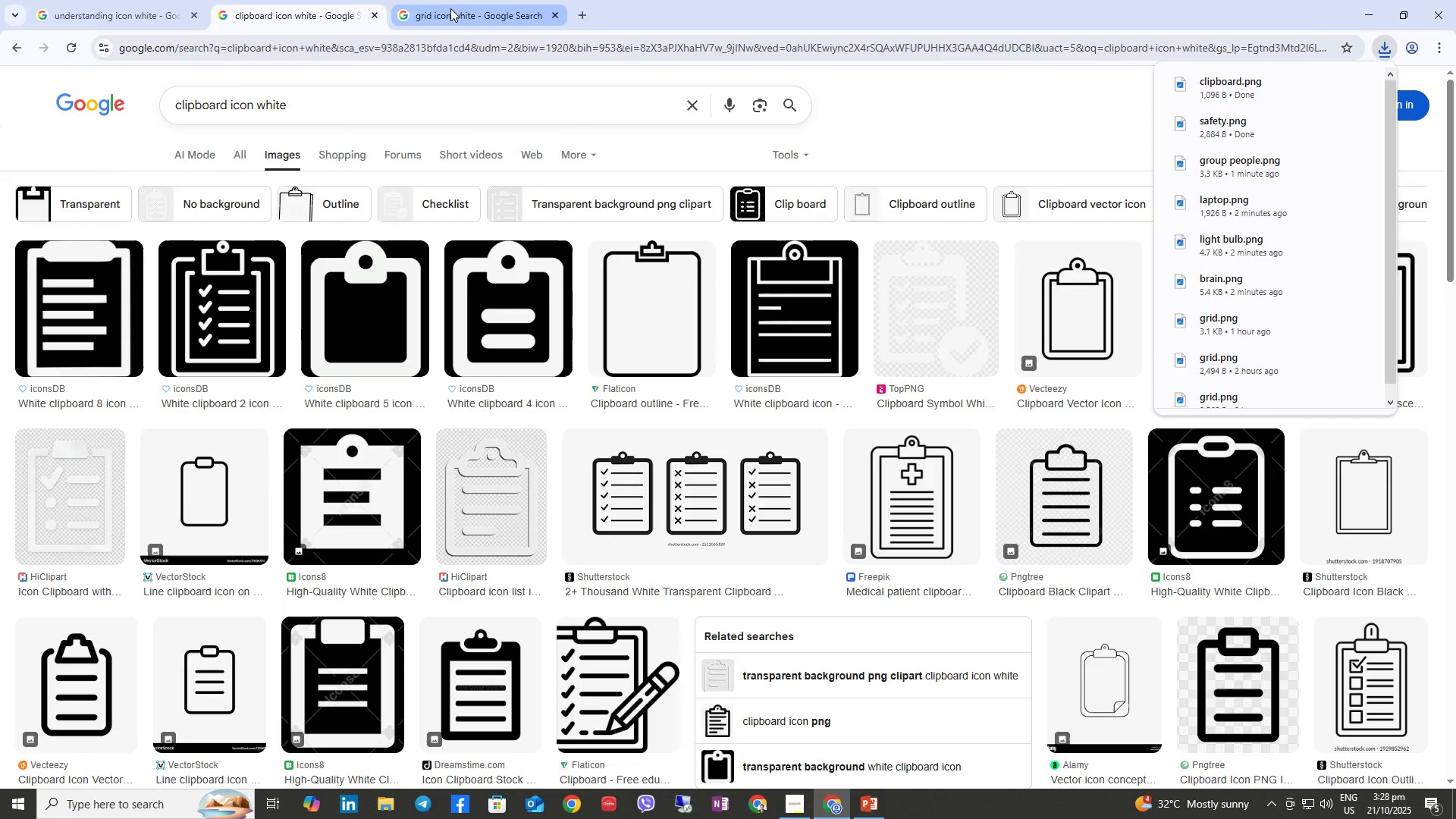 
left_click([441, 18])
 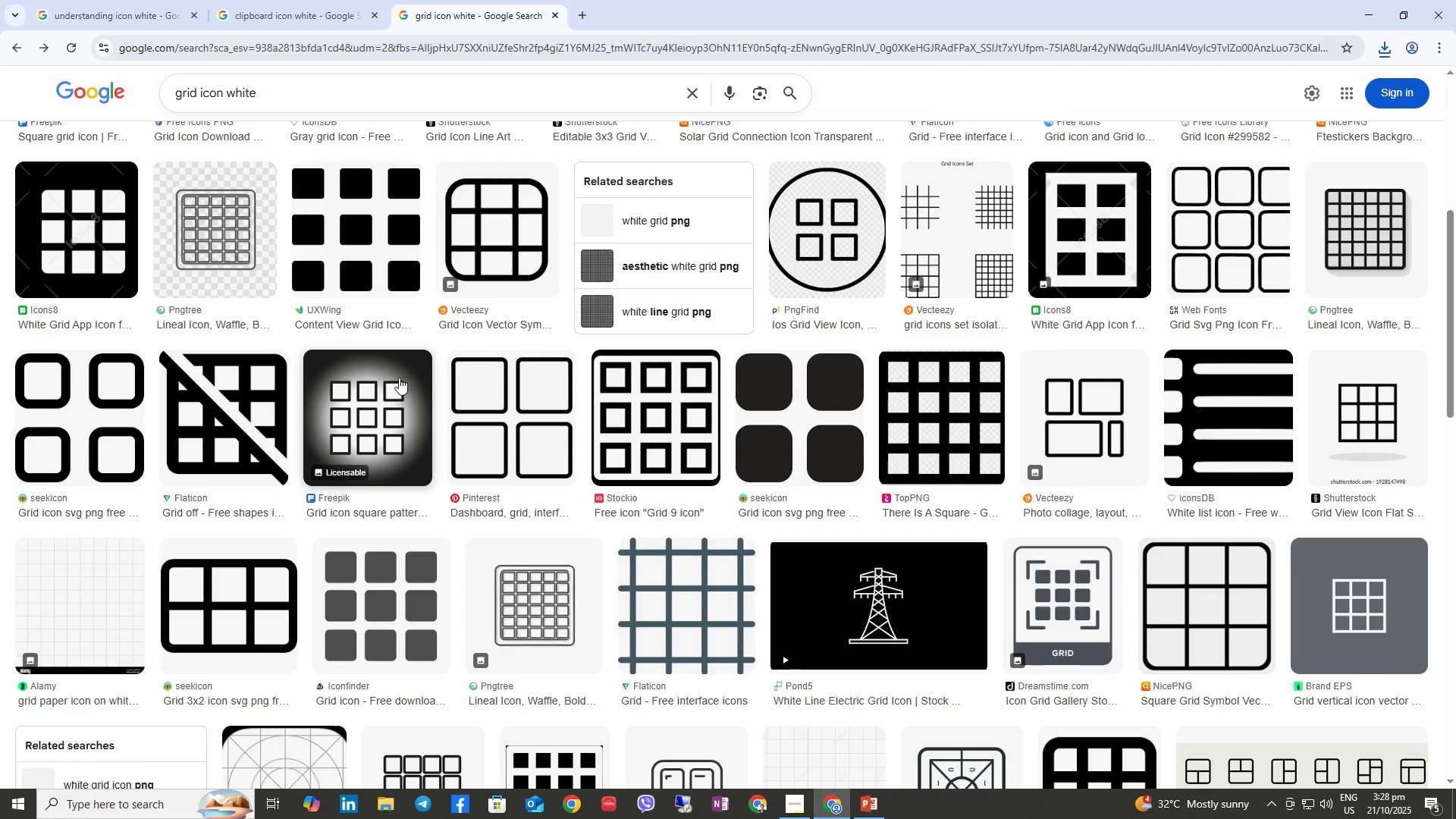 
scroll: coordinate [487, 497], scroll_direction: up, amount: 9.0
 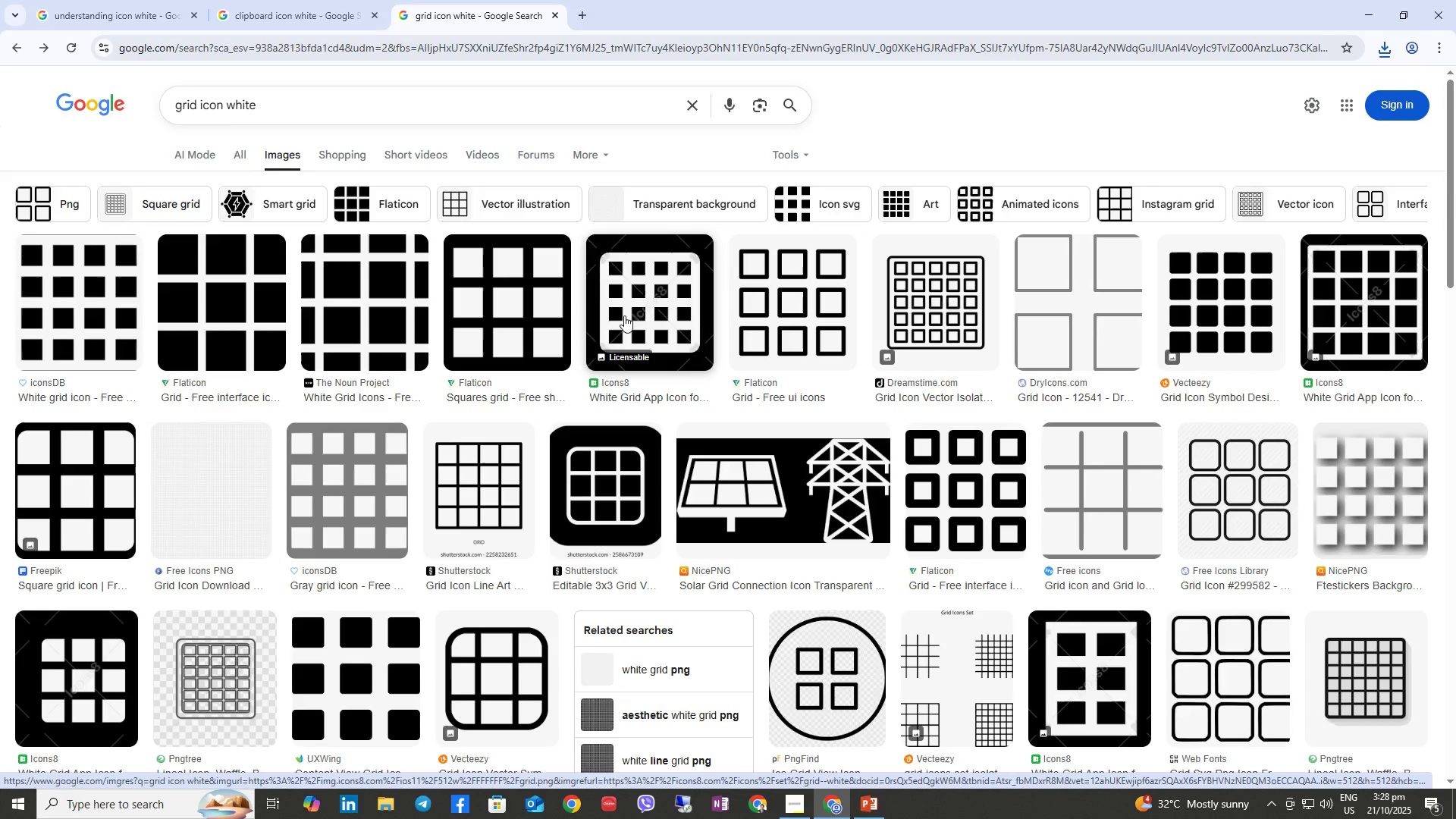 
wait(10.65)
 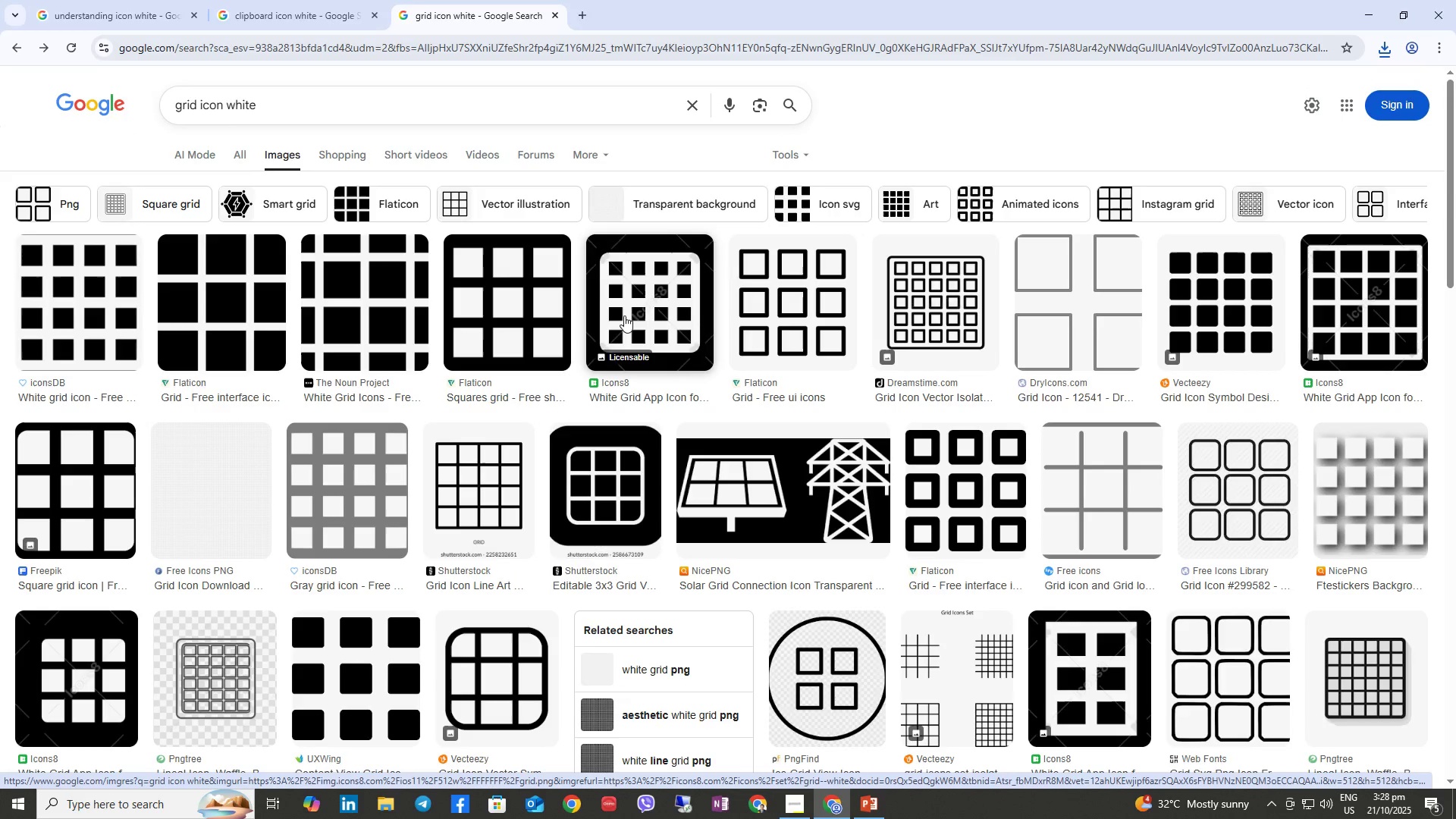 
right_click([777, 299])
 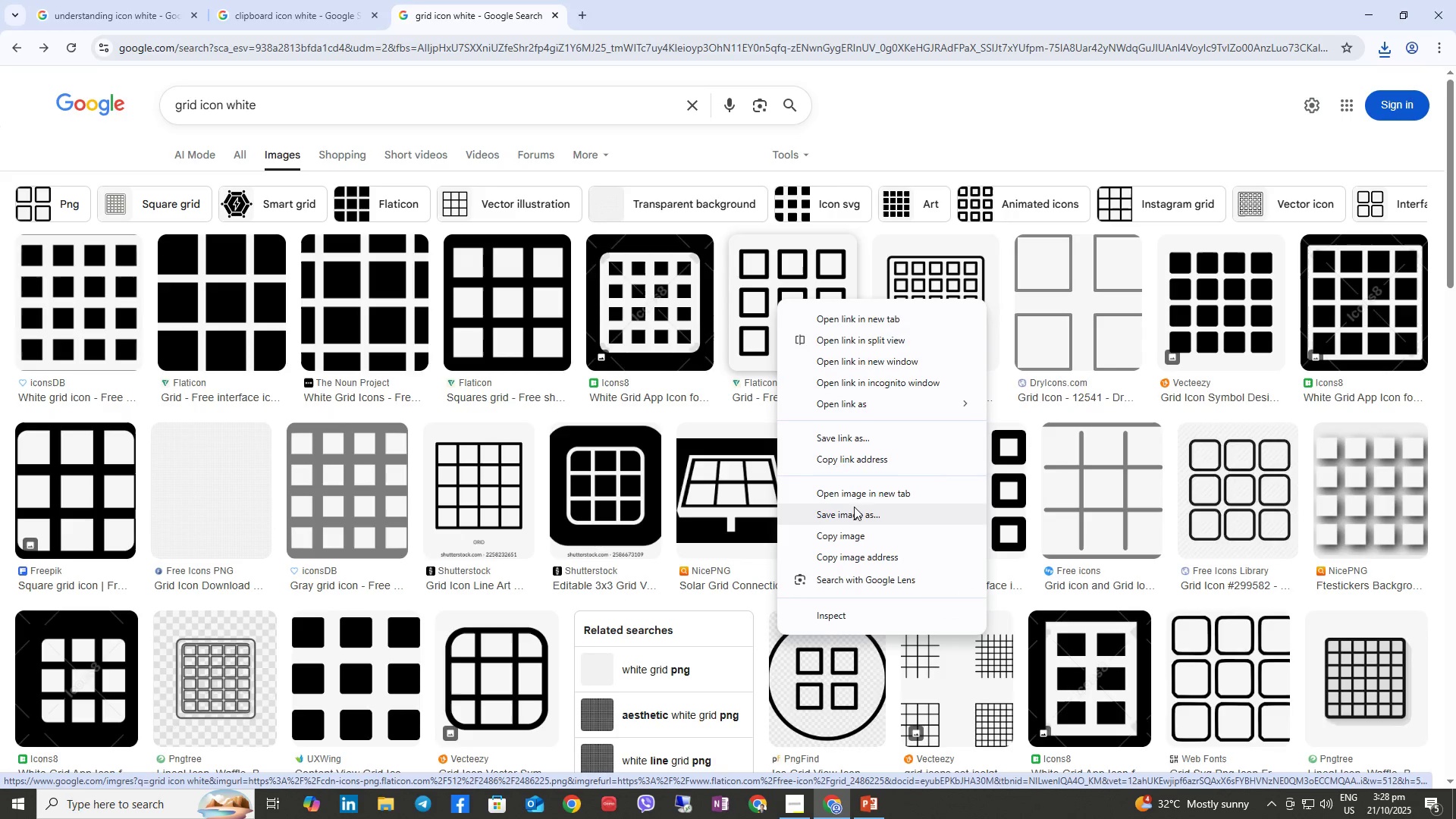 
left_click([854, 509])
 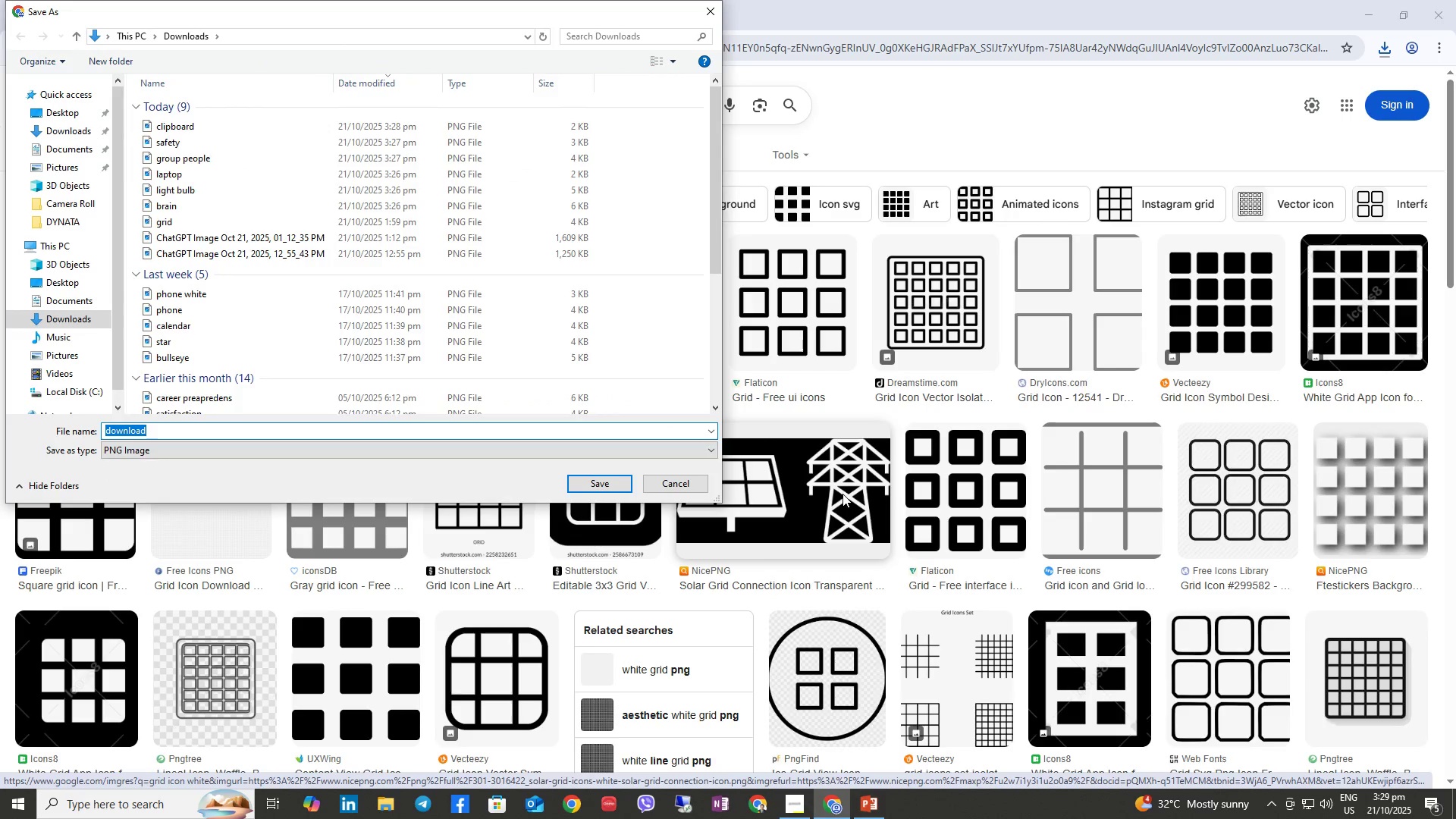 
type(grid)
 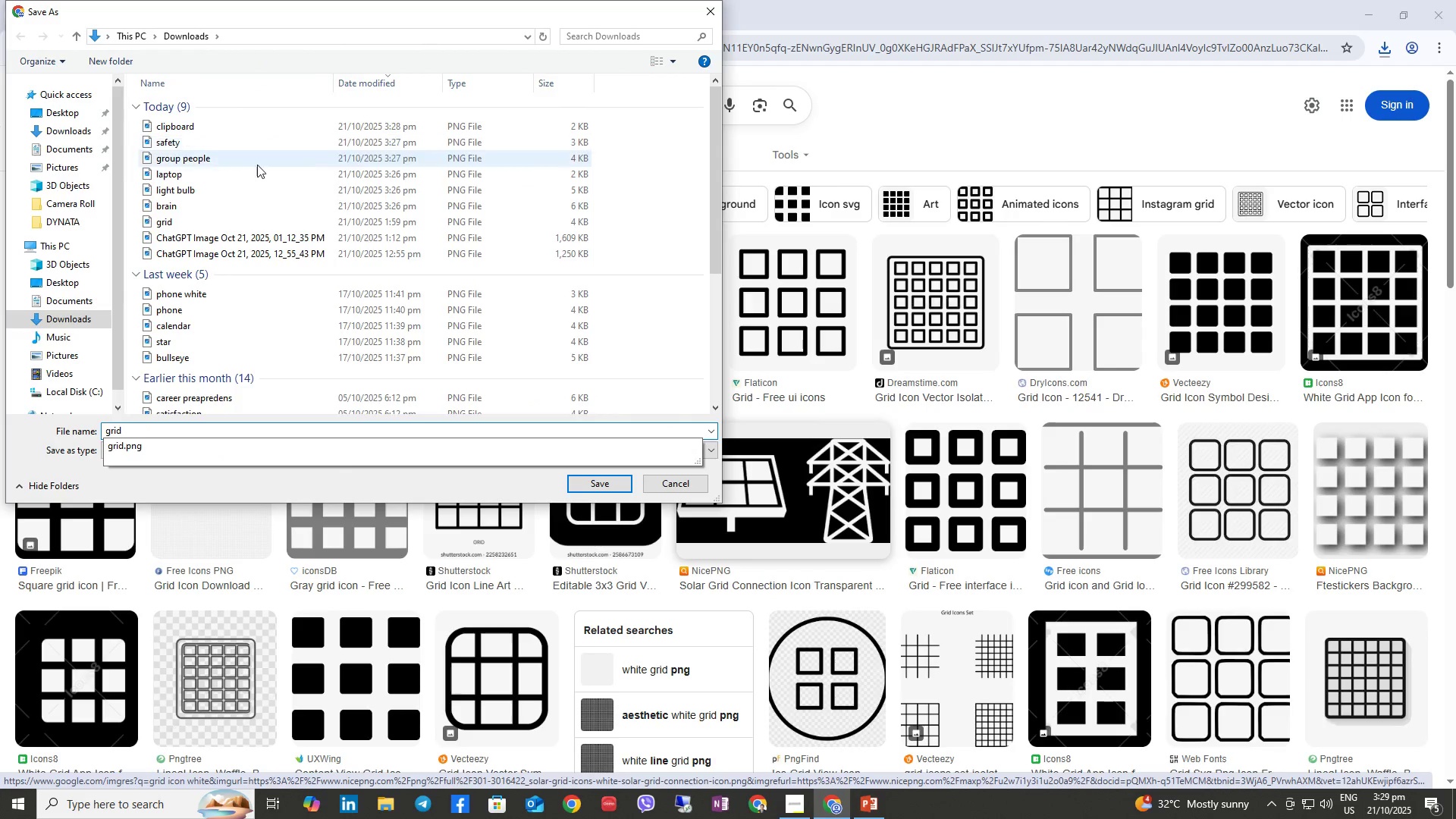 
left_click([217, 222])
 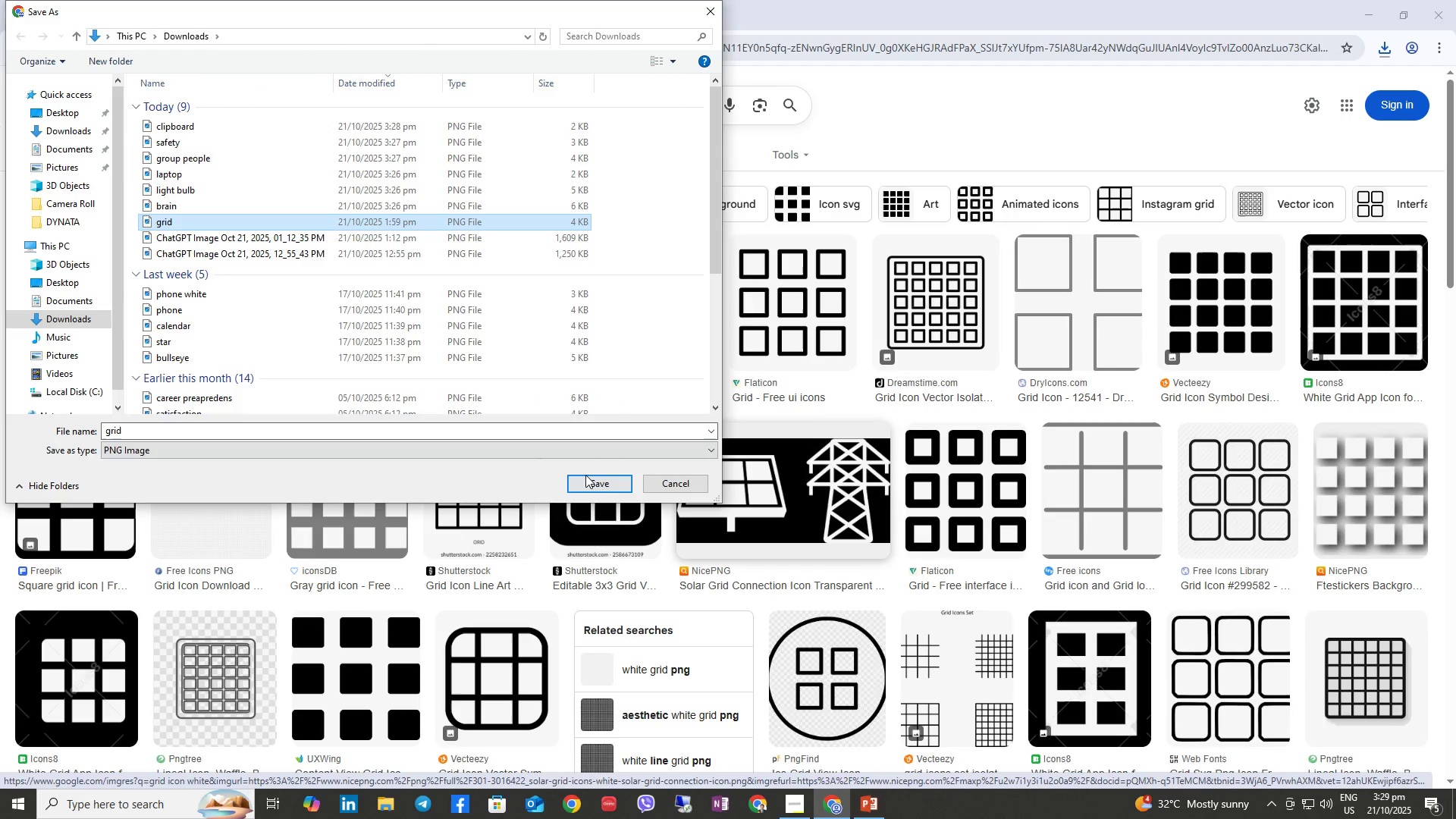 
left_click([588, 484])
 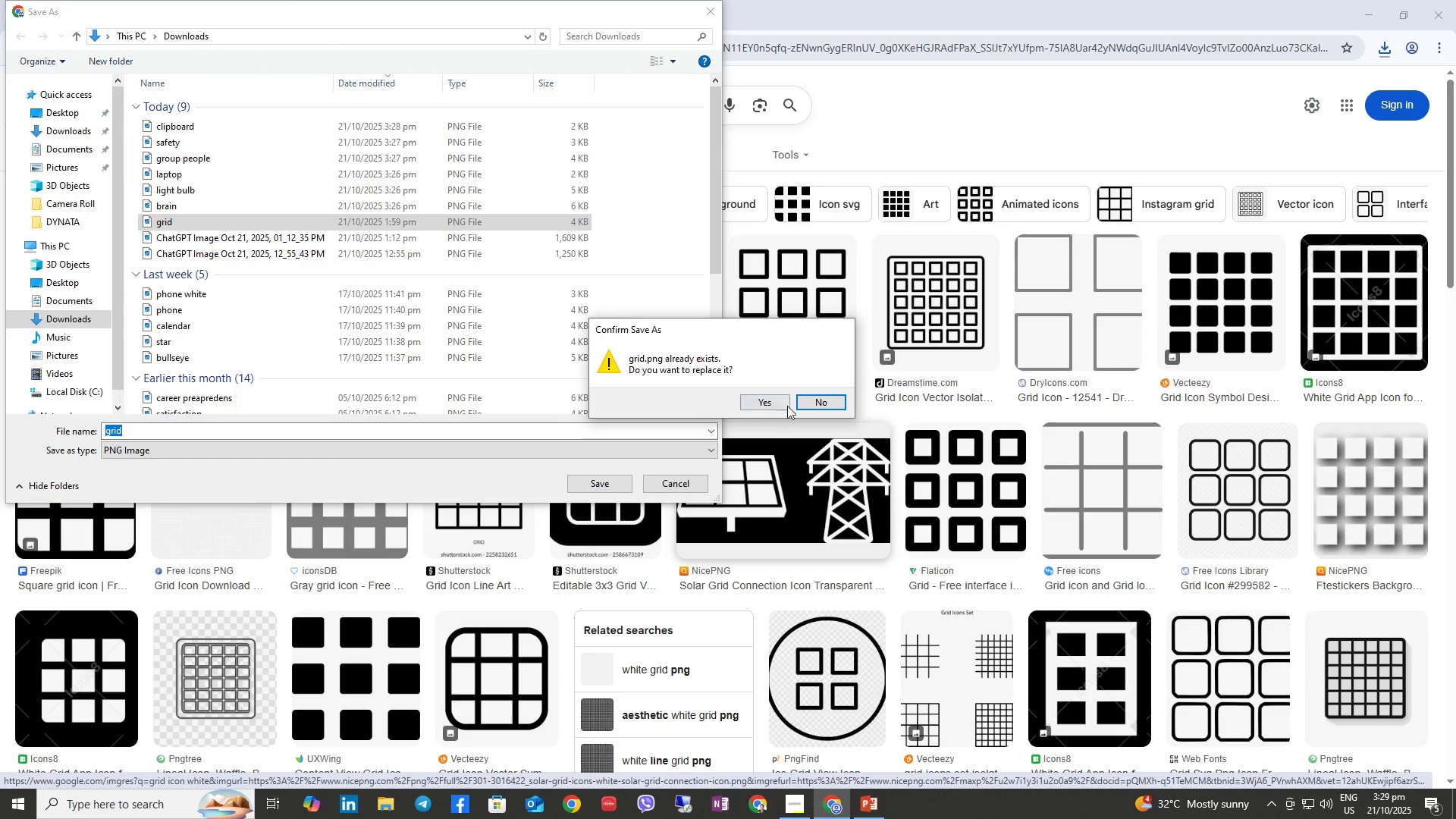 
left_click([757, 398])
 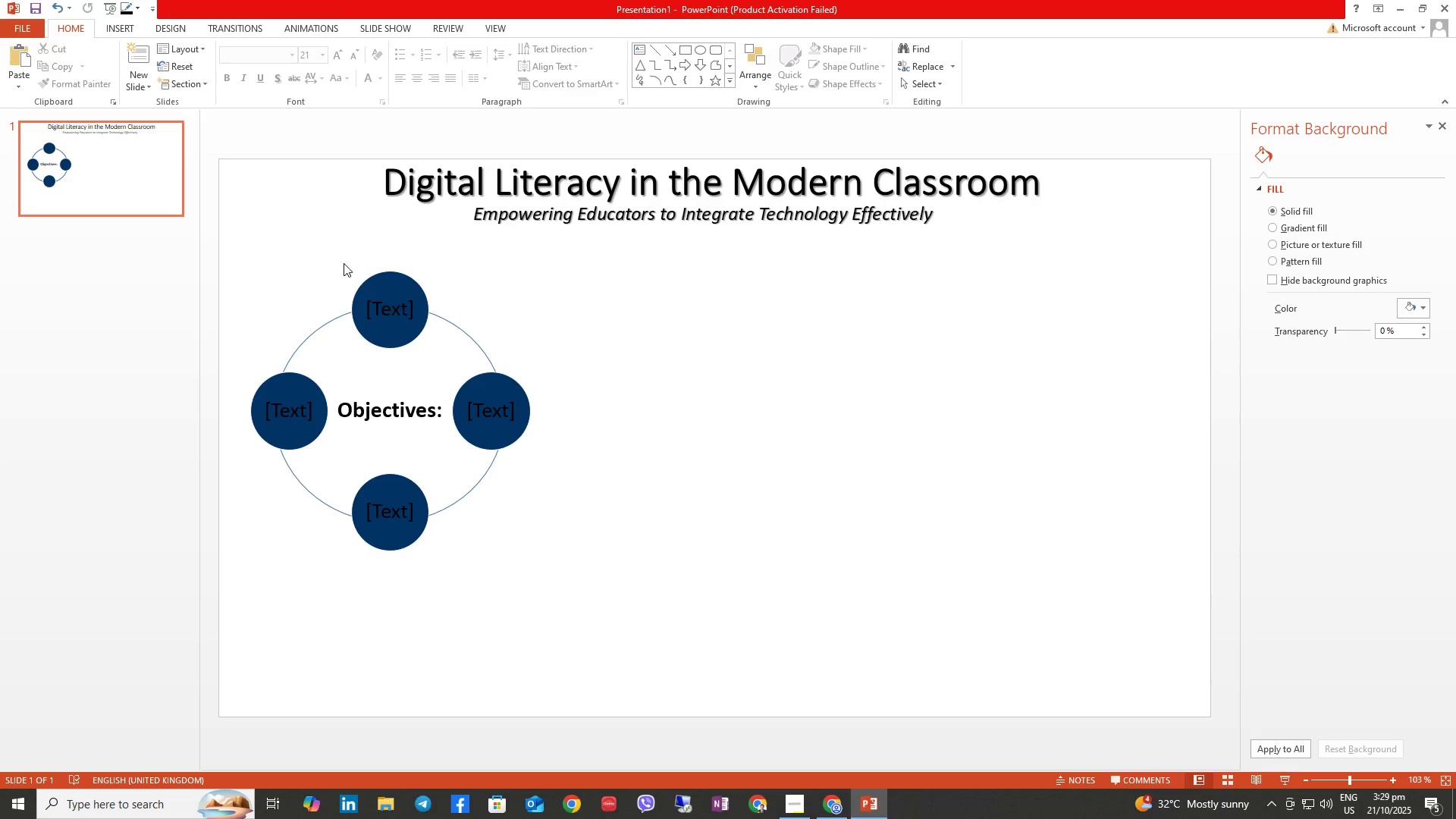 
left_click([120, 34])
 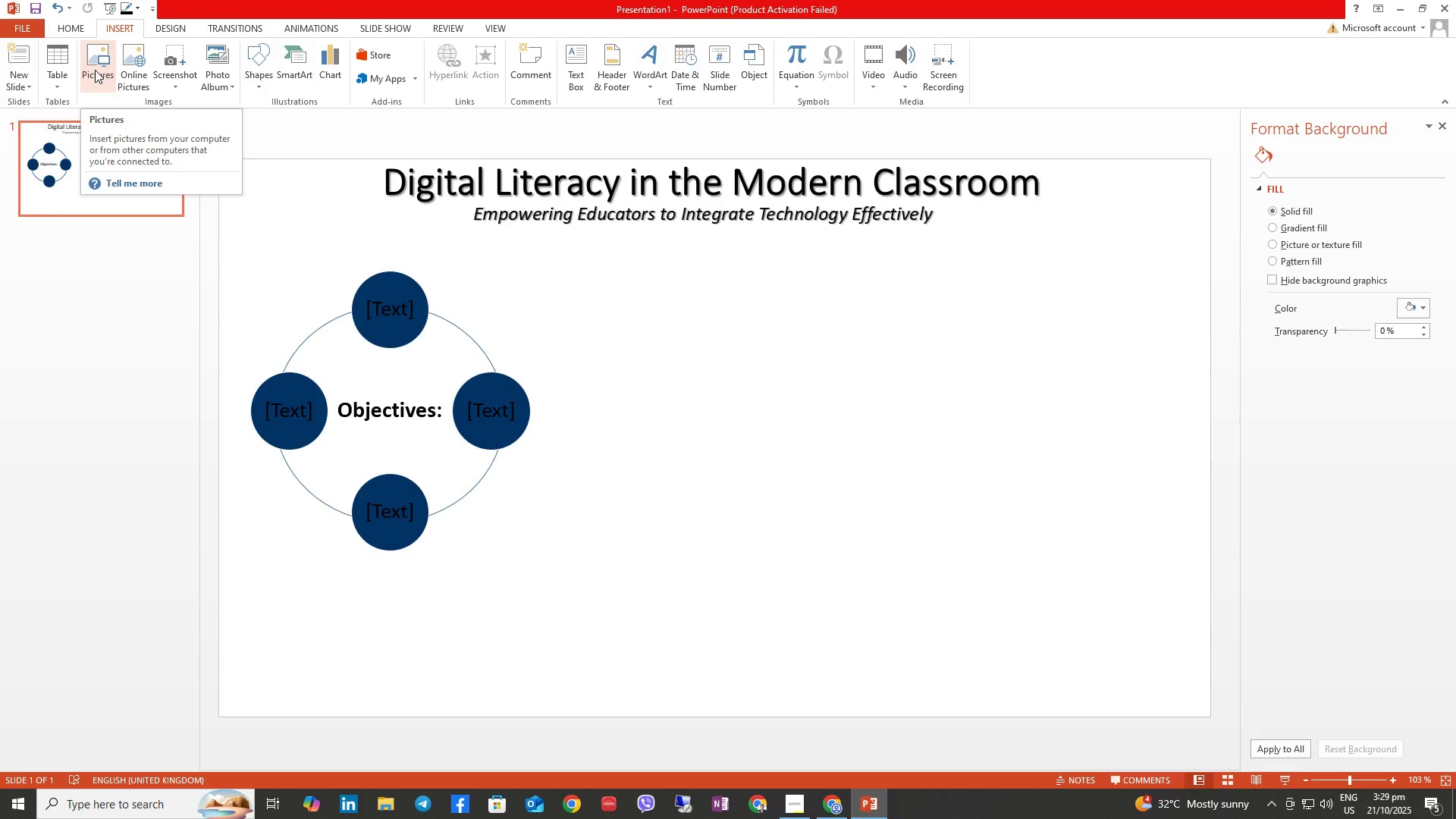 
left_click([96, 70])
 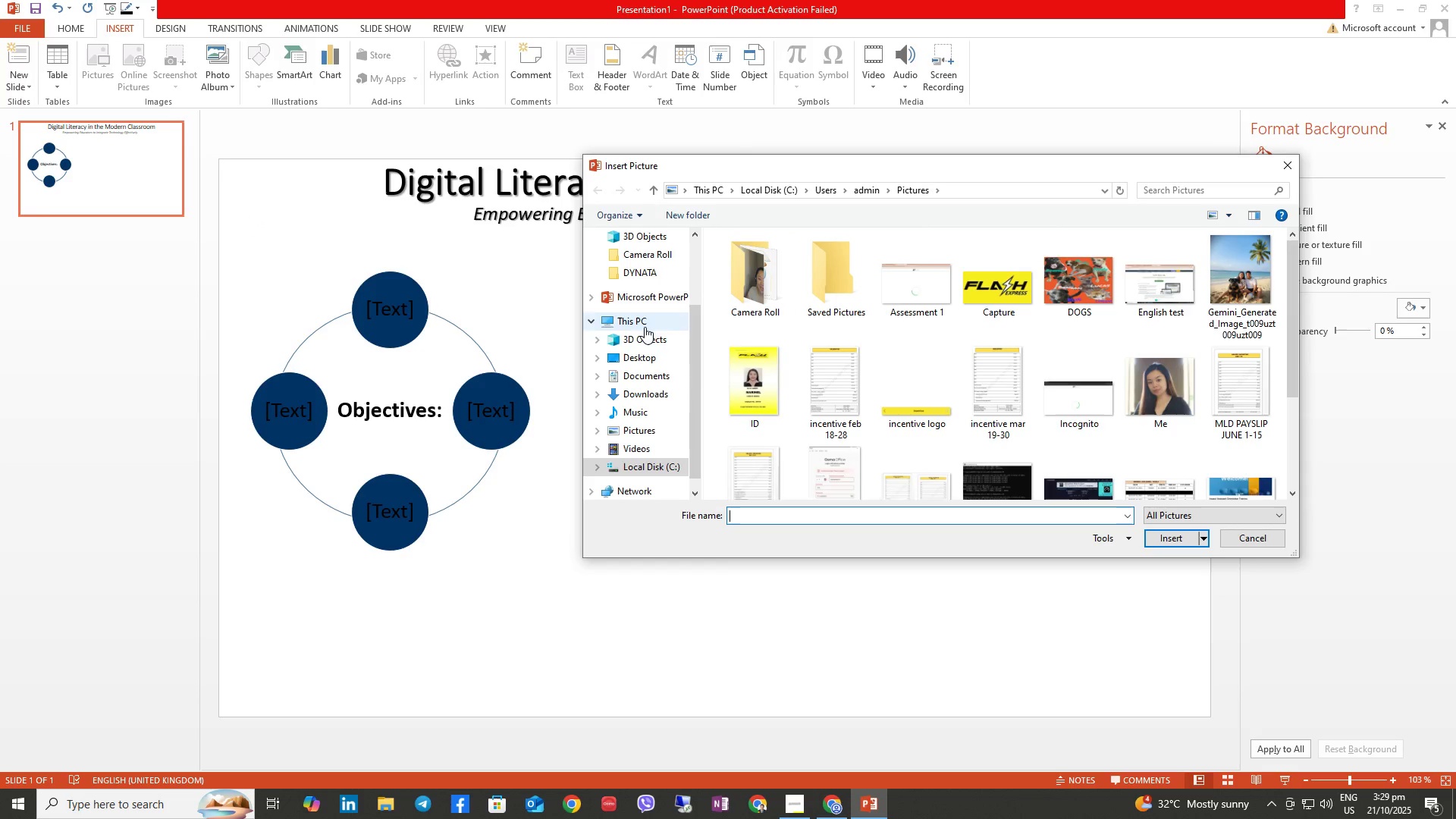 
left_click([660, 394])
 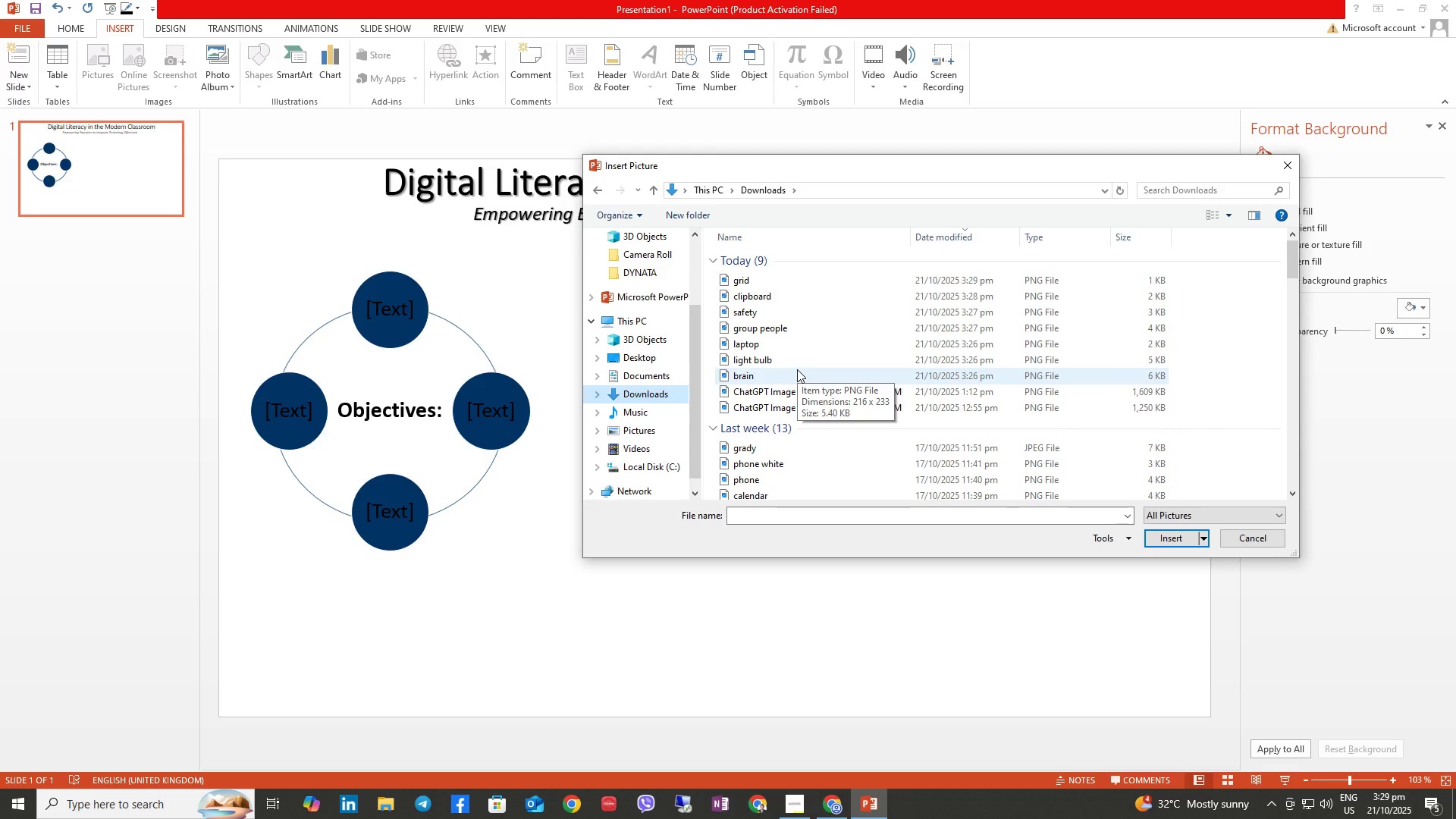 
wait(6.74)
 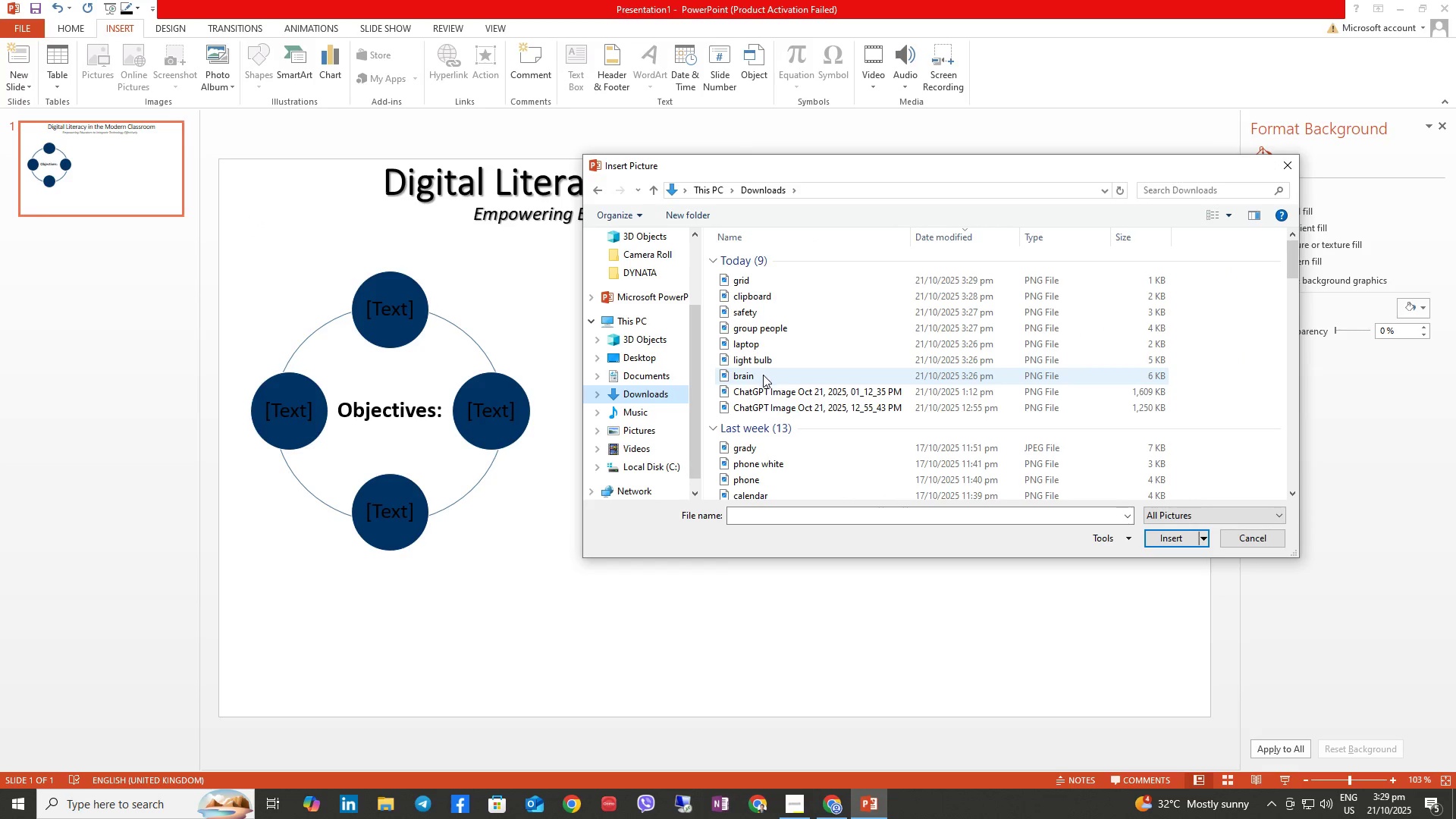 
left_click([762, 378])
 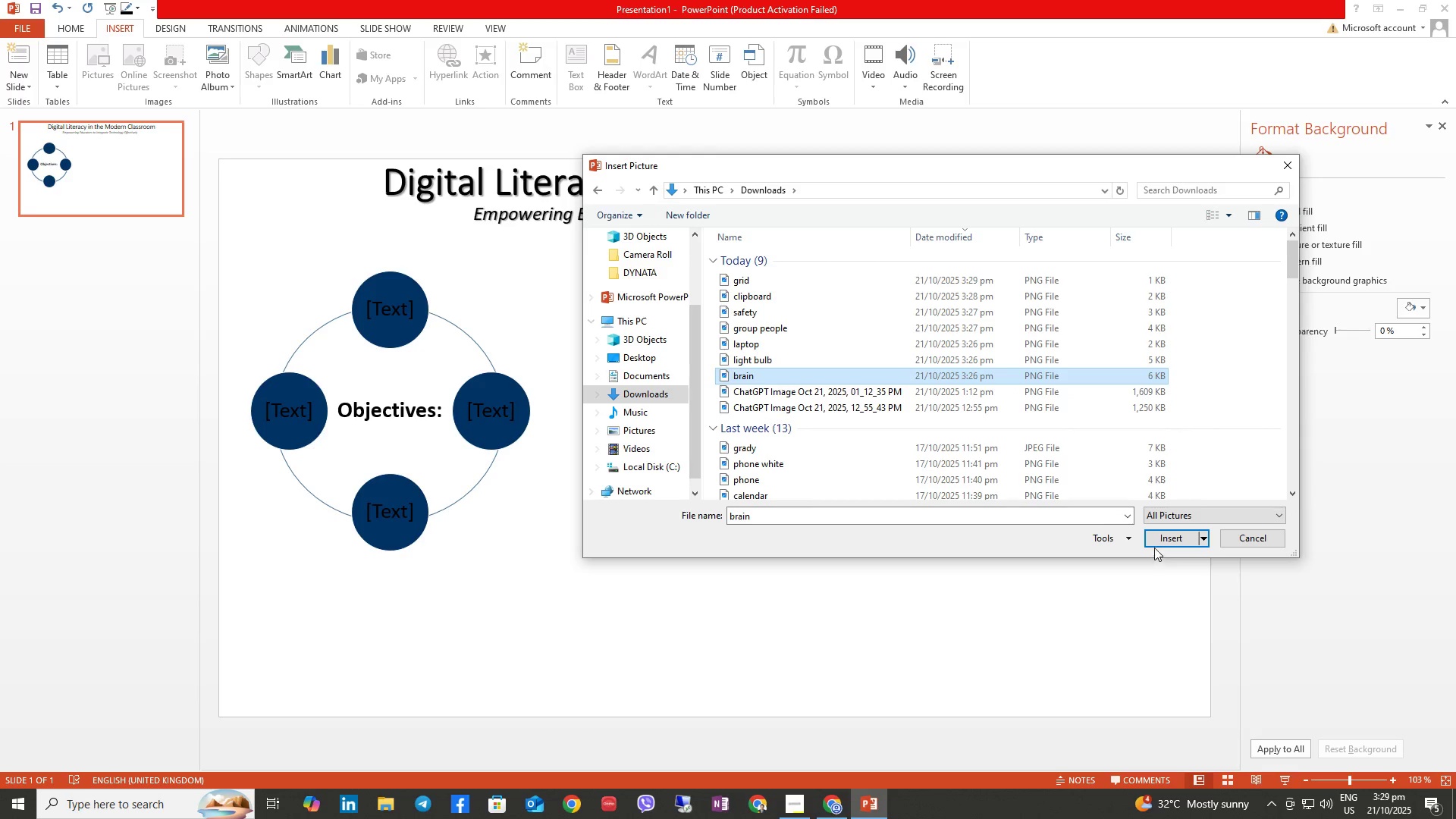 
left_click([1157, 535])
 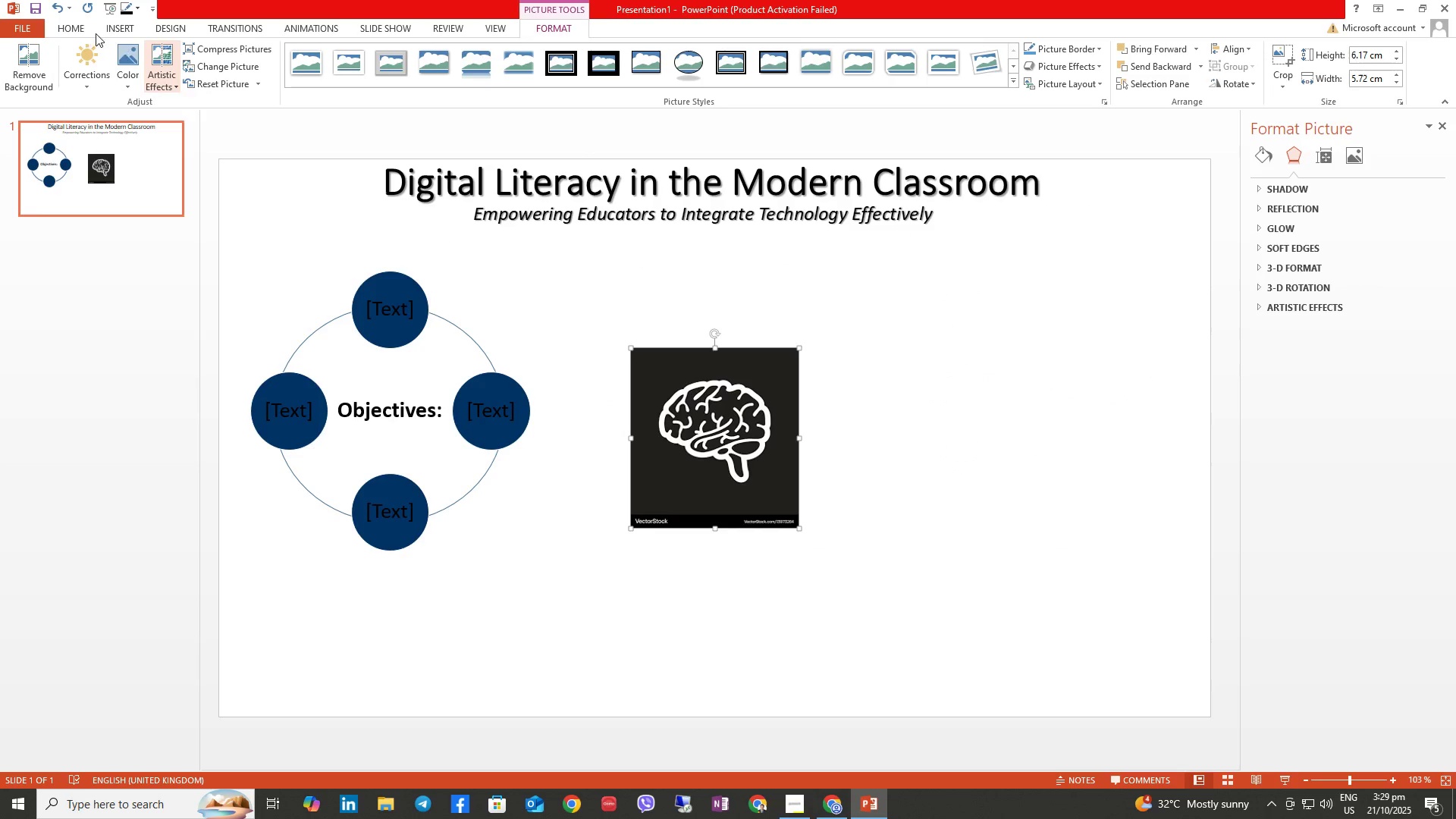 
left_click([43, 47])
 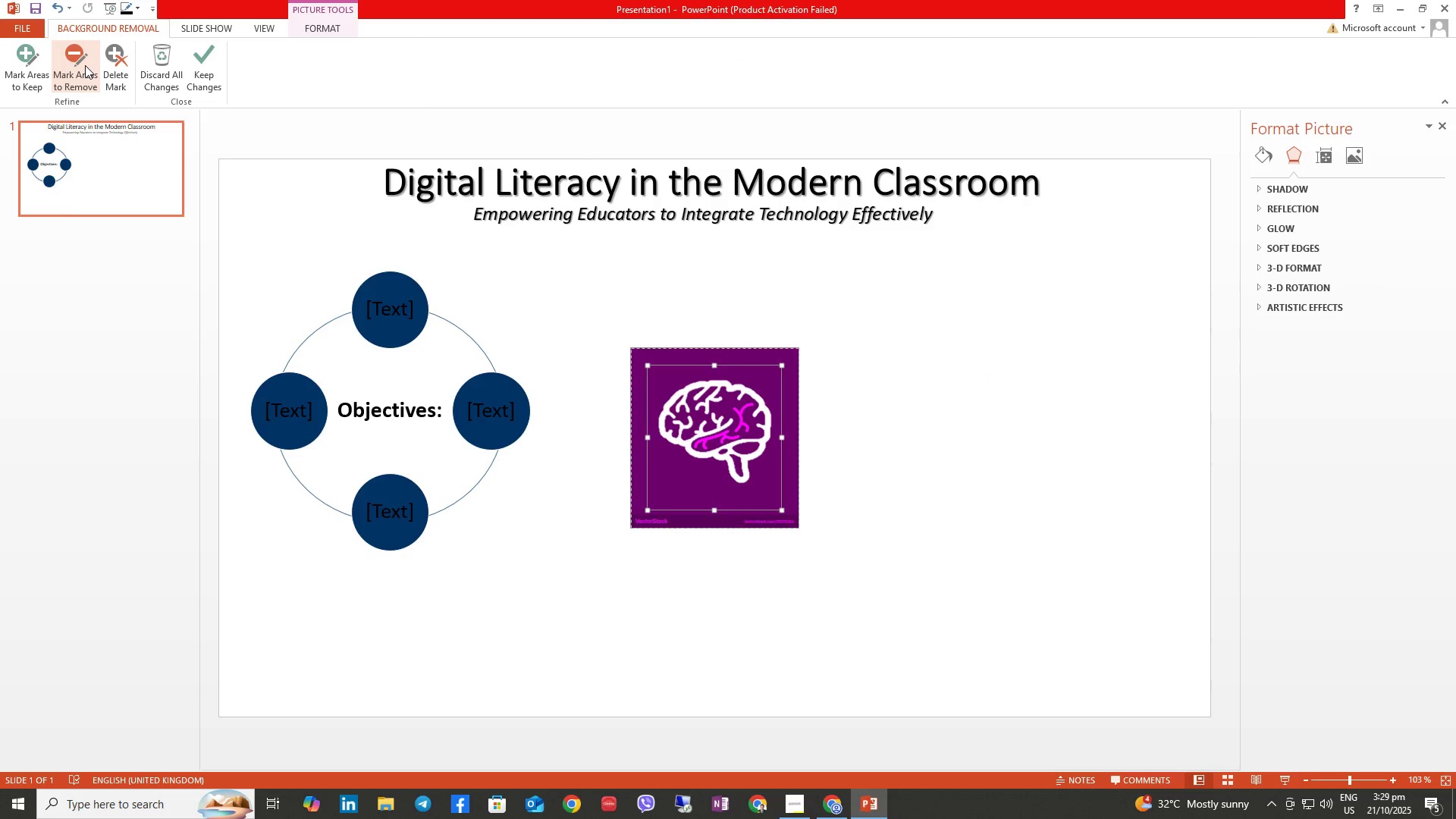 
left_click([24, 70])
 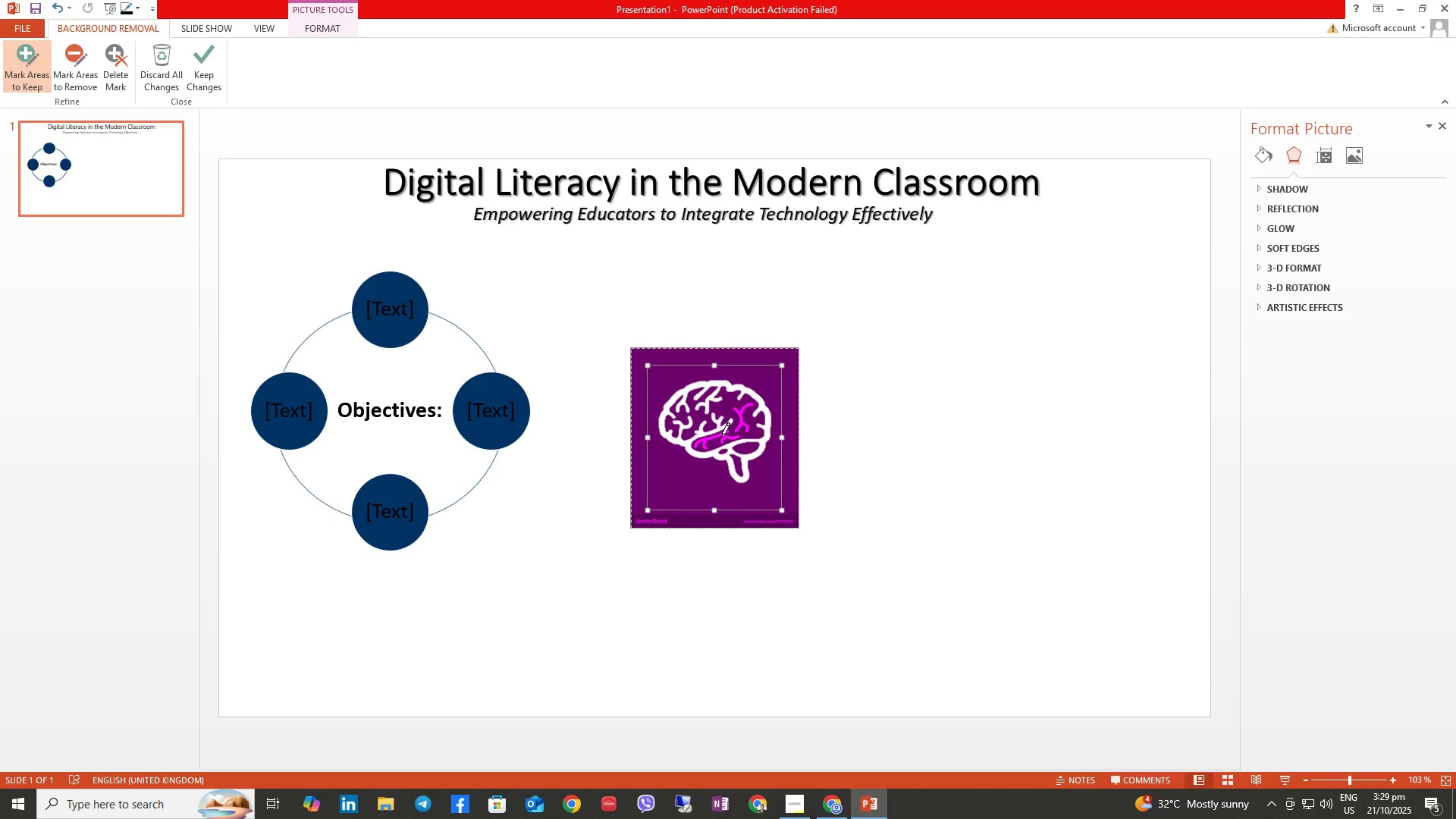 
left_click([722, 435])
 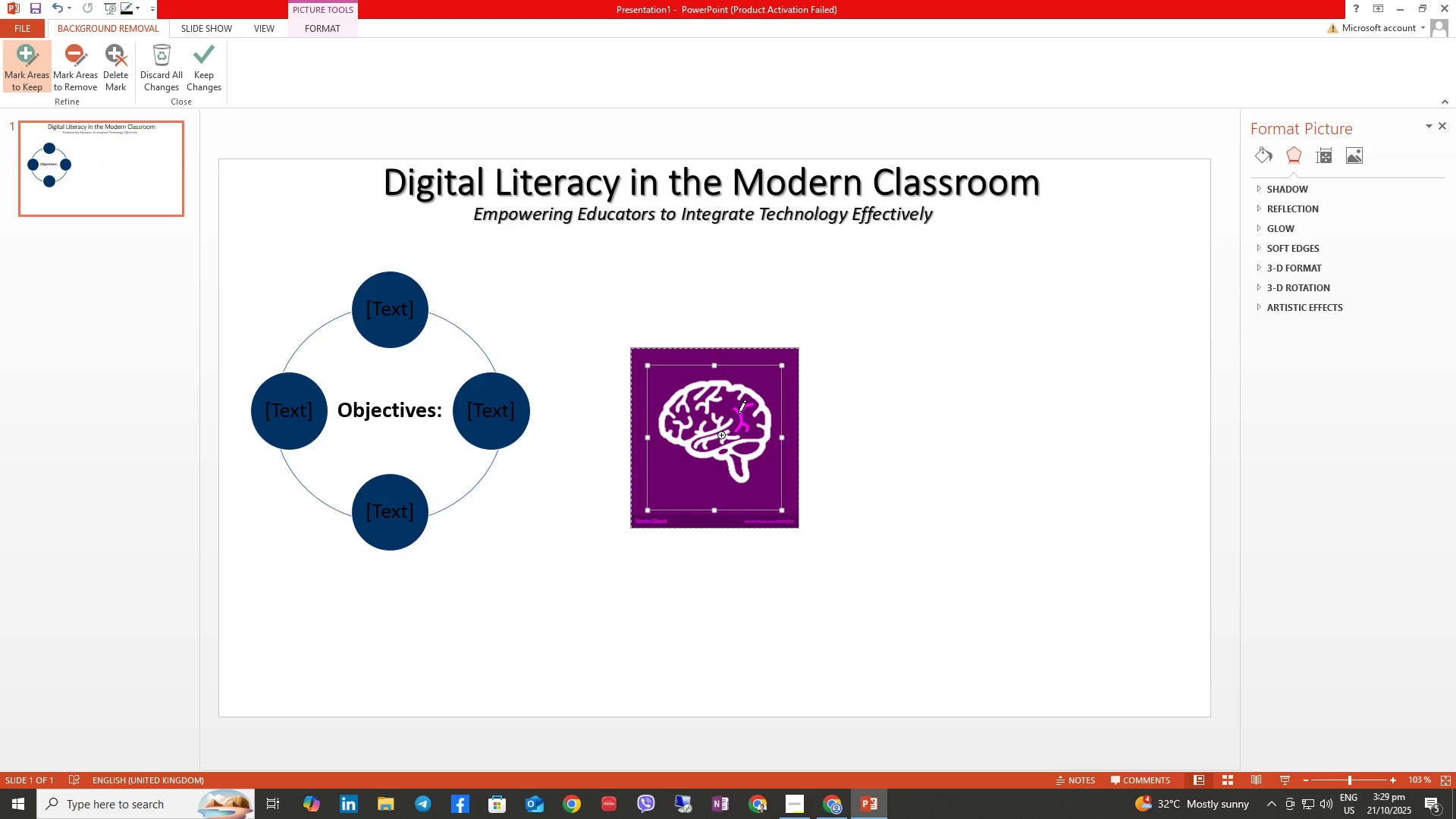 
left_click([739, 413])
 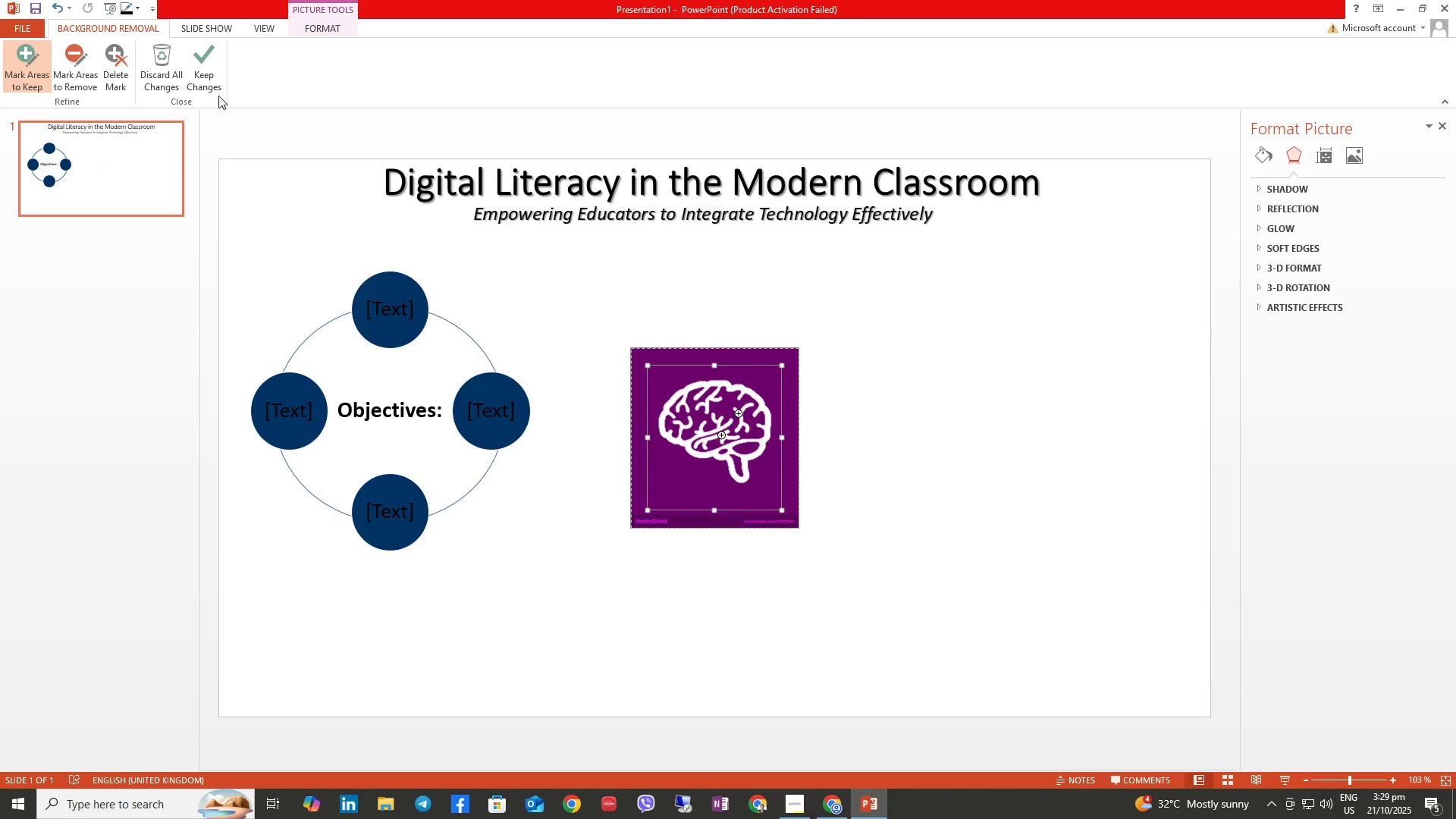 
left_click([206, 74])
 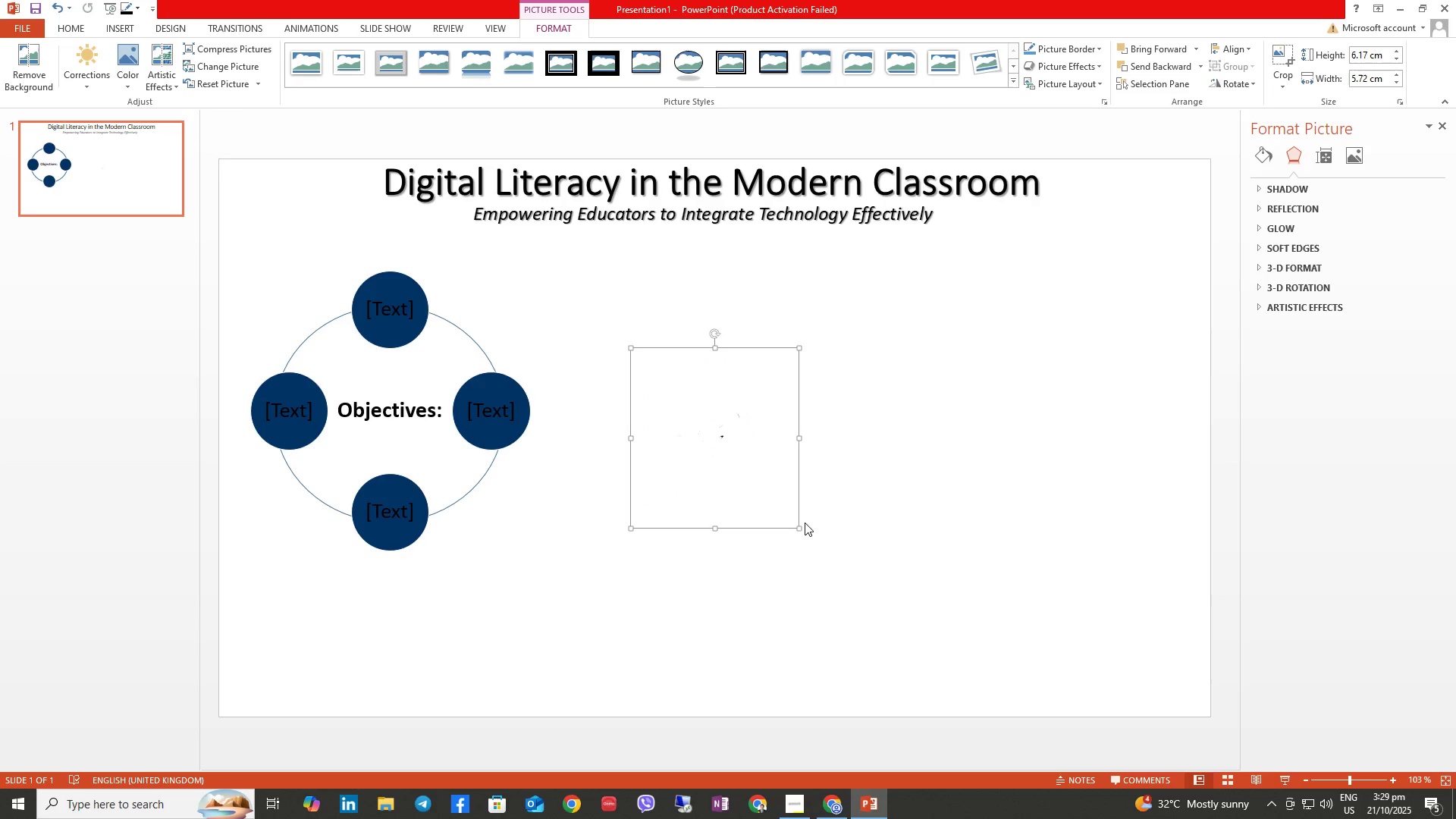 
left_click_drag(start_coordinate=[800, 527], to_coordinate=[704, 412])
 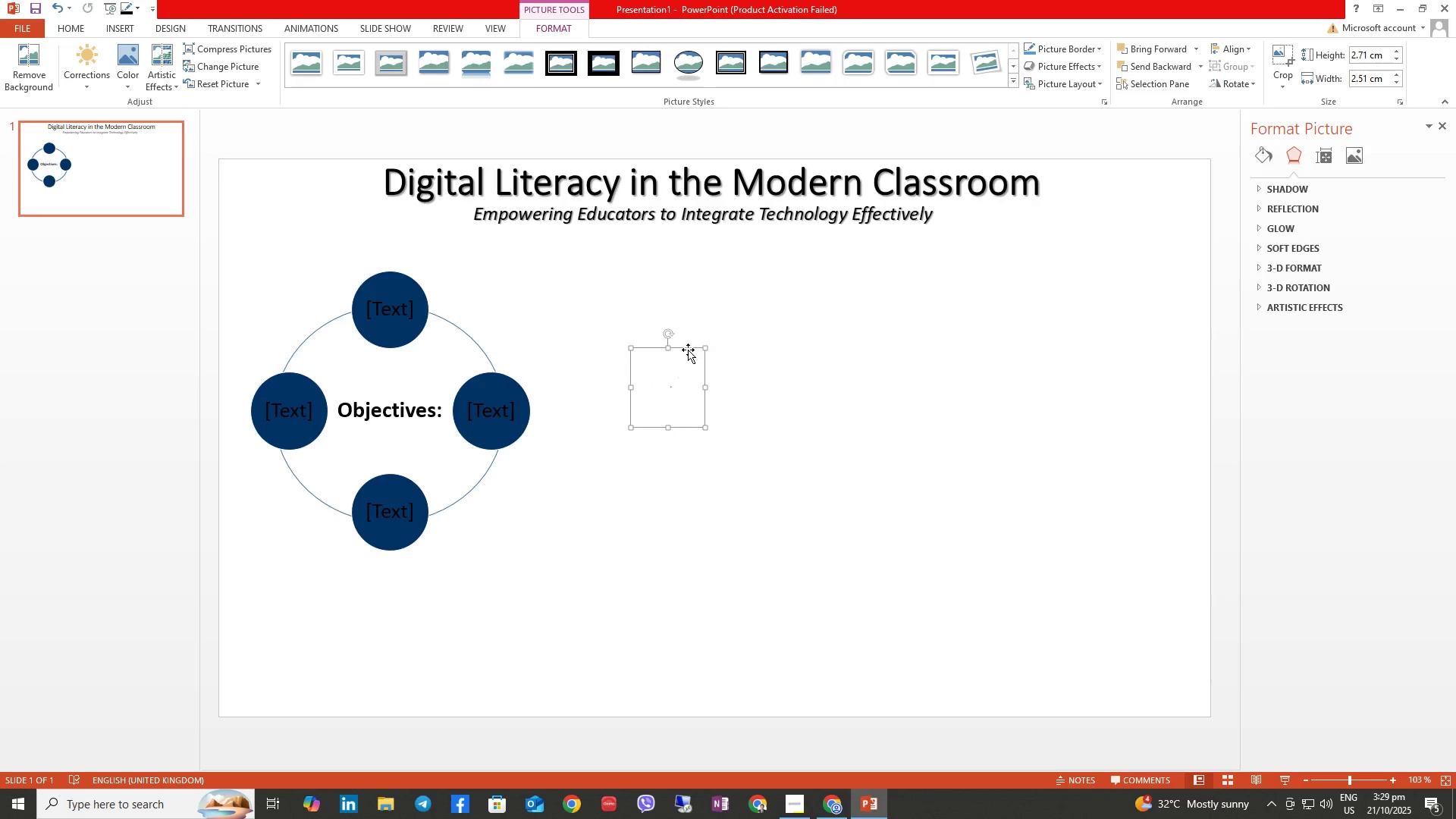 
left_click_drag(start_coordinate=[688, 348], to_coordinate=[509, 383])
 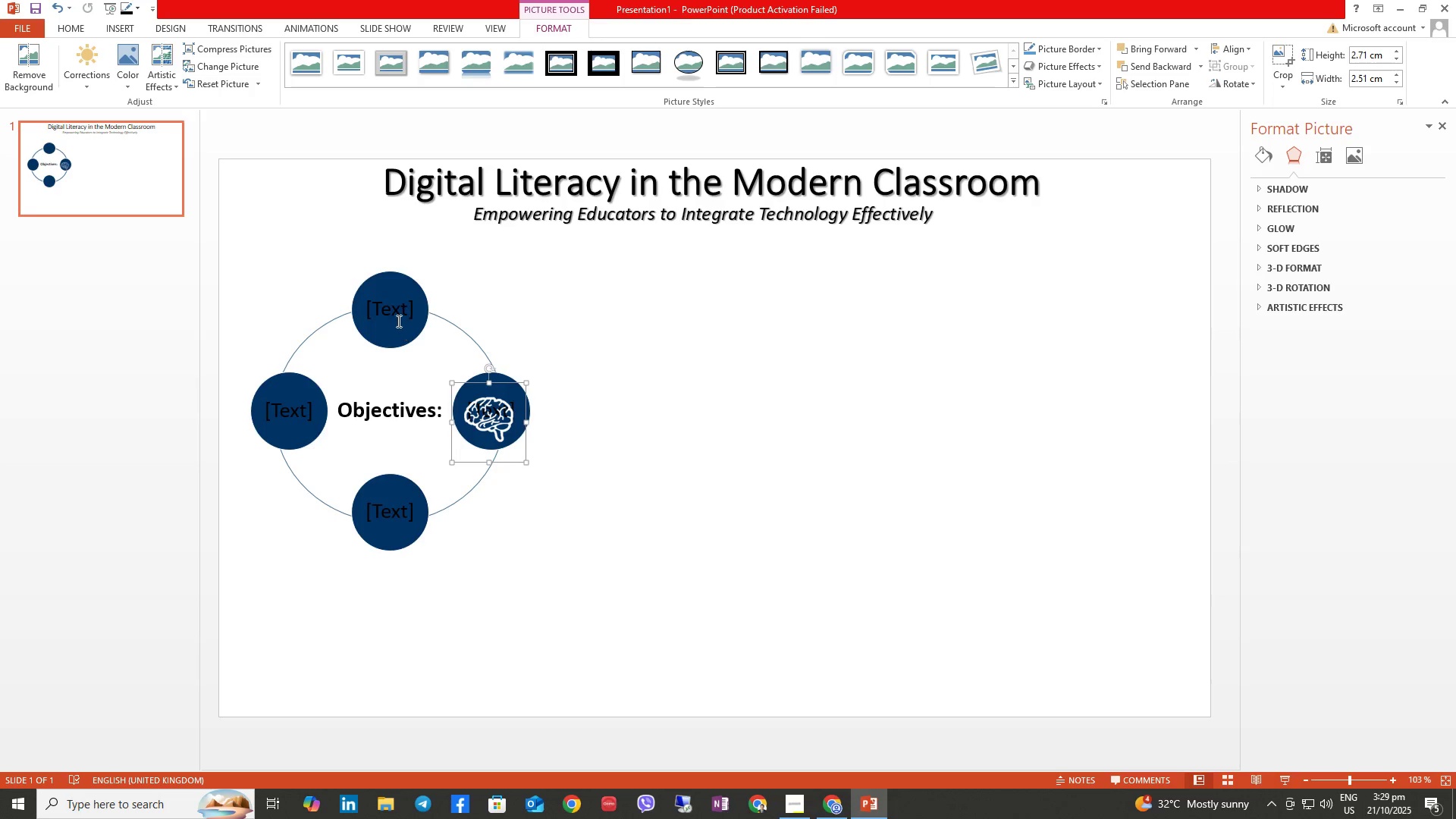 
left_click([397, 318])
 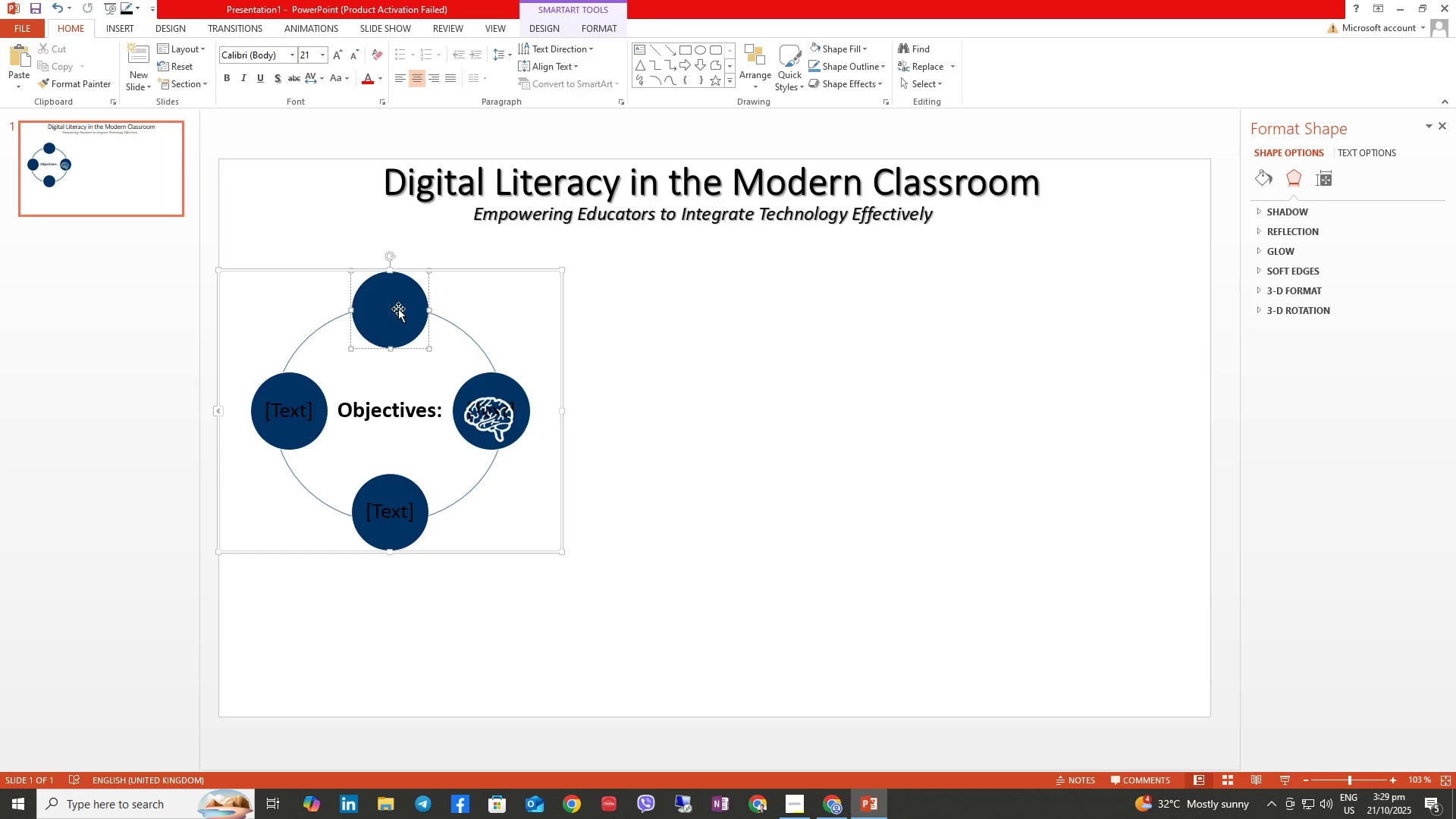 
key(Backspace)
 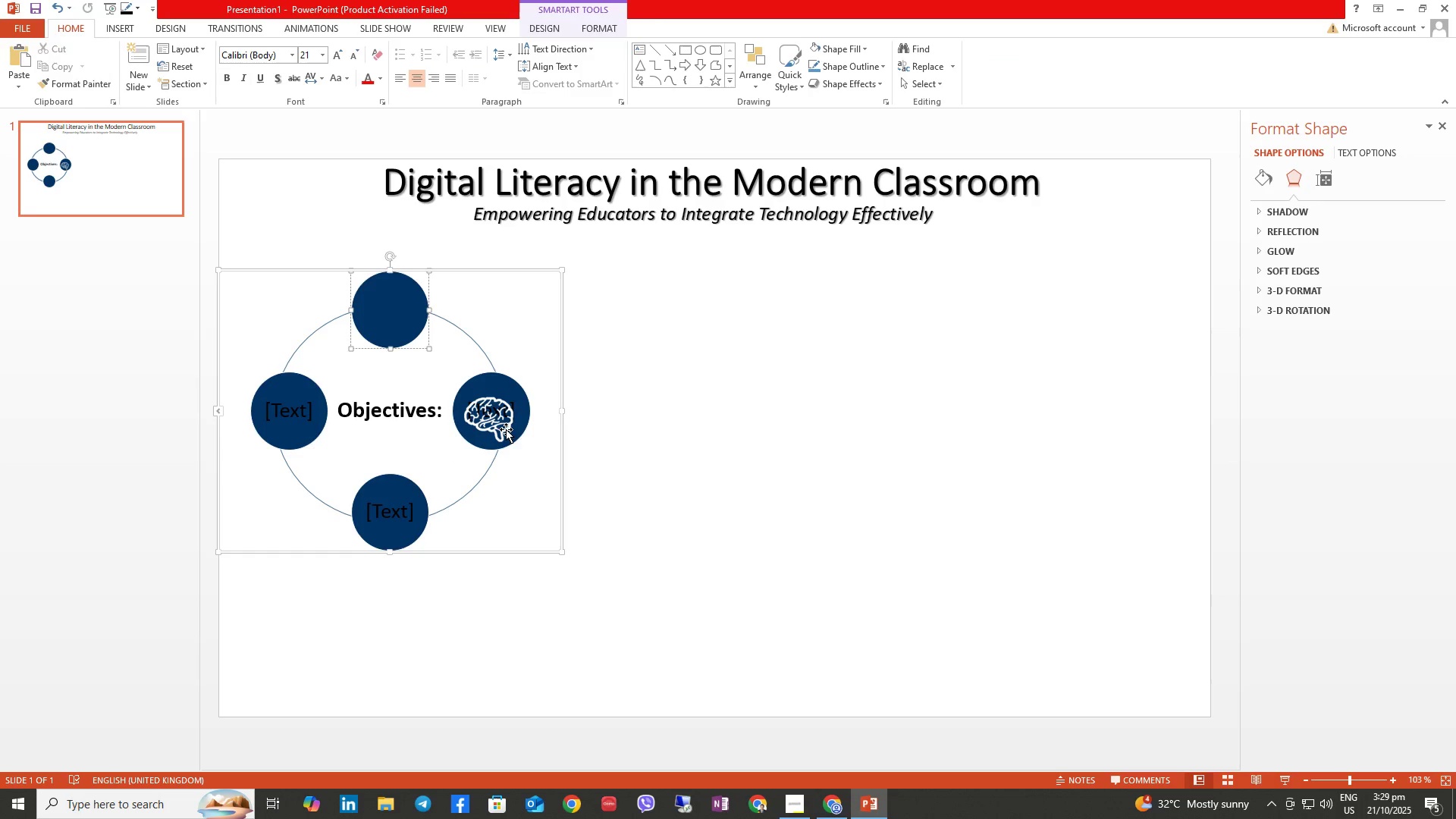 
left_click([494, 416])
 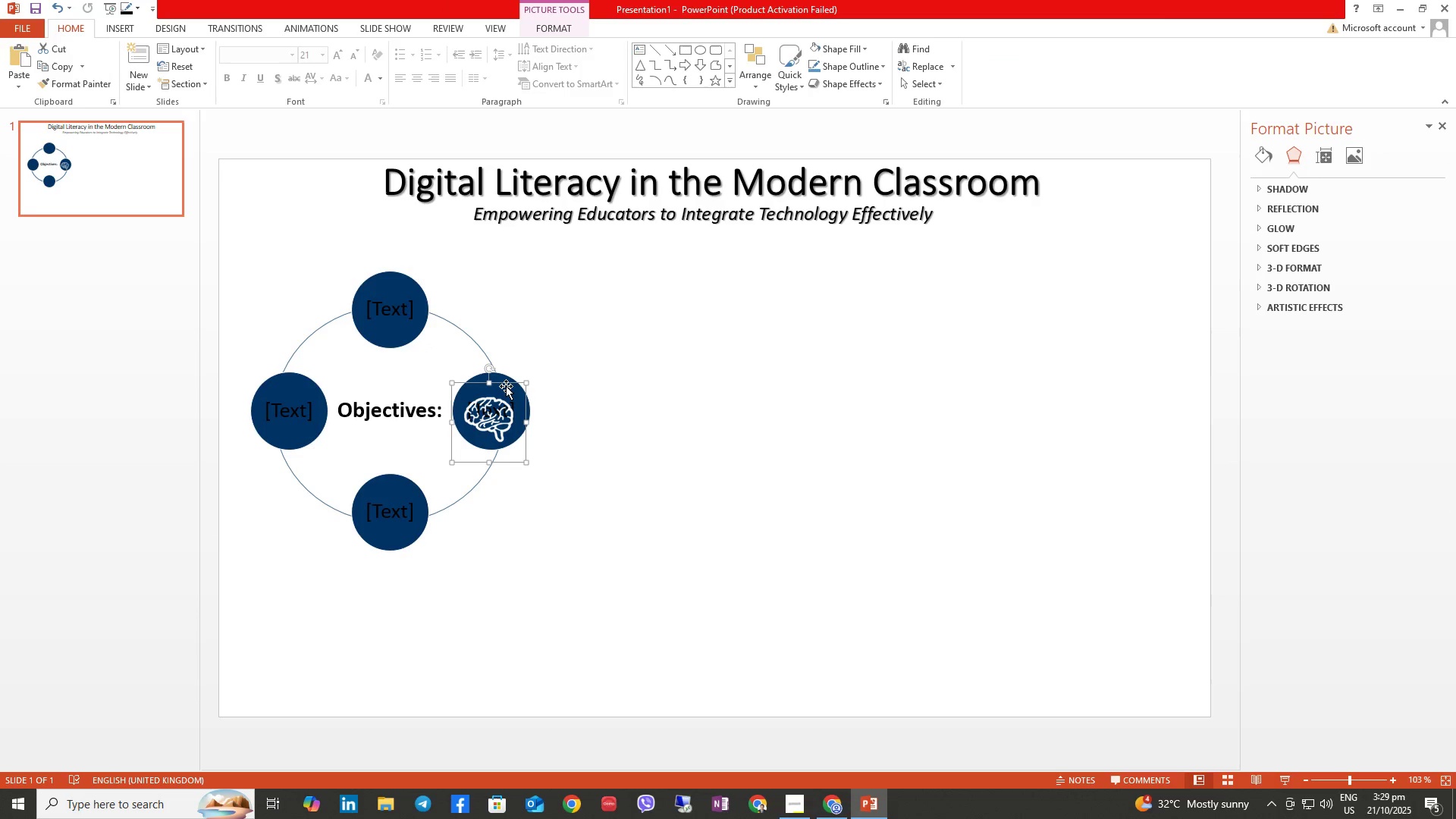 
left_click_drag(start_coordinate=[506, 384], to_coordinate=[409, 282])
 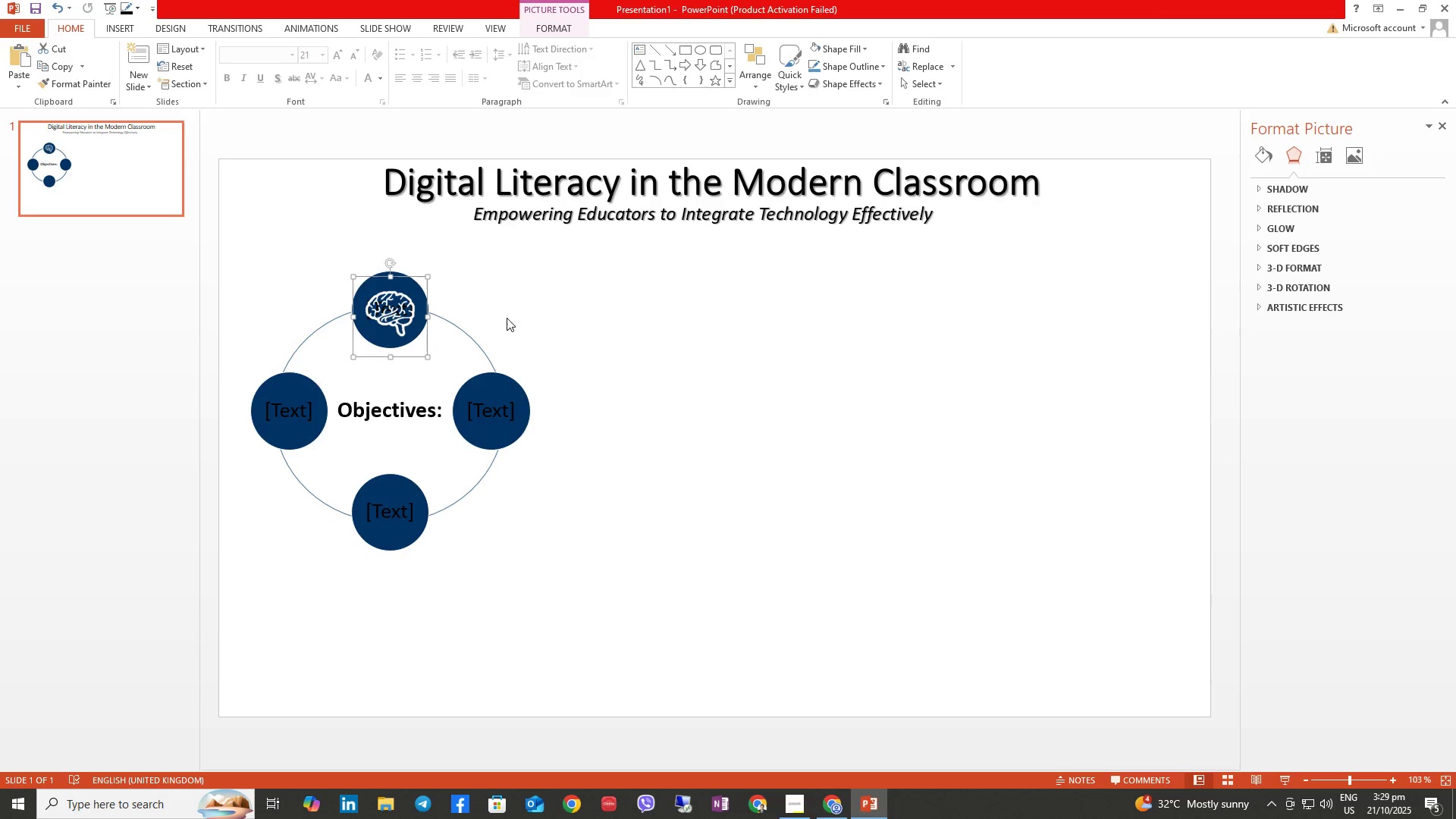 
left_click([520, 315])
 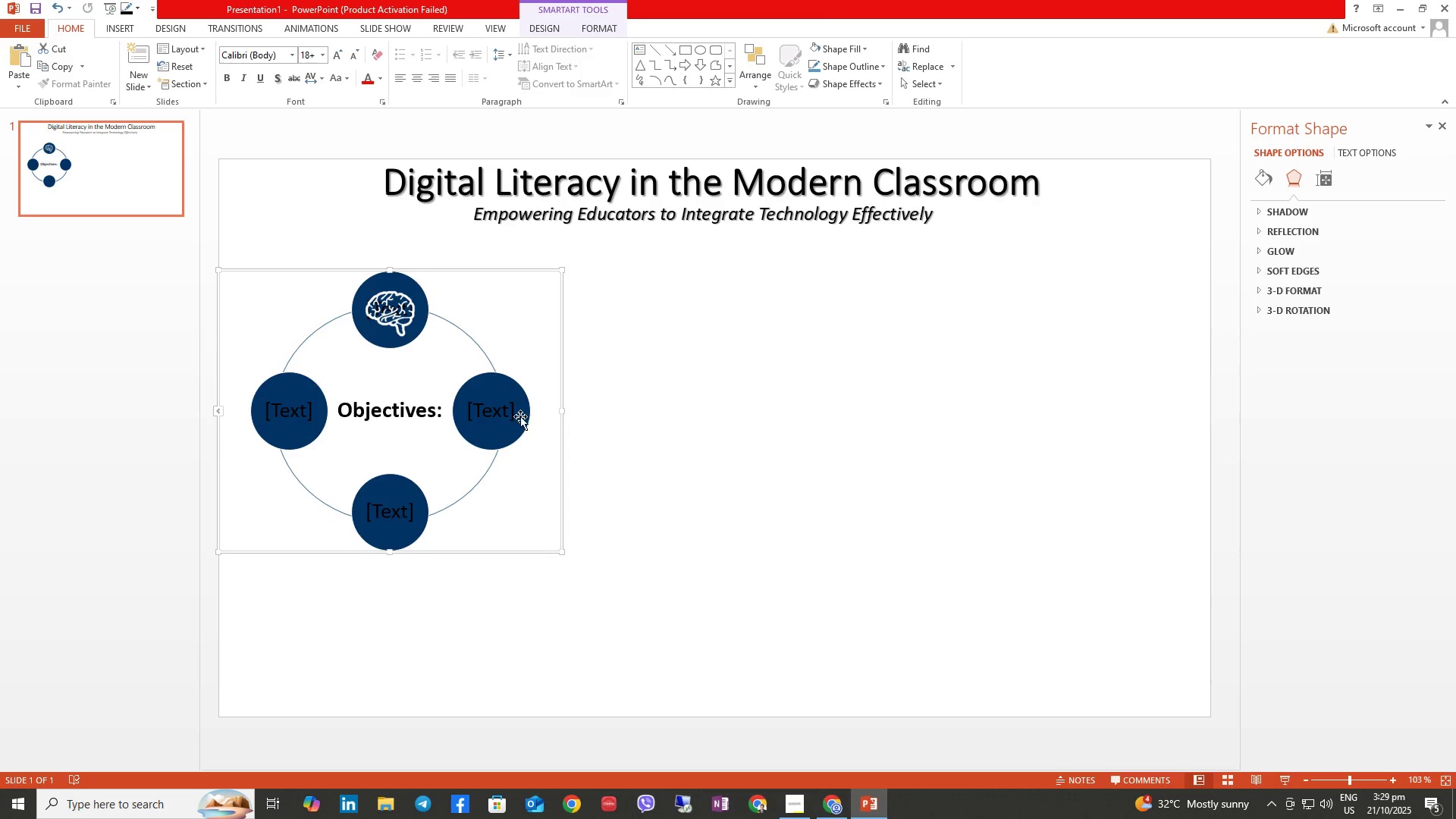 
left_click([507, 400])
 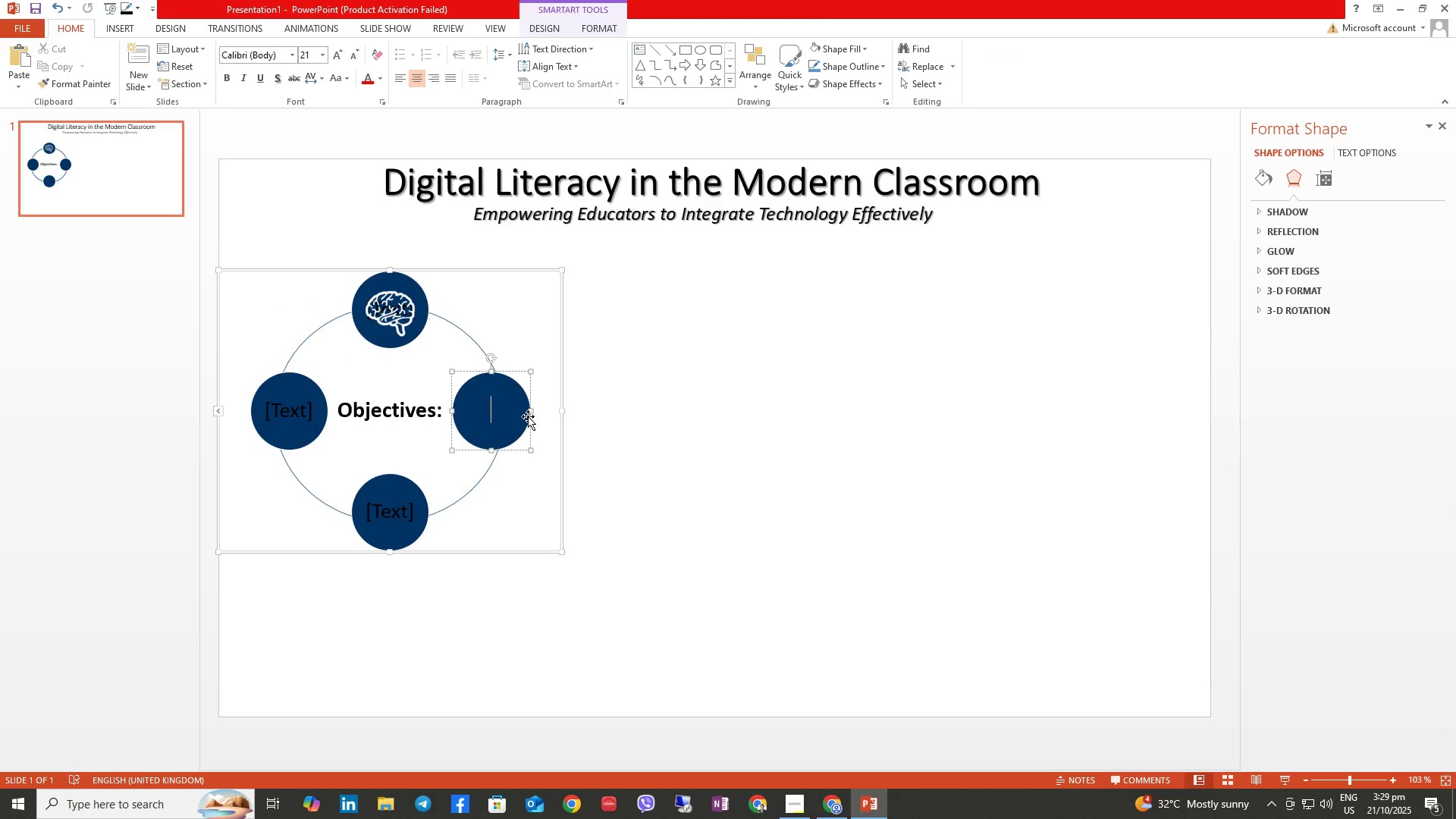 
right_click([496, 419])
 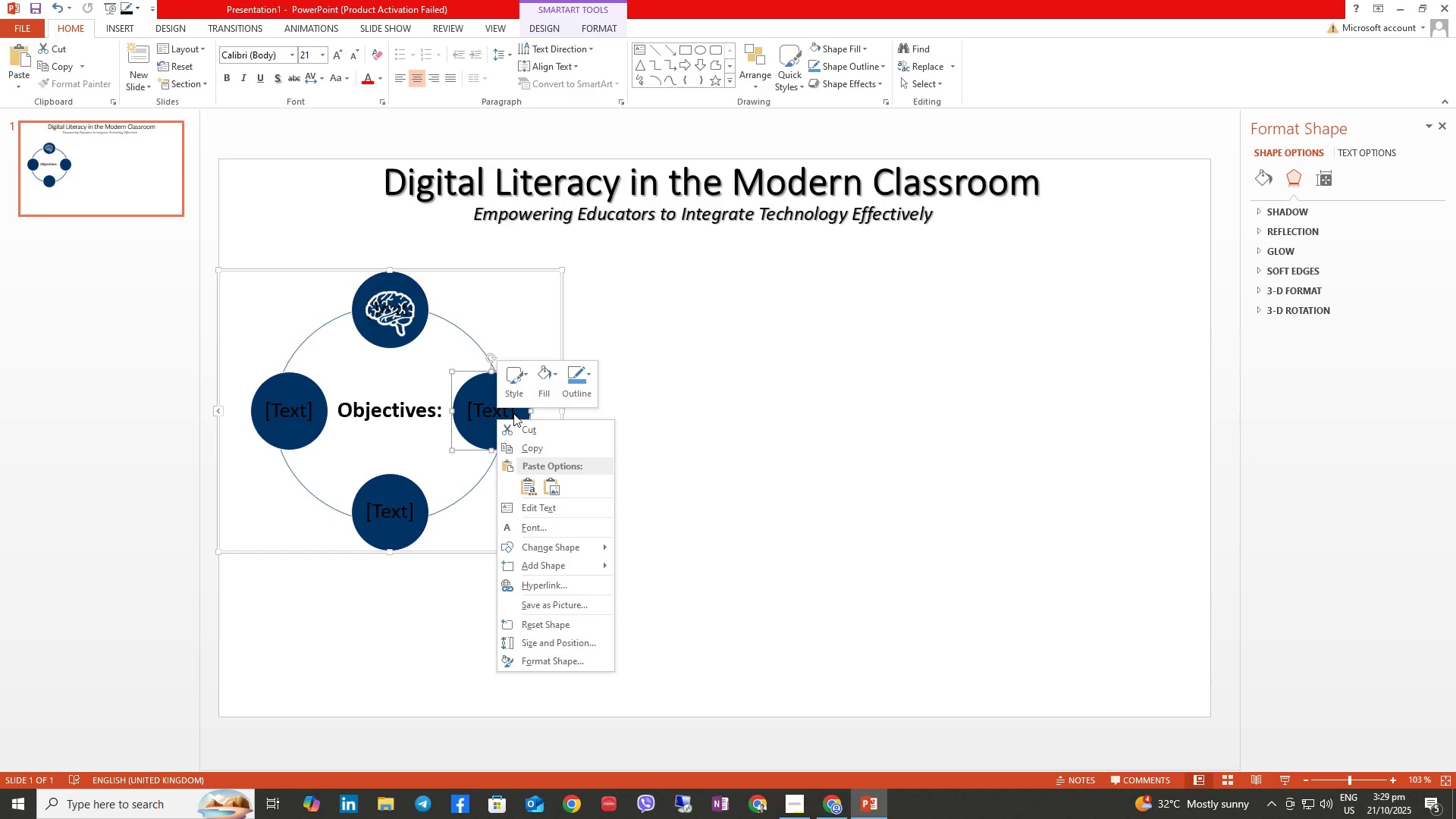 
mouse_move([565, 536])
 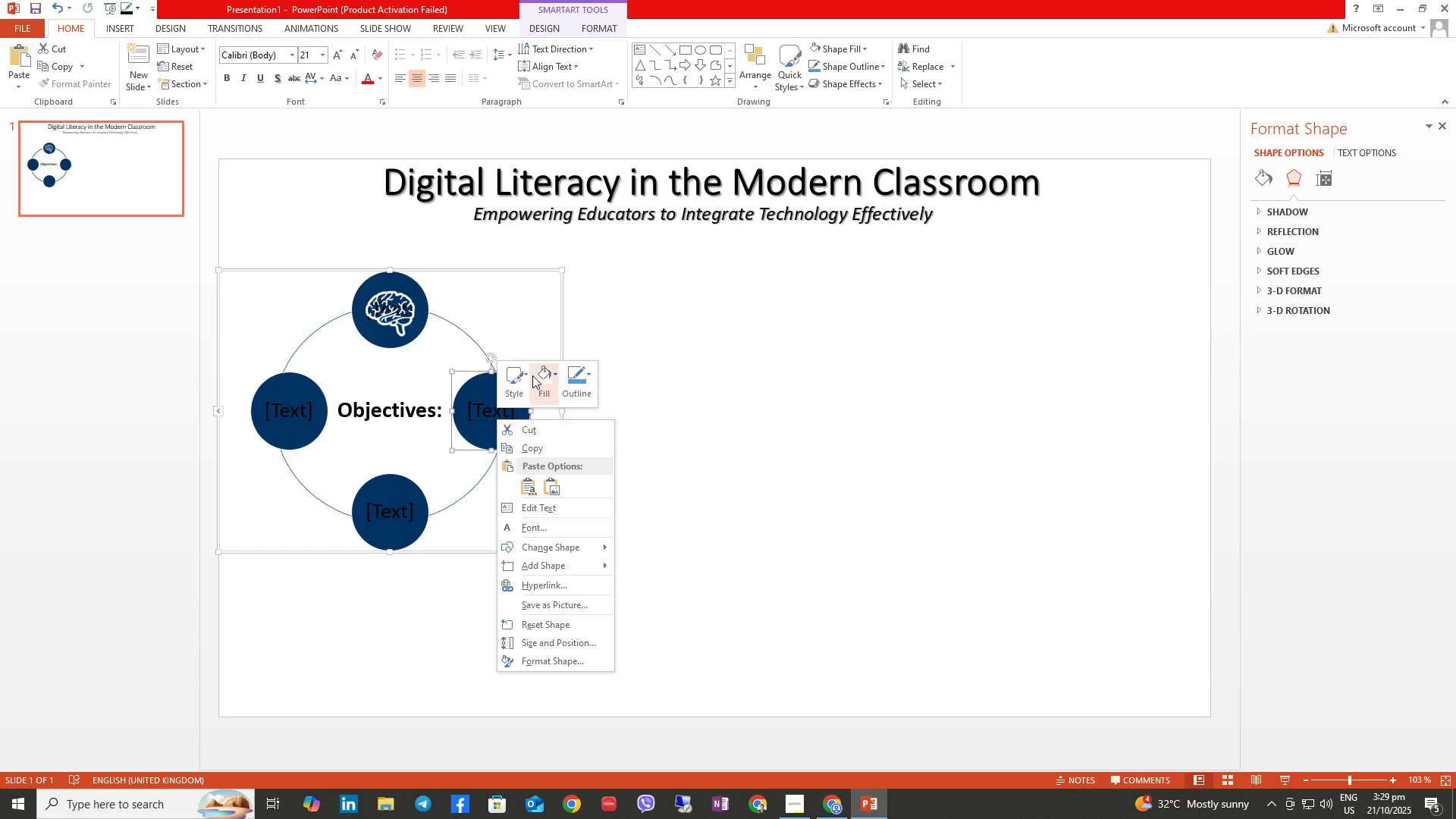 
left_click([542, 378])
 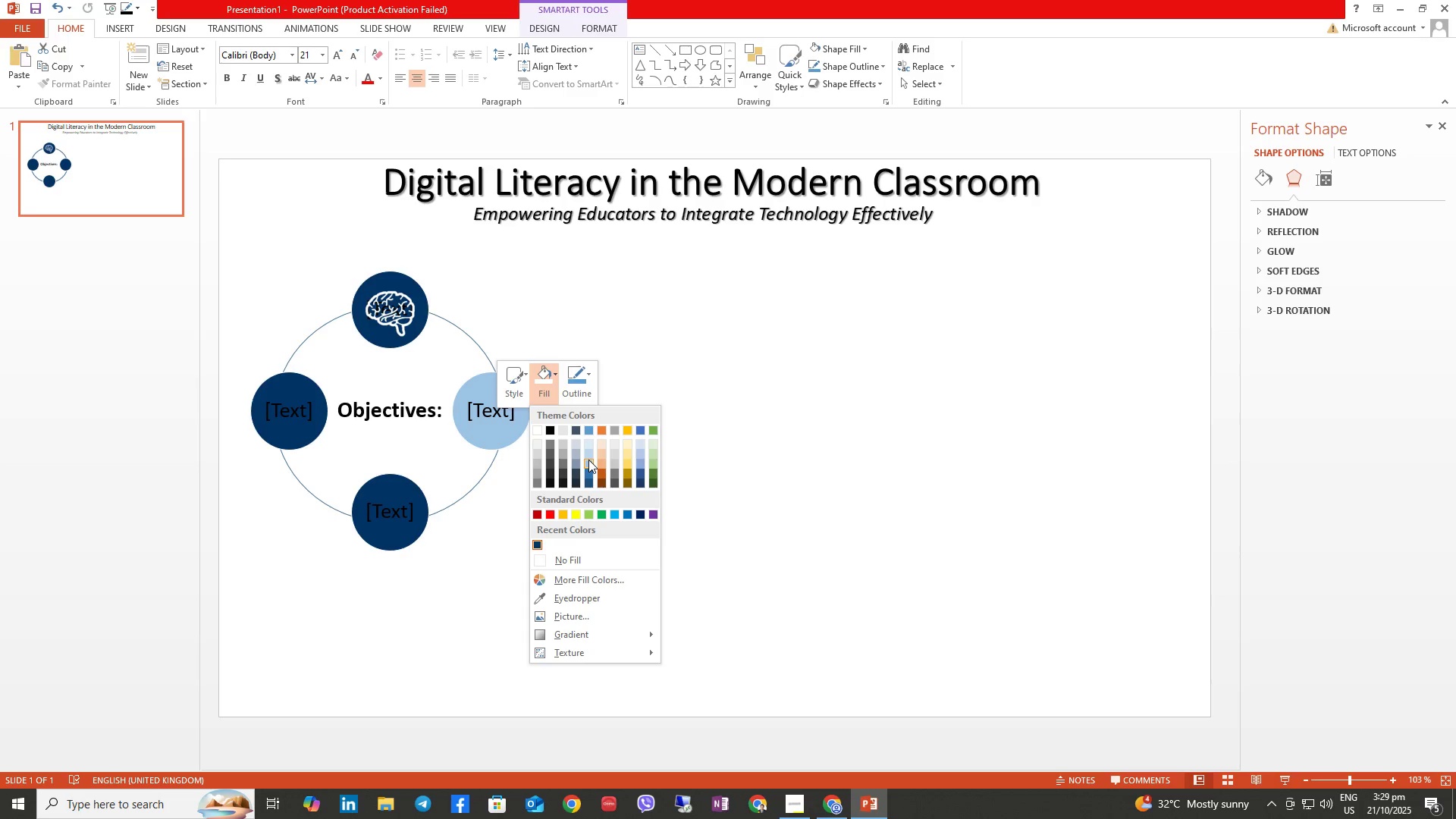 
wait(5.74)
 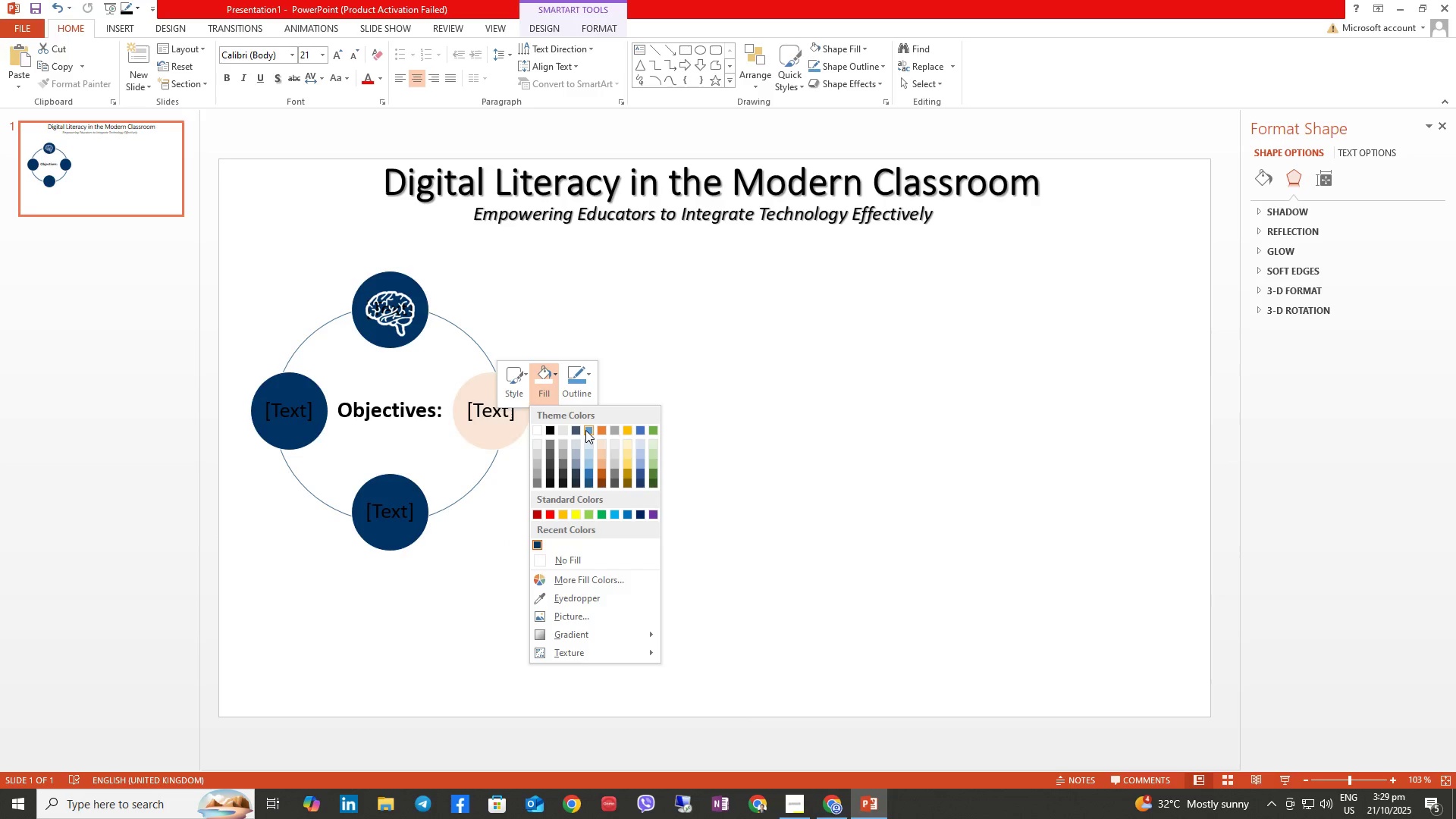 
left_click([588, 475])
 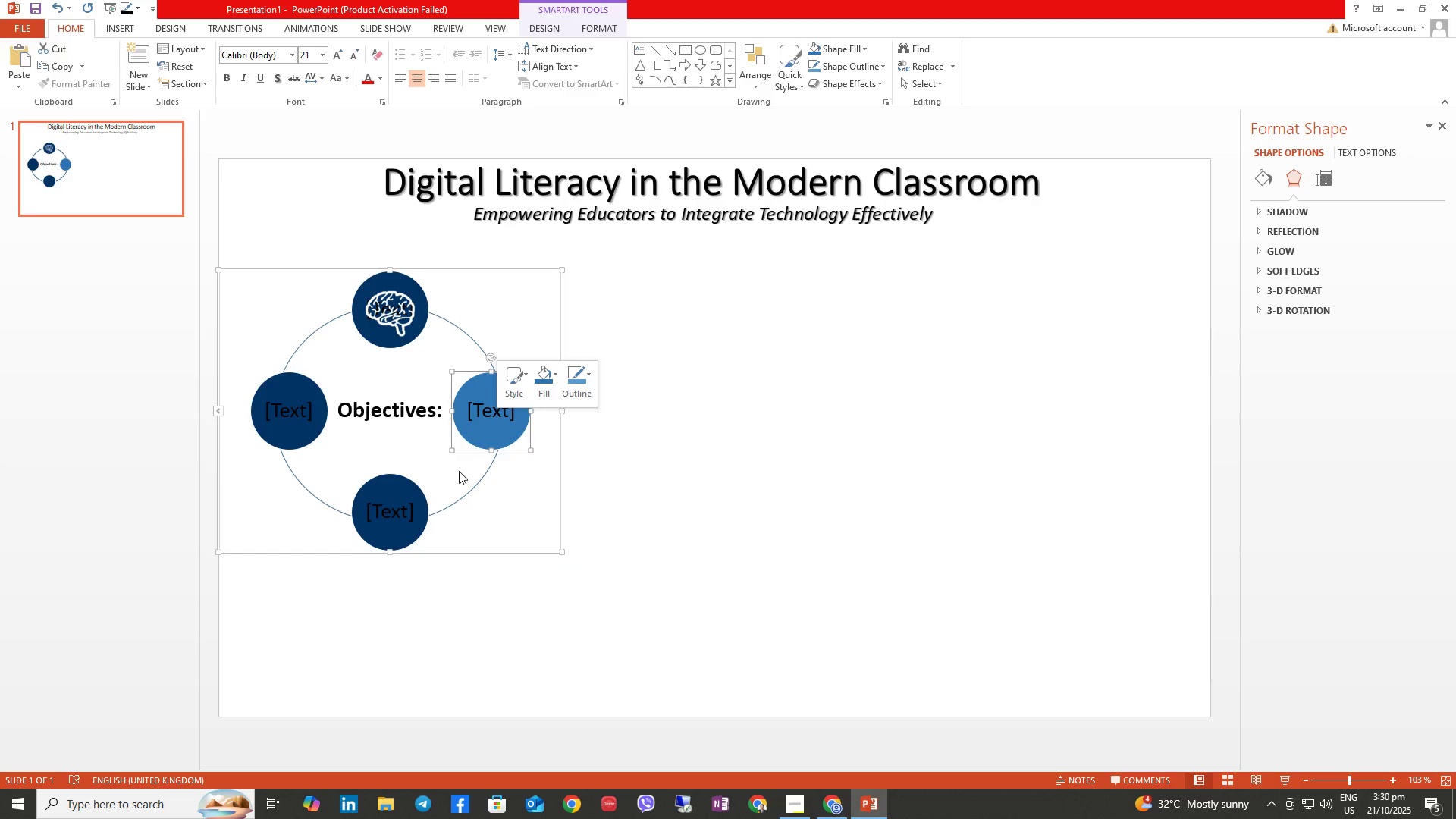 
left_click([406, 498])
 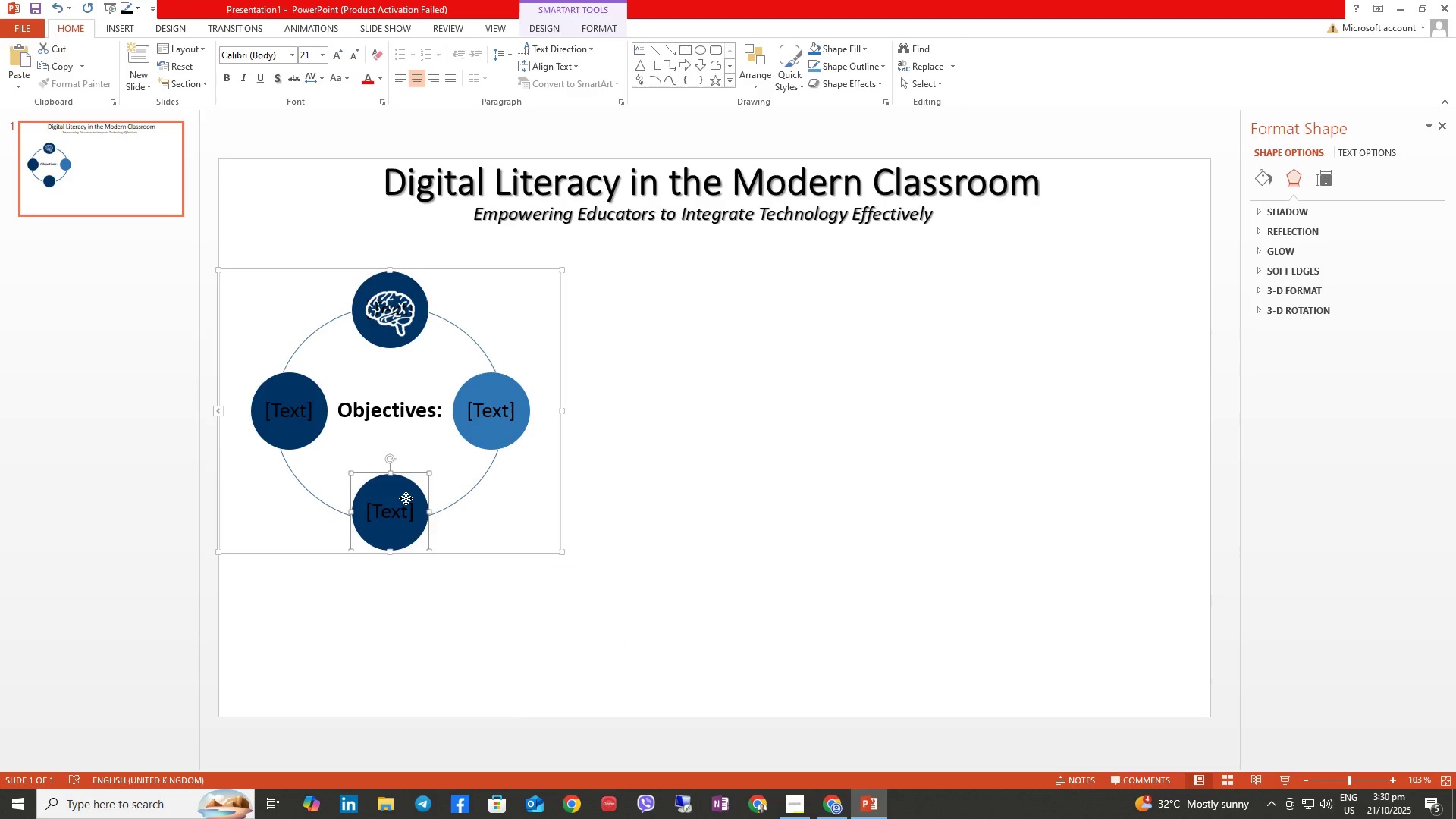 
right_click([406, 498])
 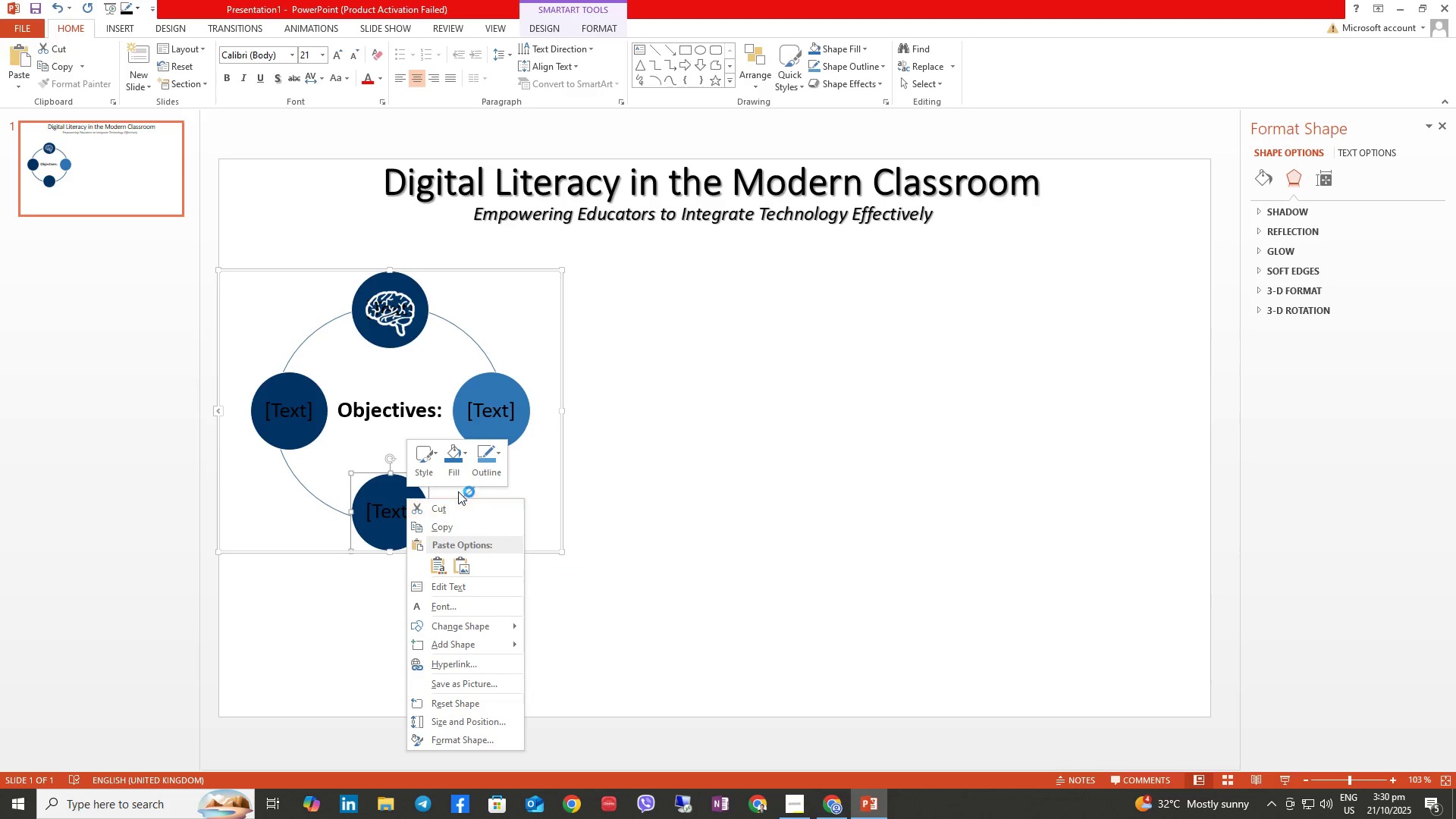 
left_click([446, 450])
 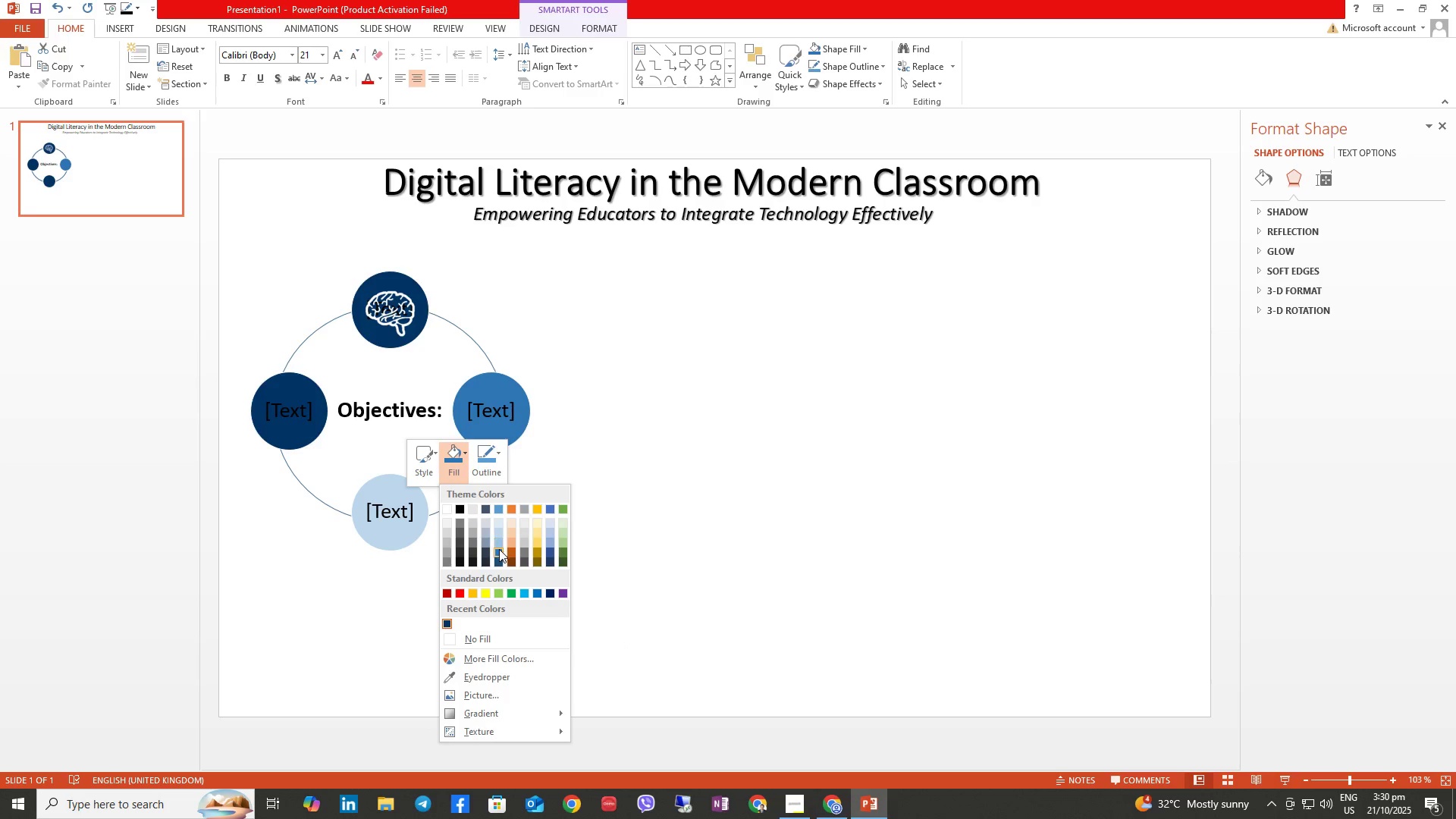 
left_click([499, 551])
 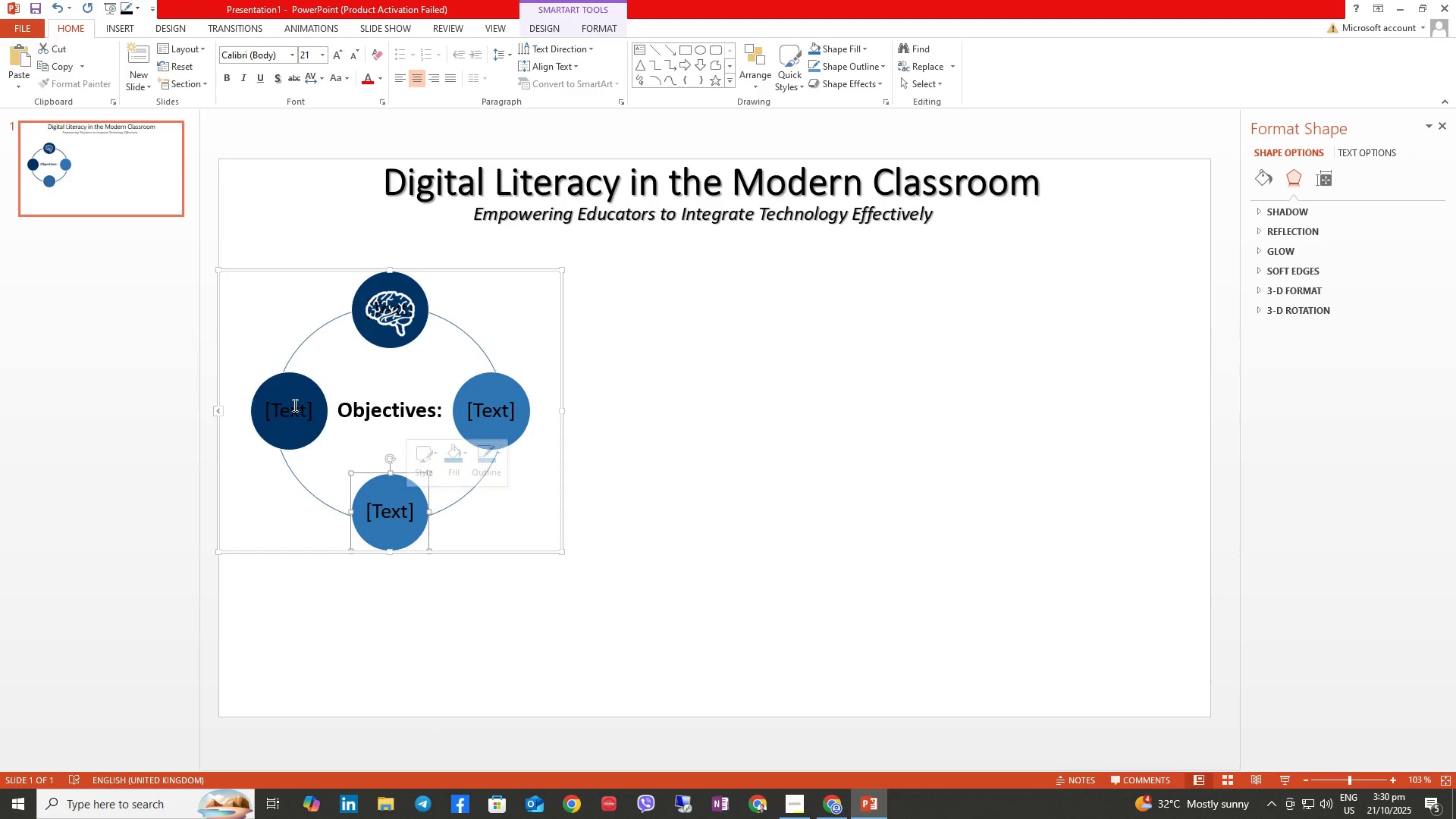 
left_click([293, 405])
 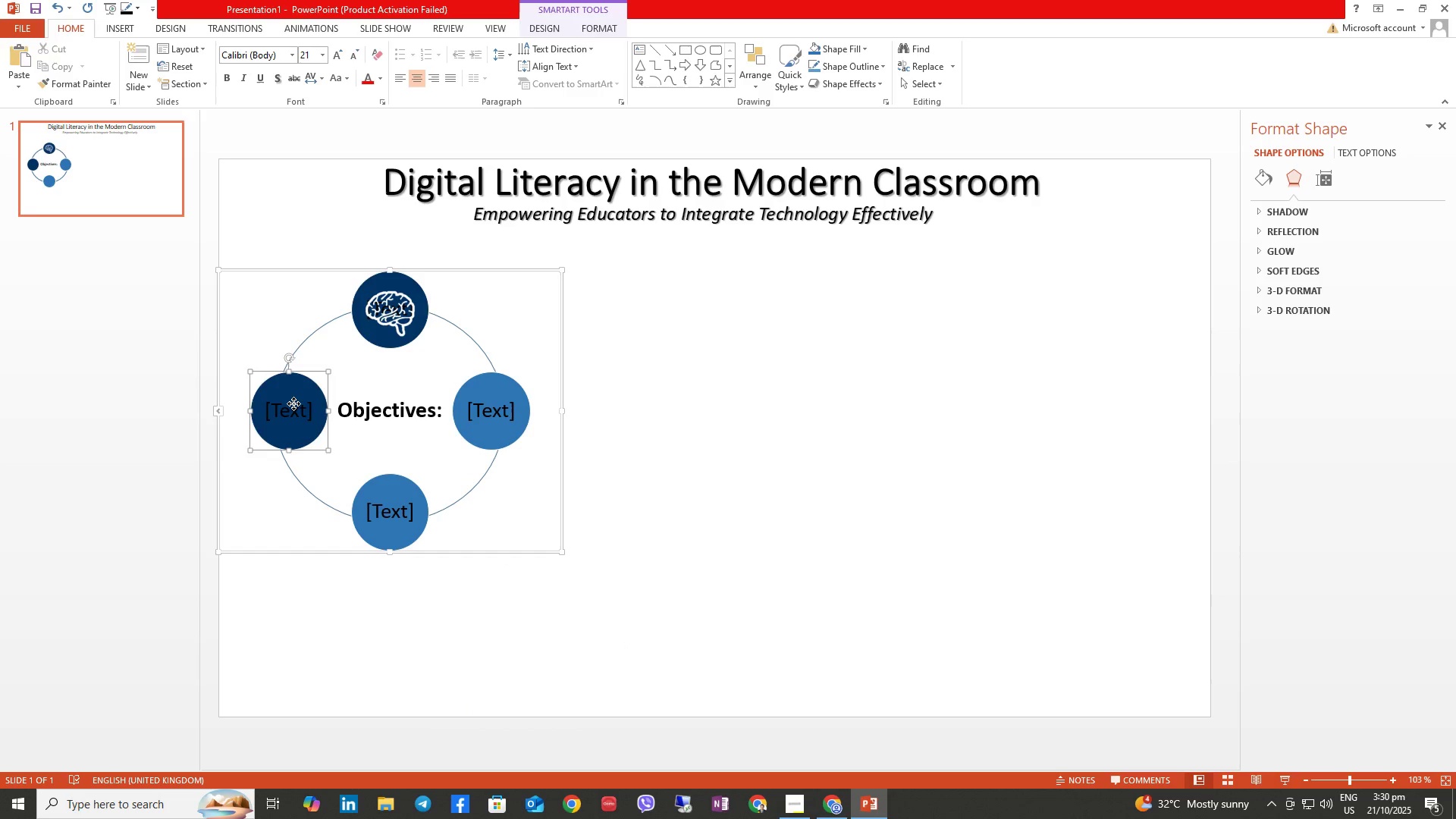 
right_click([293, 403])
 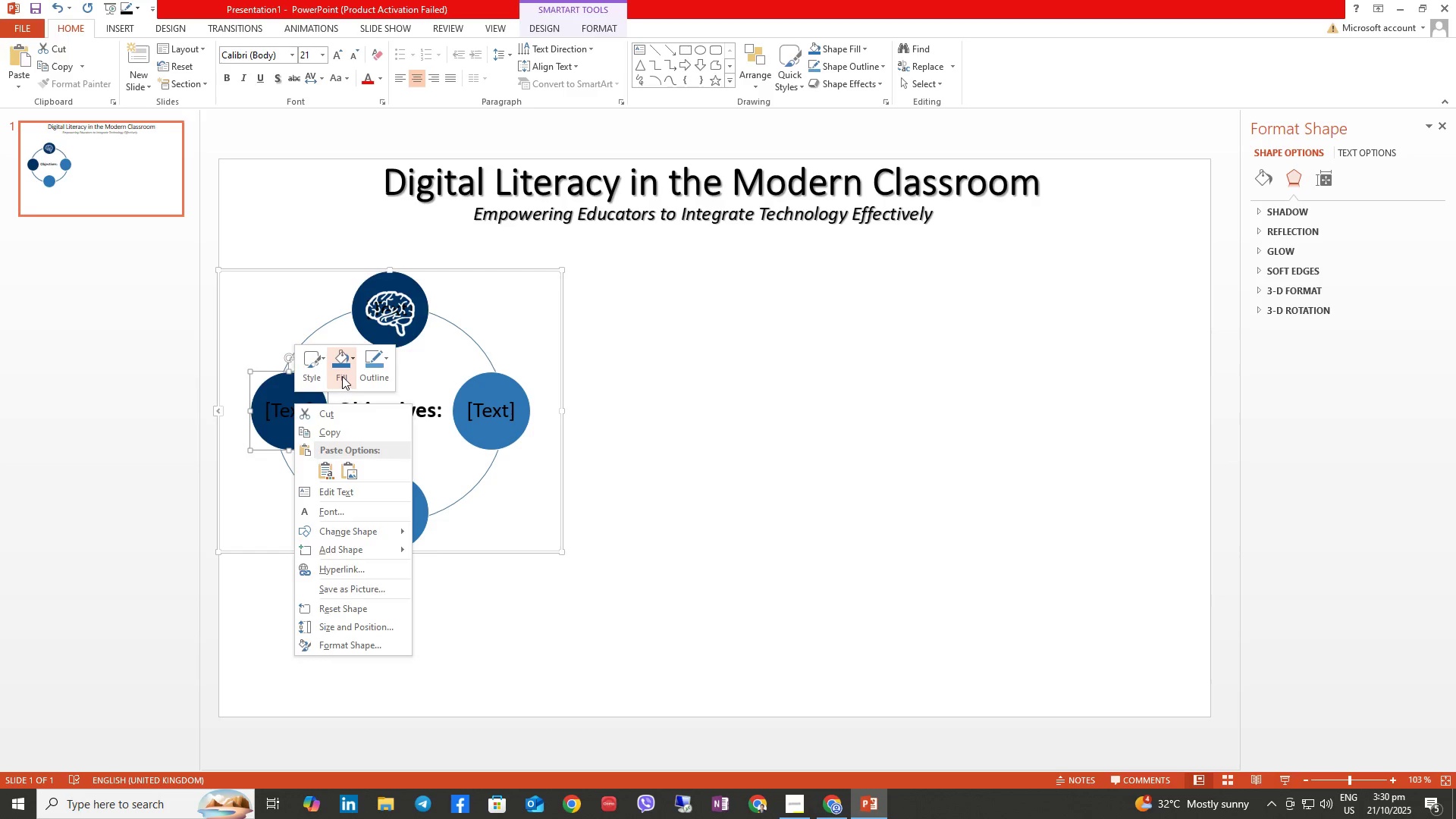 
left_click([342, 375])
 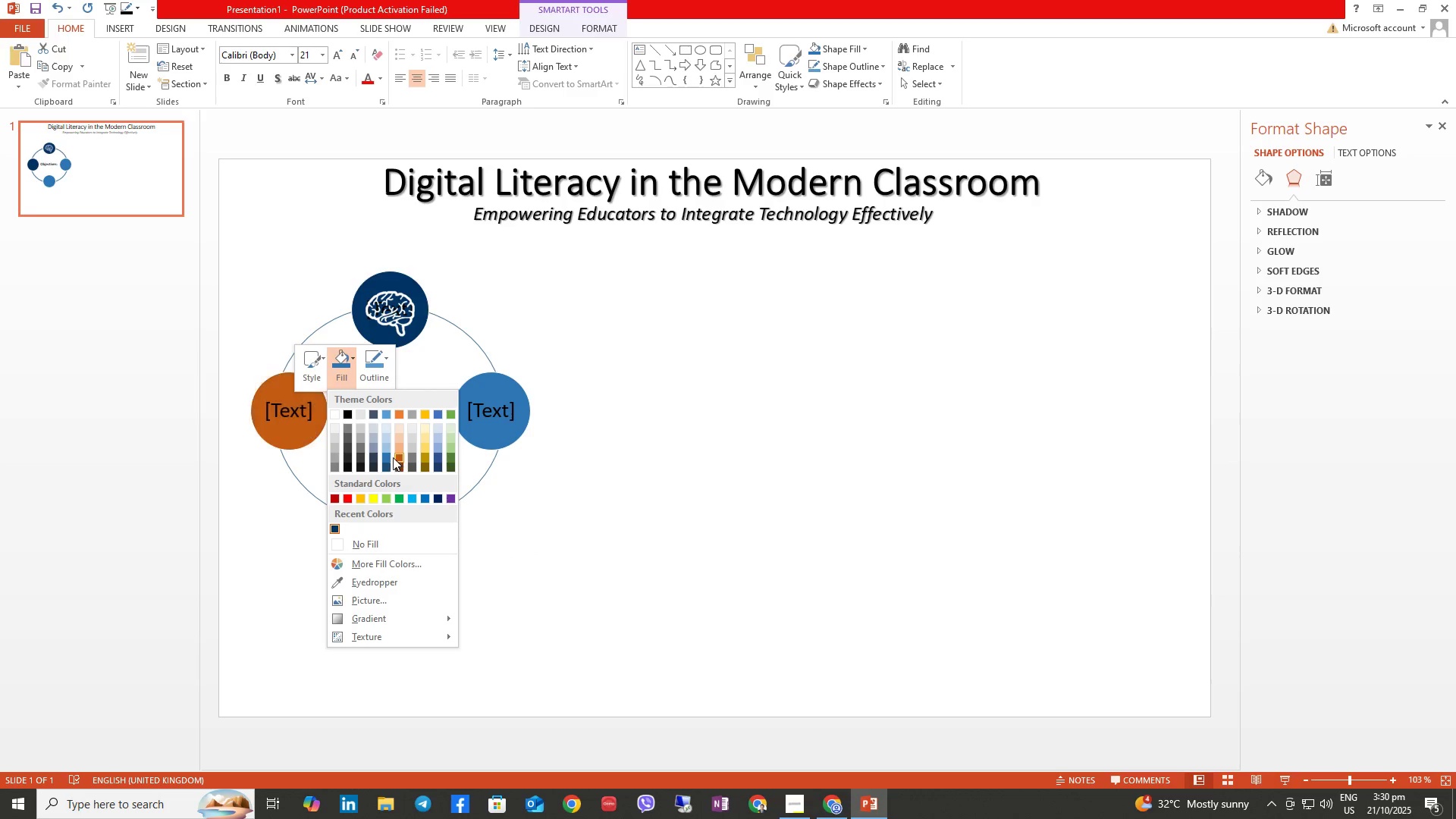 
left_click([389, 456])
 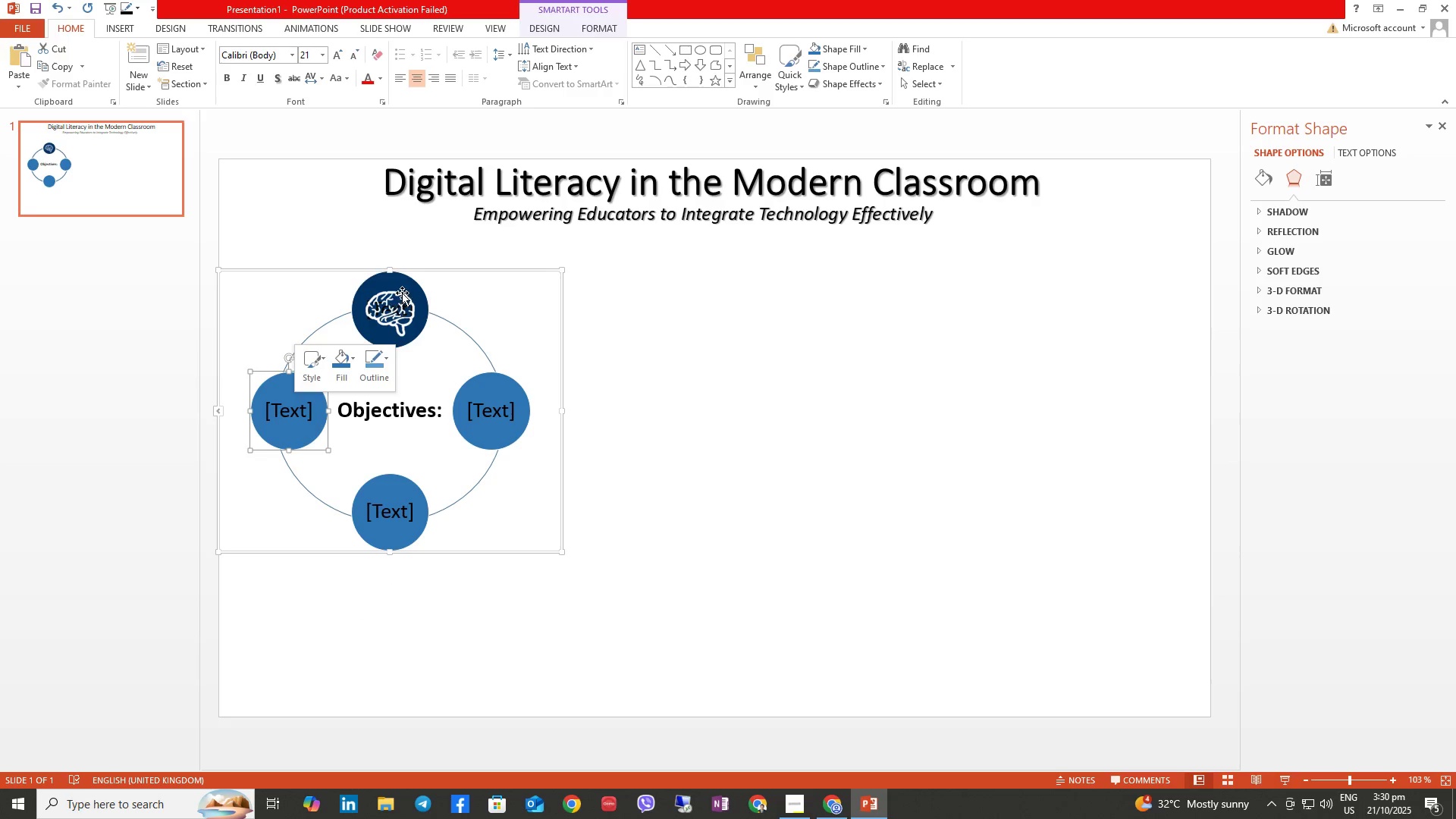 
left_click([406, 281])
 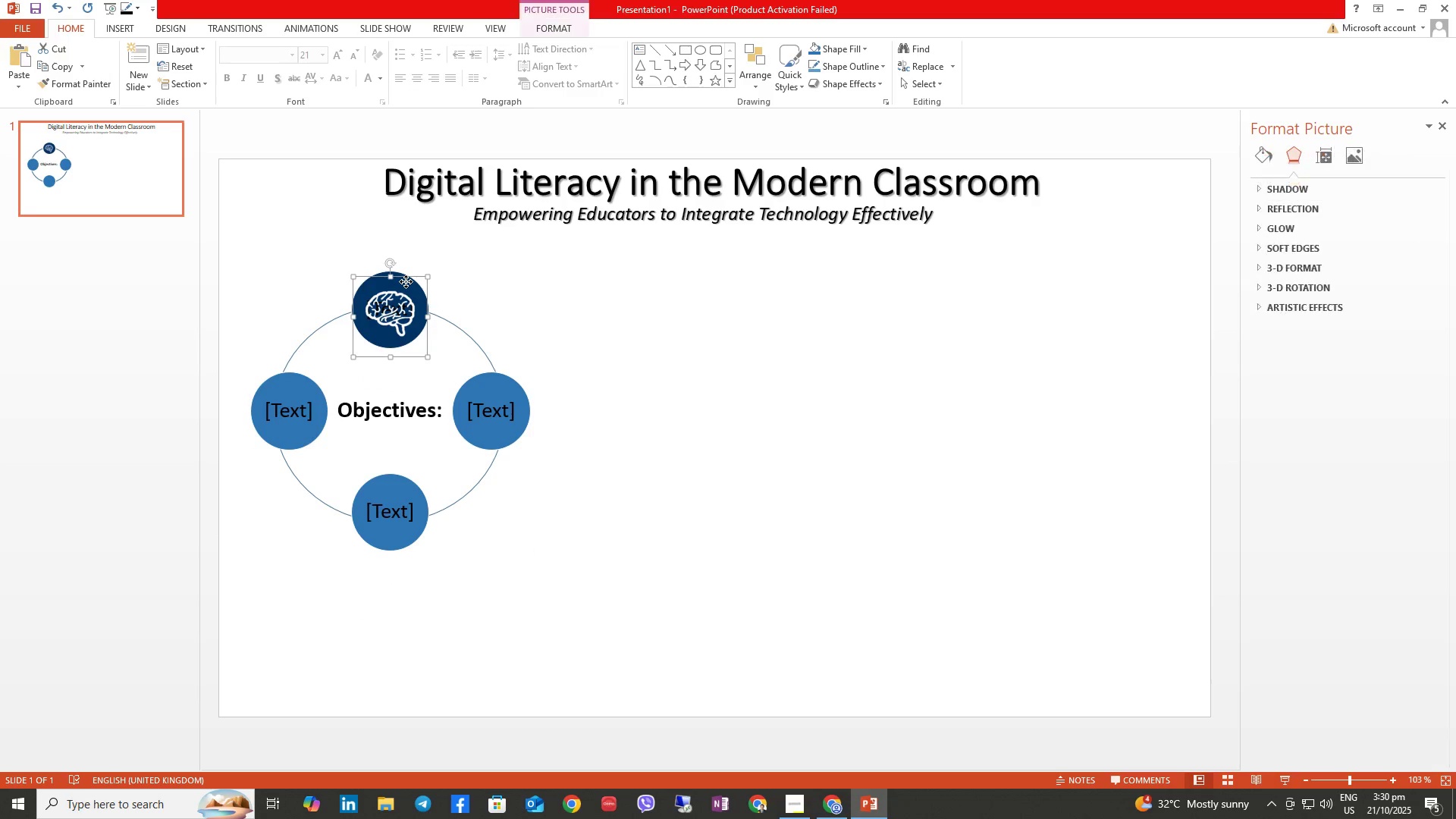 
right_click([406, 281])
 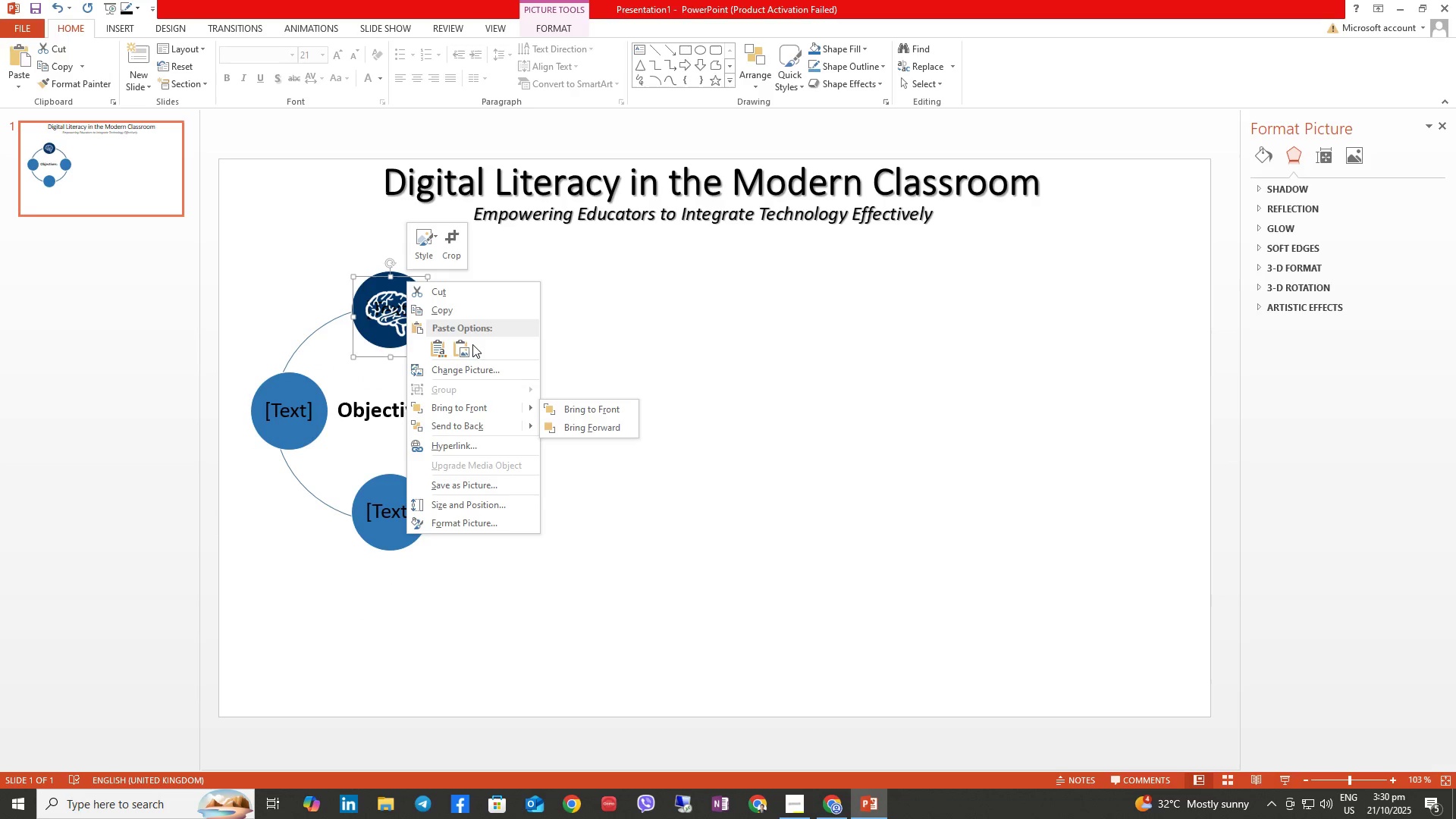 
left_click([625, 311])
 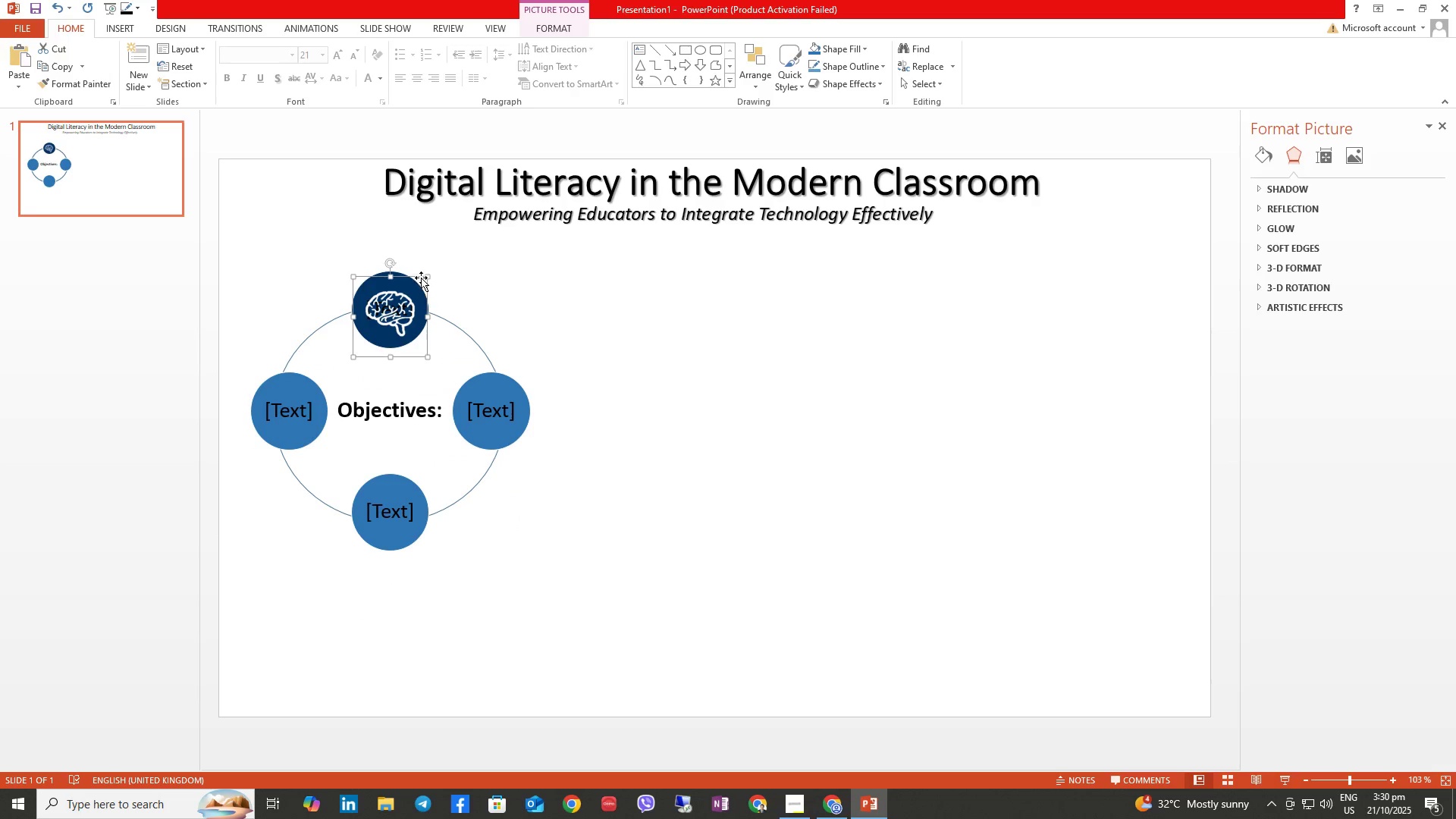 
left_click_drag(start_coordinate=[419, 278], to_coordinate=[522, 281])
 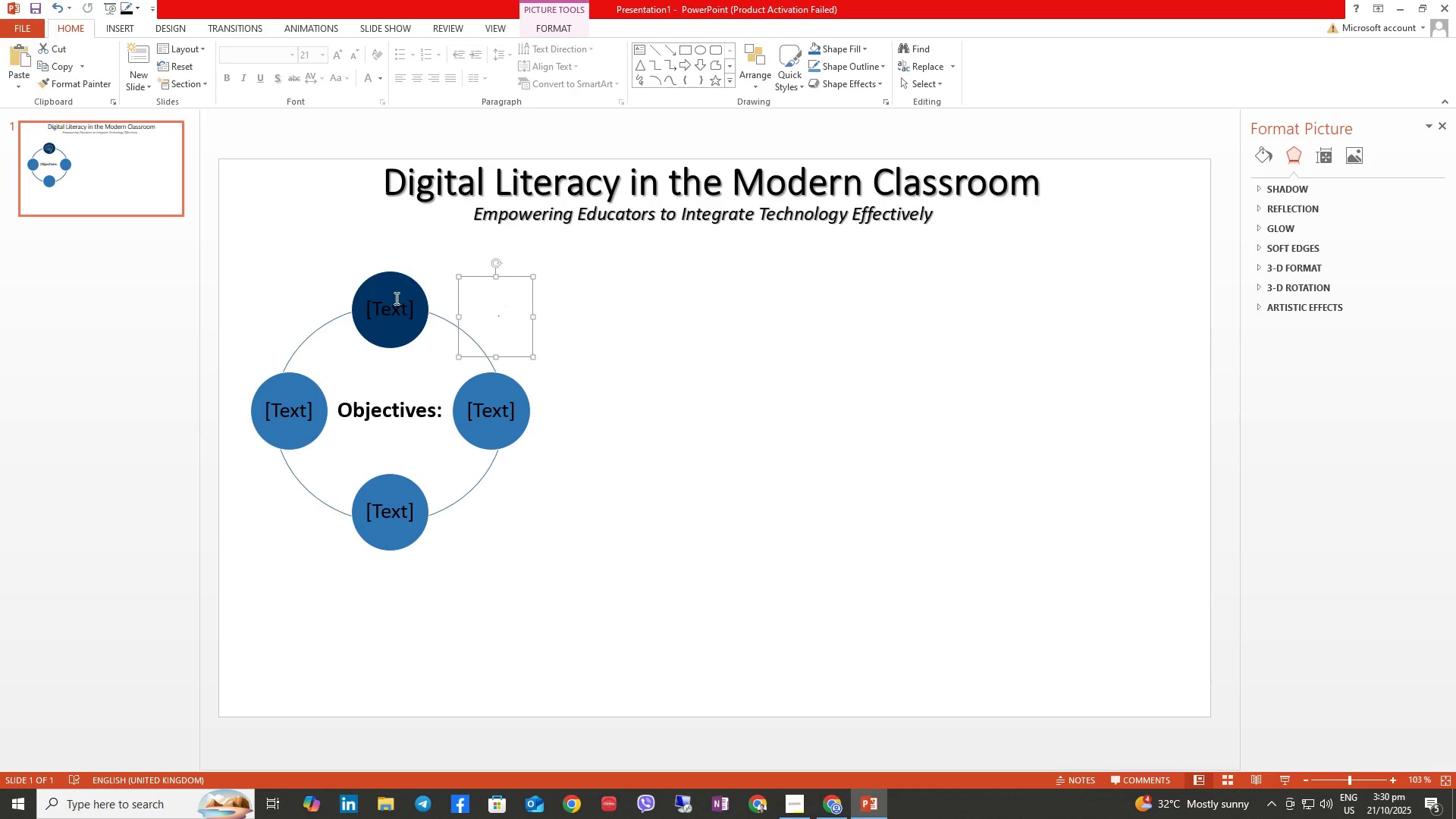 
left_click([395, 298])
 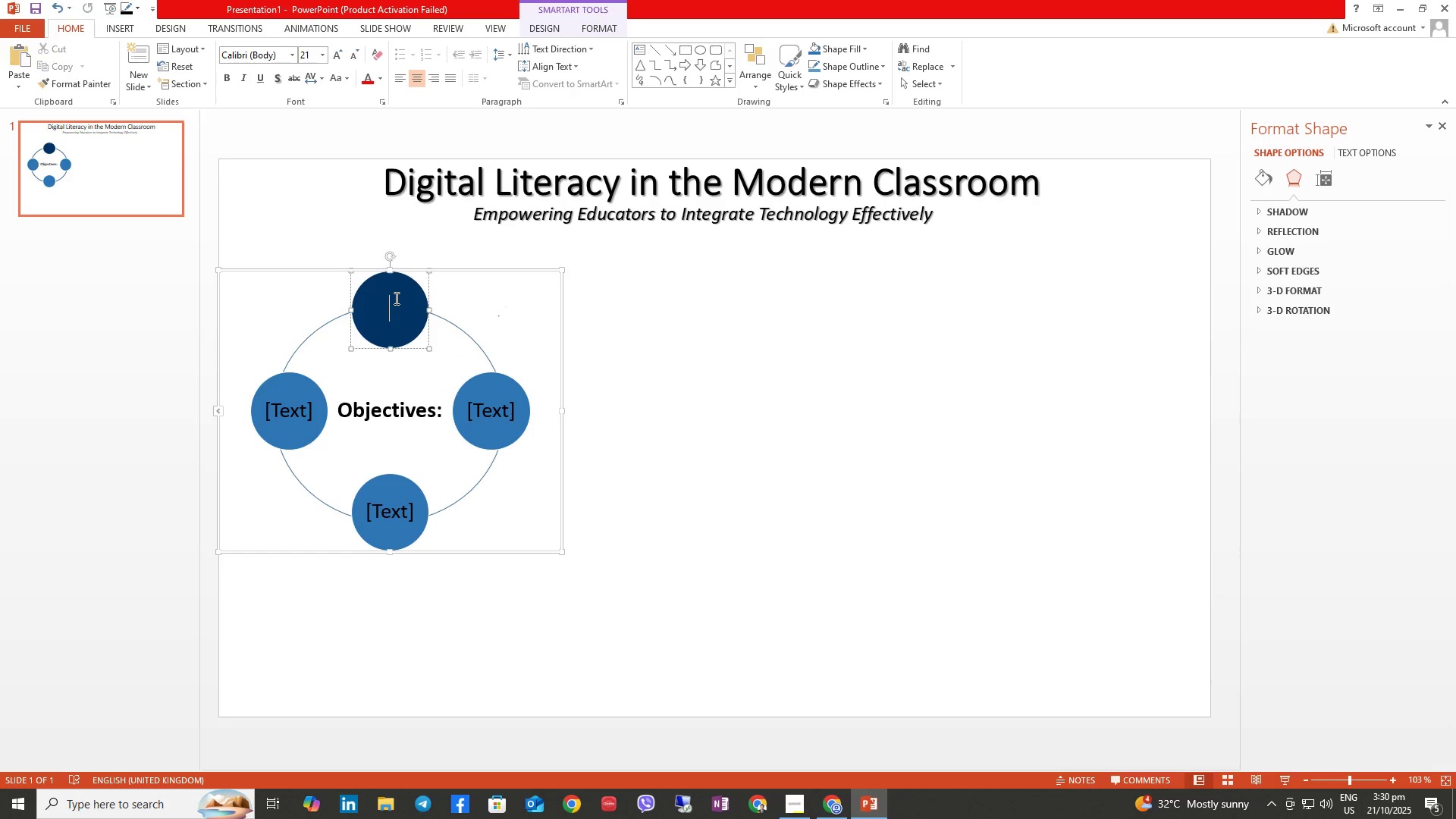 
right_click([395, 298])
 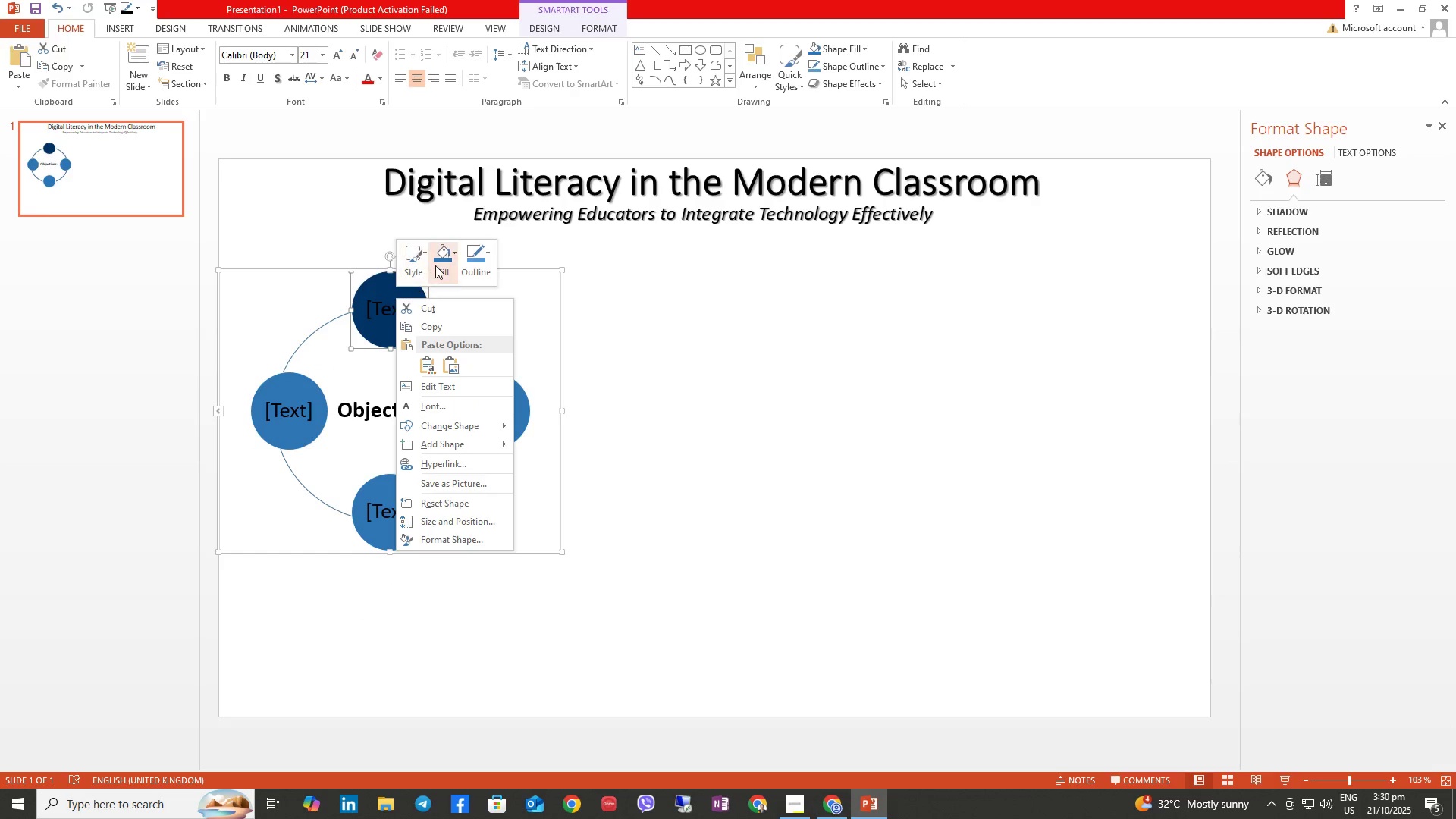 
left_click([435, 265])
 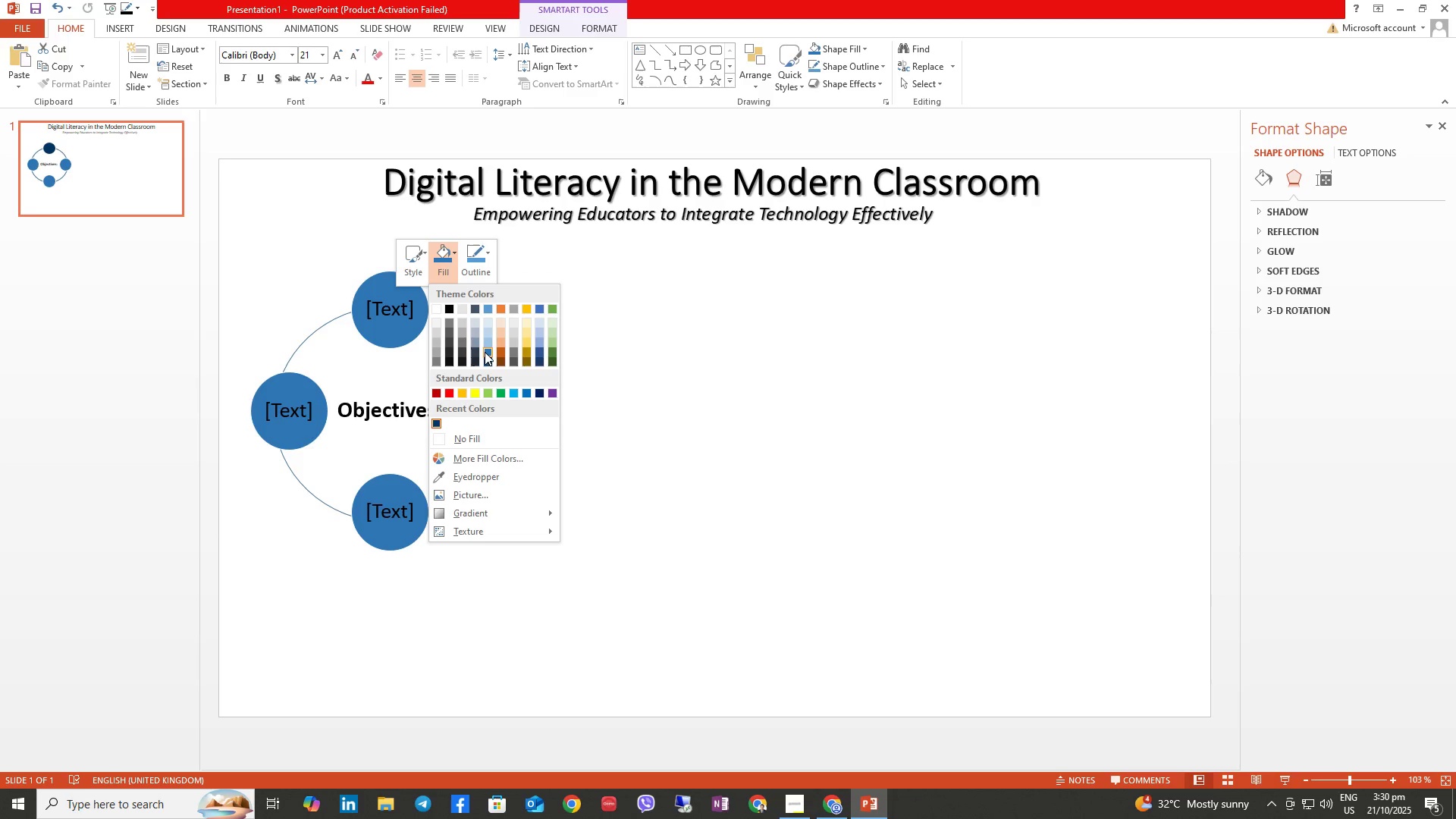 
double_click([482, 318])
 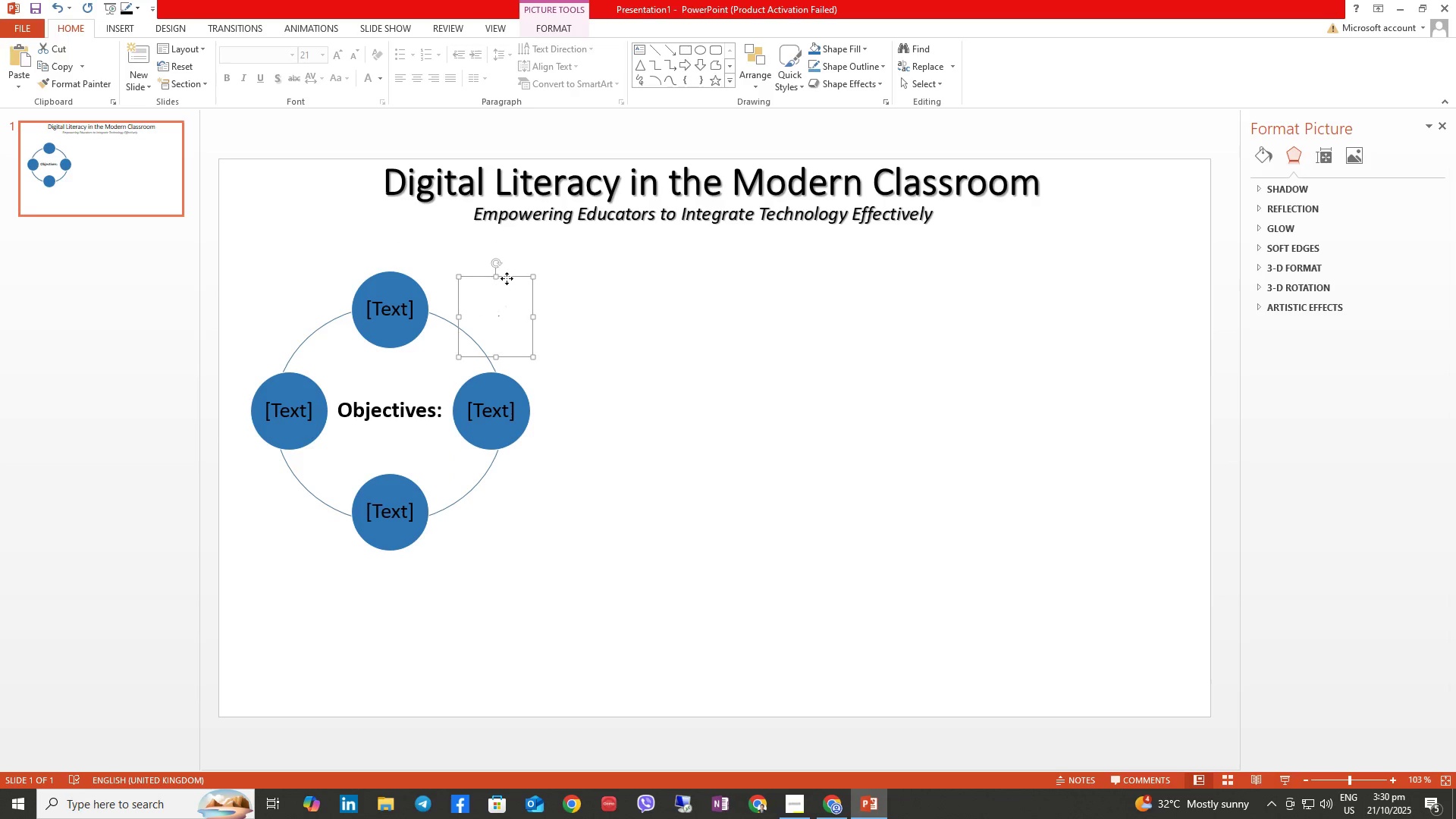 
left_click_drag(start_coordinate=[508, 278], to_coordinate=[403, 275])
 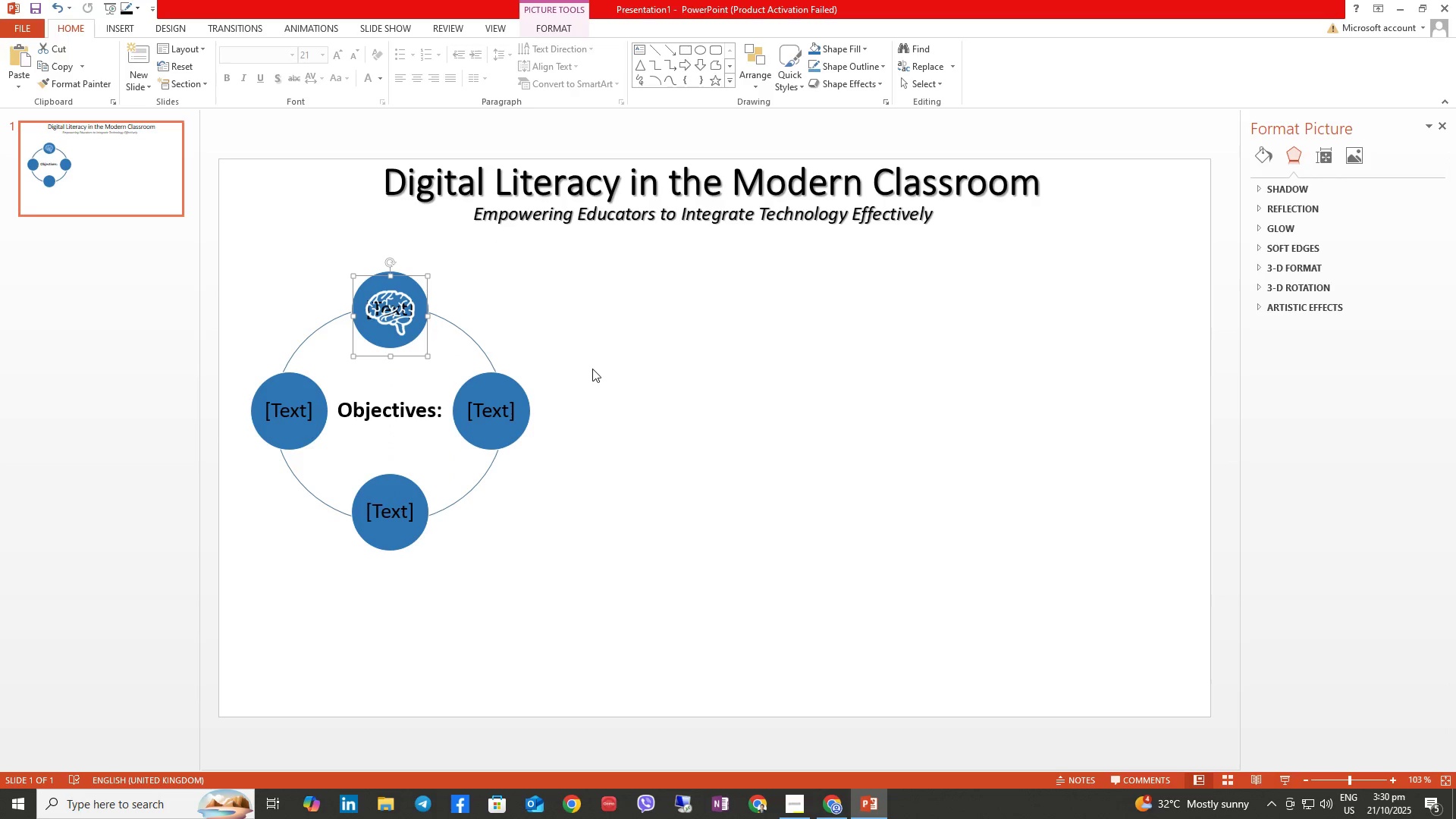 
left_click([592, 369])
 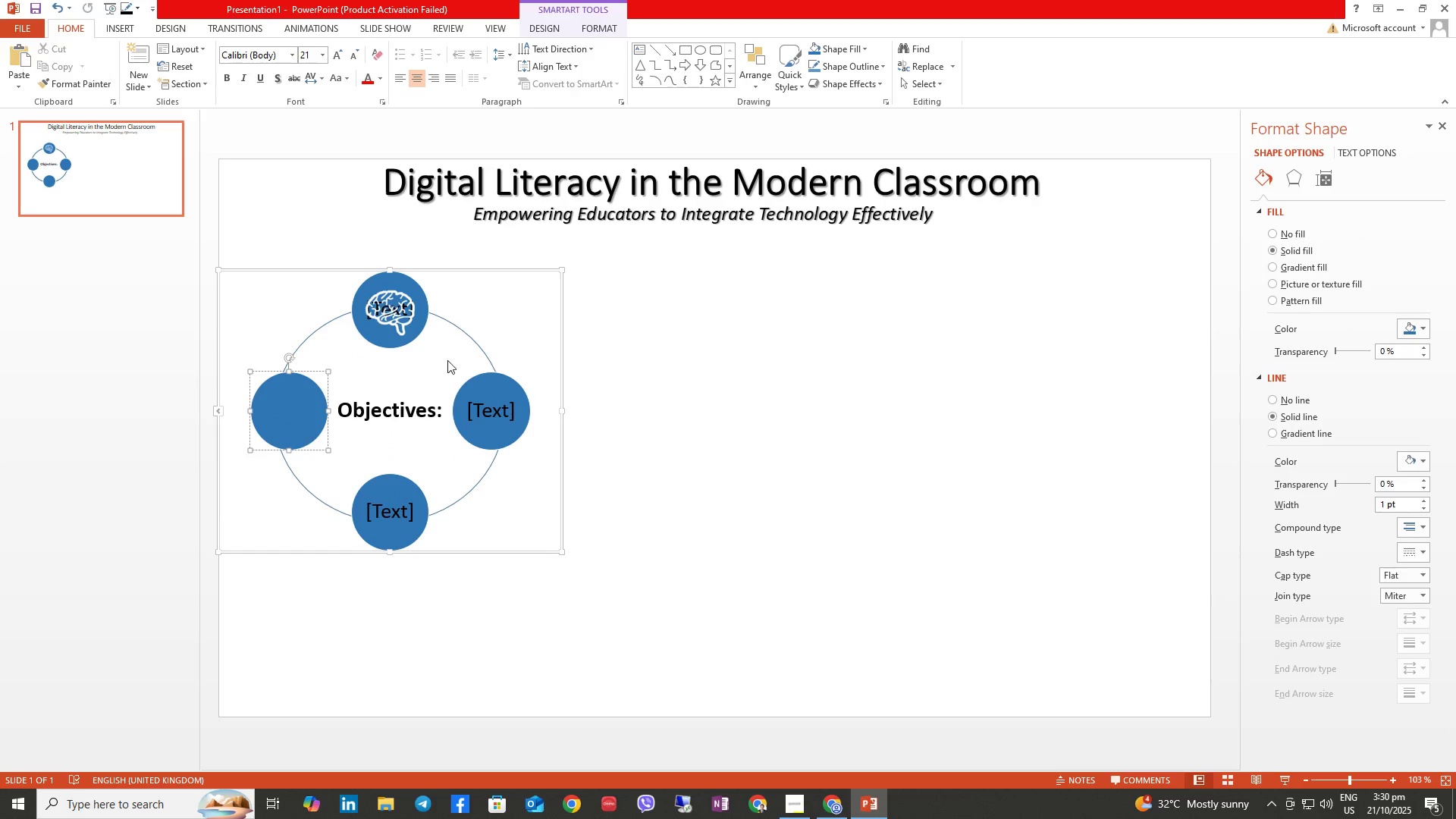 
left_click([1331, 177])
 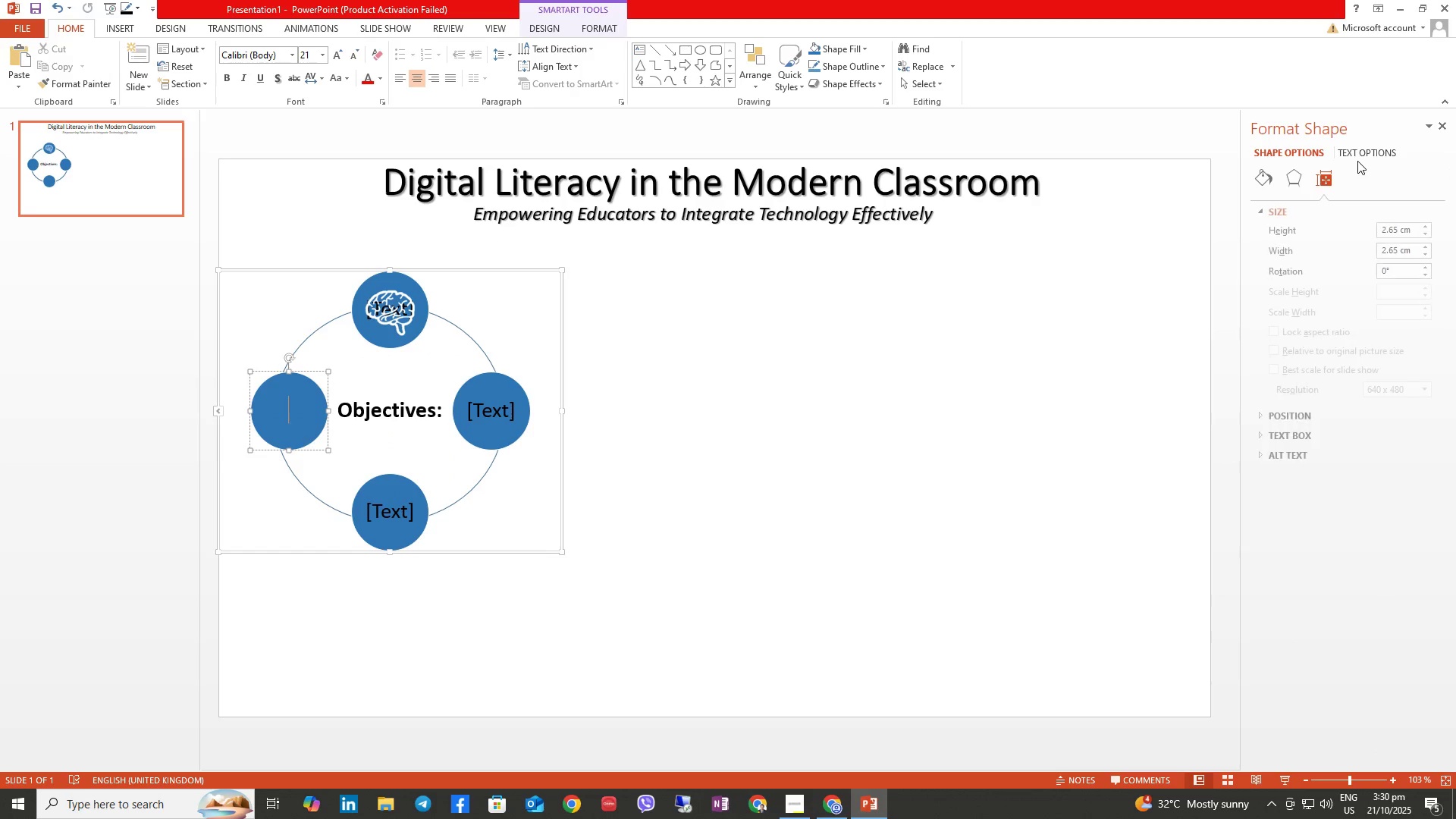 
left_click([1358, 158])
 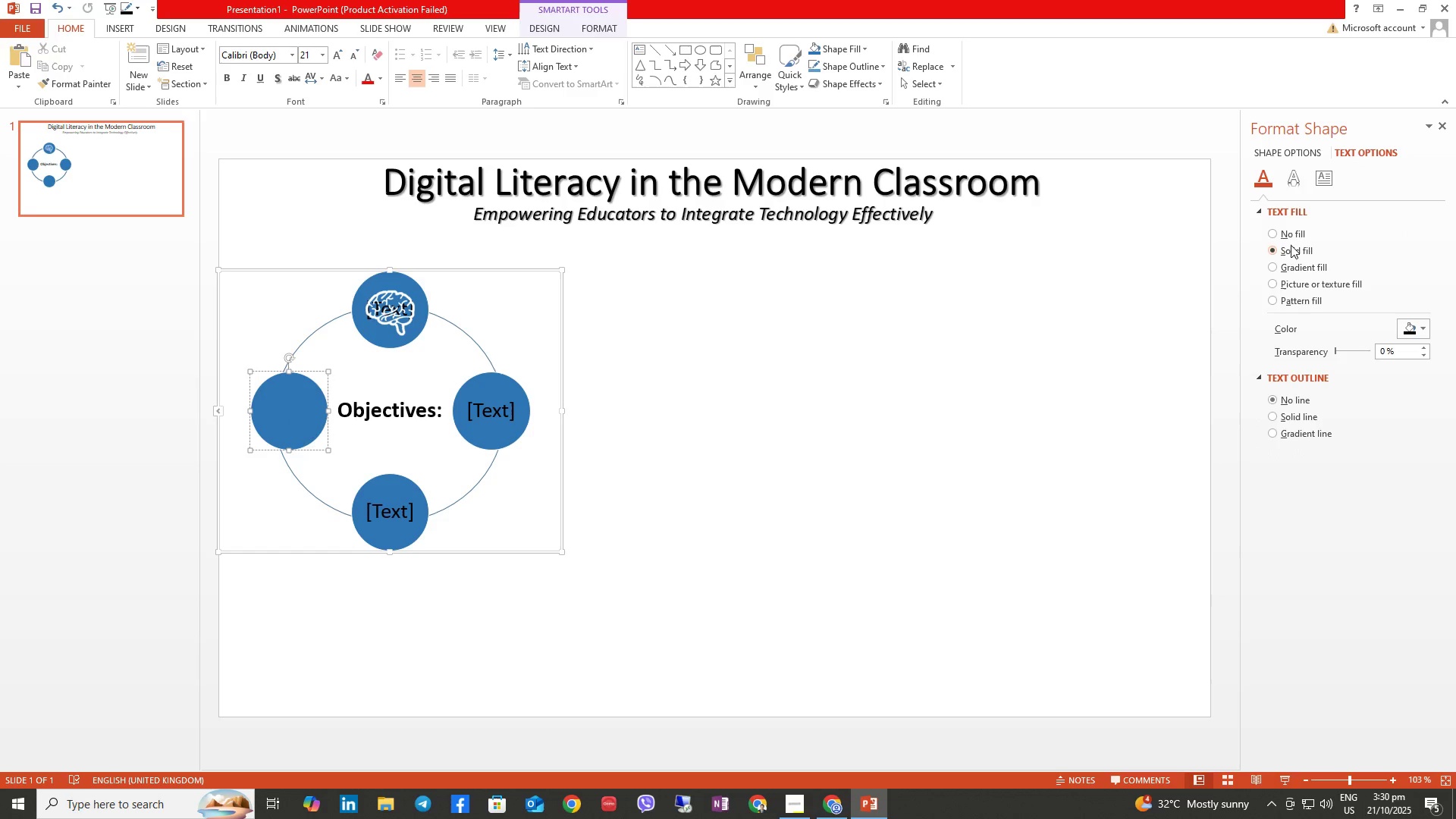 
left_click([1289, 232])
 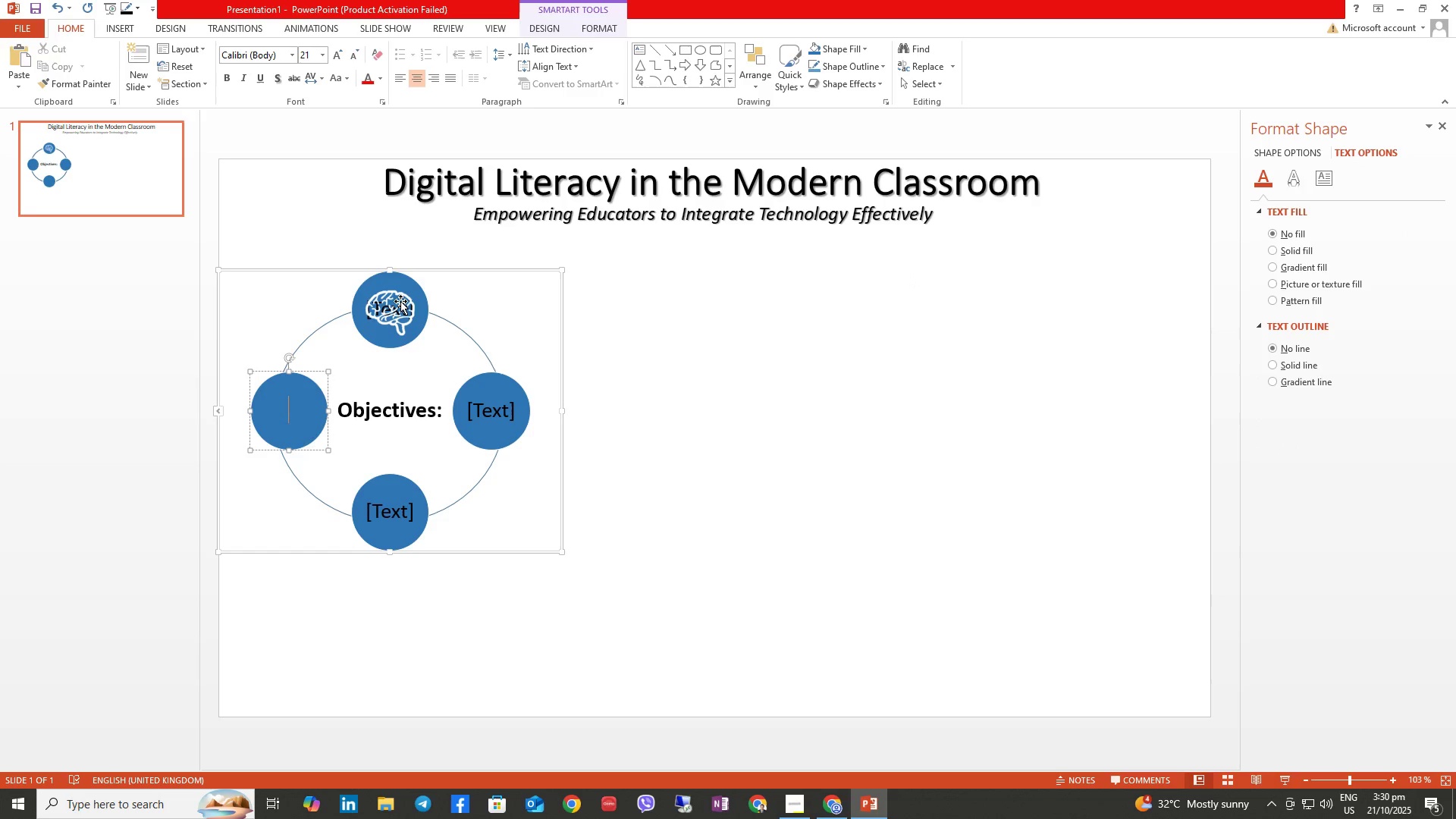 
left_click([416, 290])
 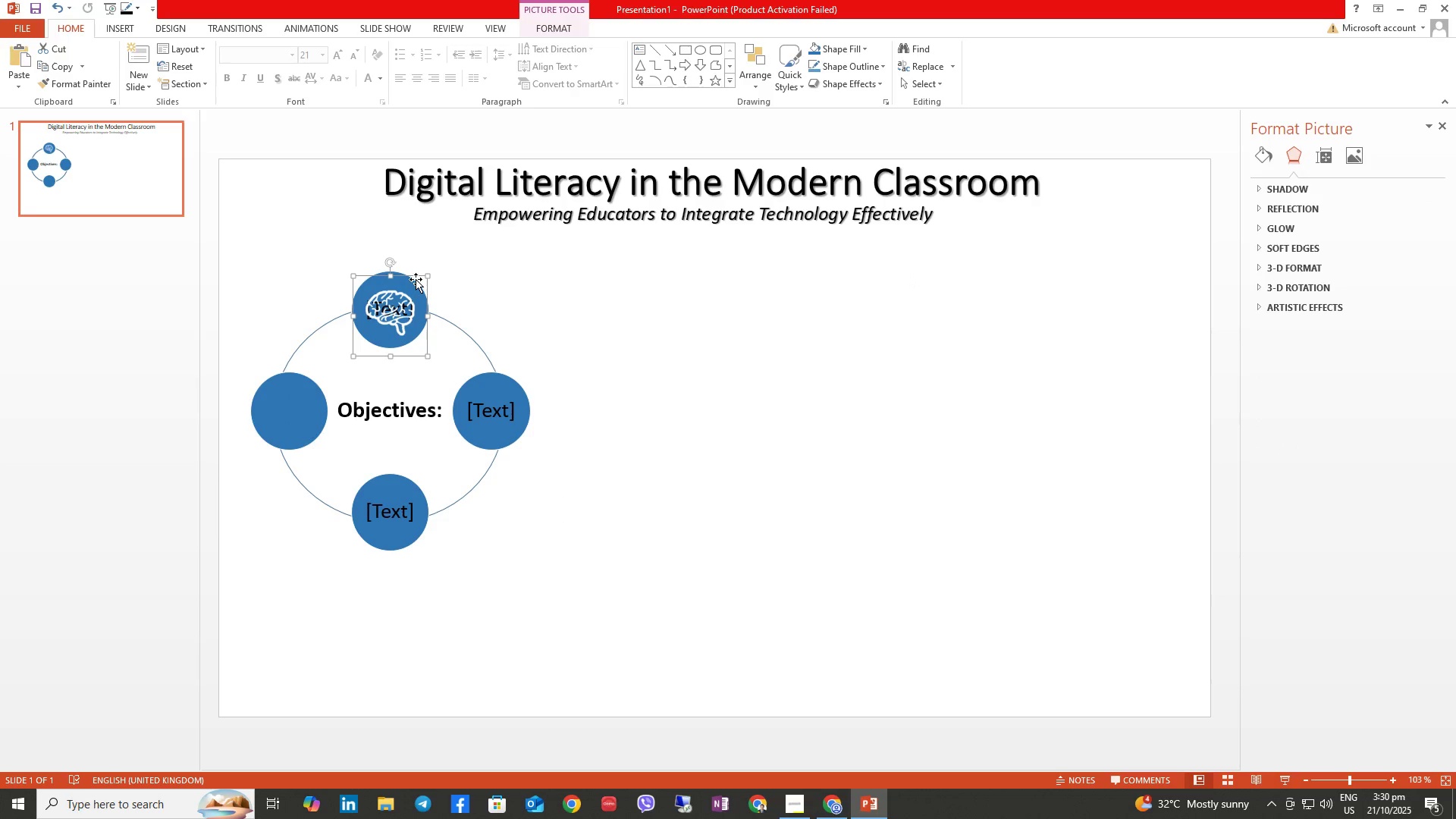 
left_click_drag(start_coordinate=[416, 274], to_coordinate=[529, 272])
 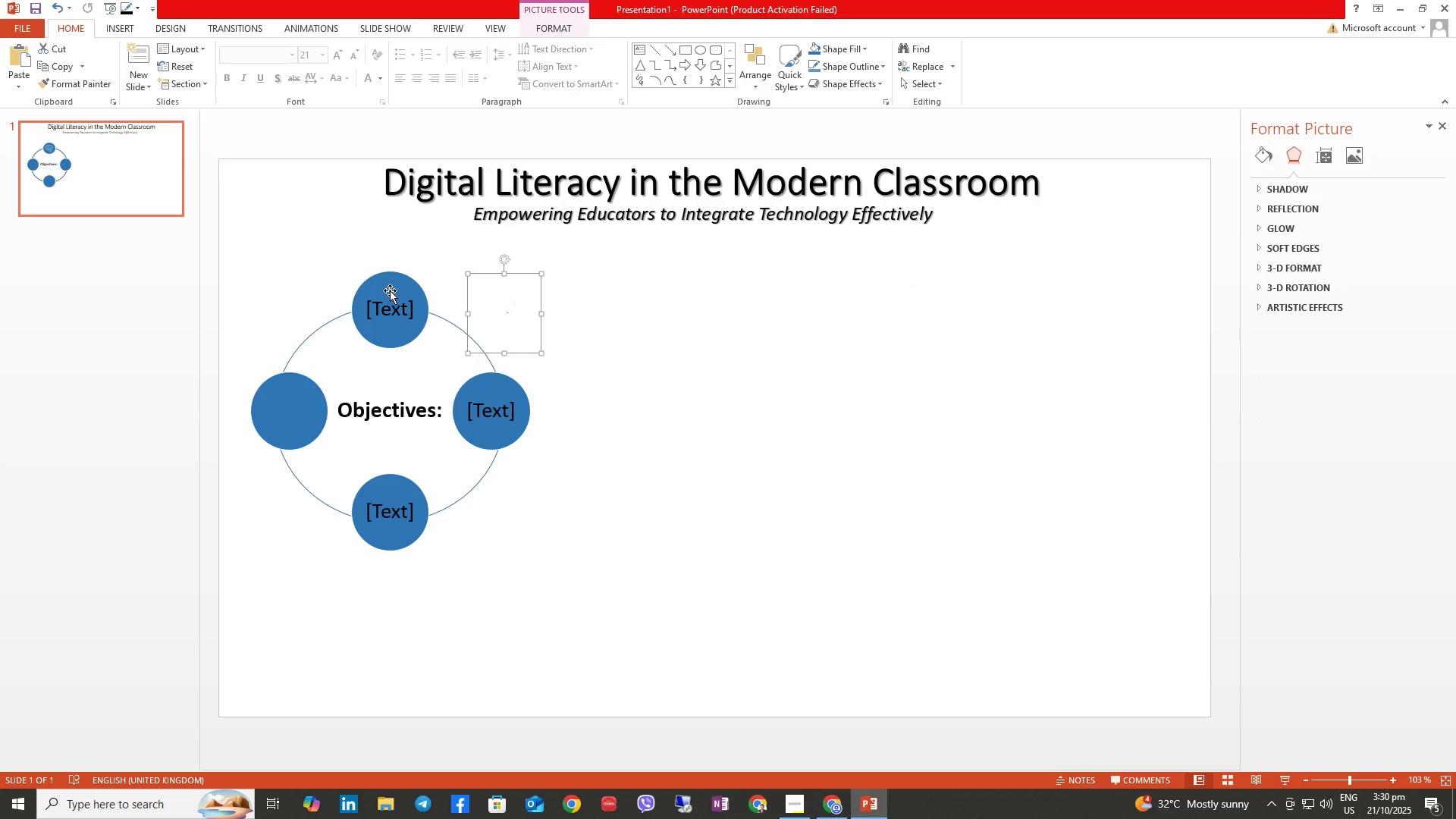 
left_click([389, 290])
 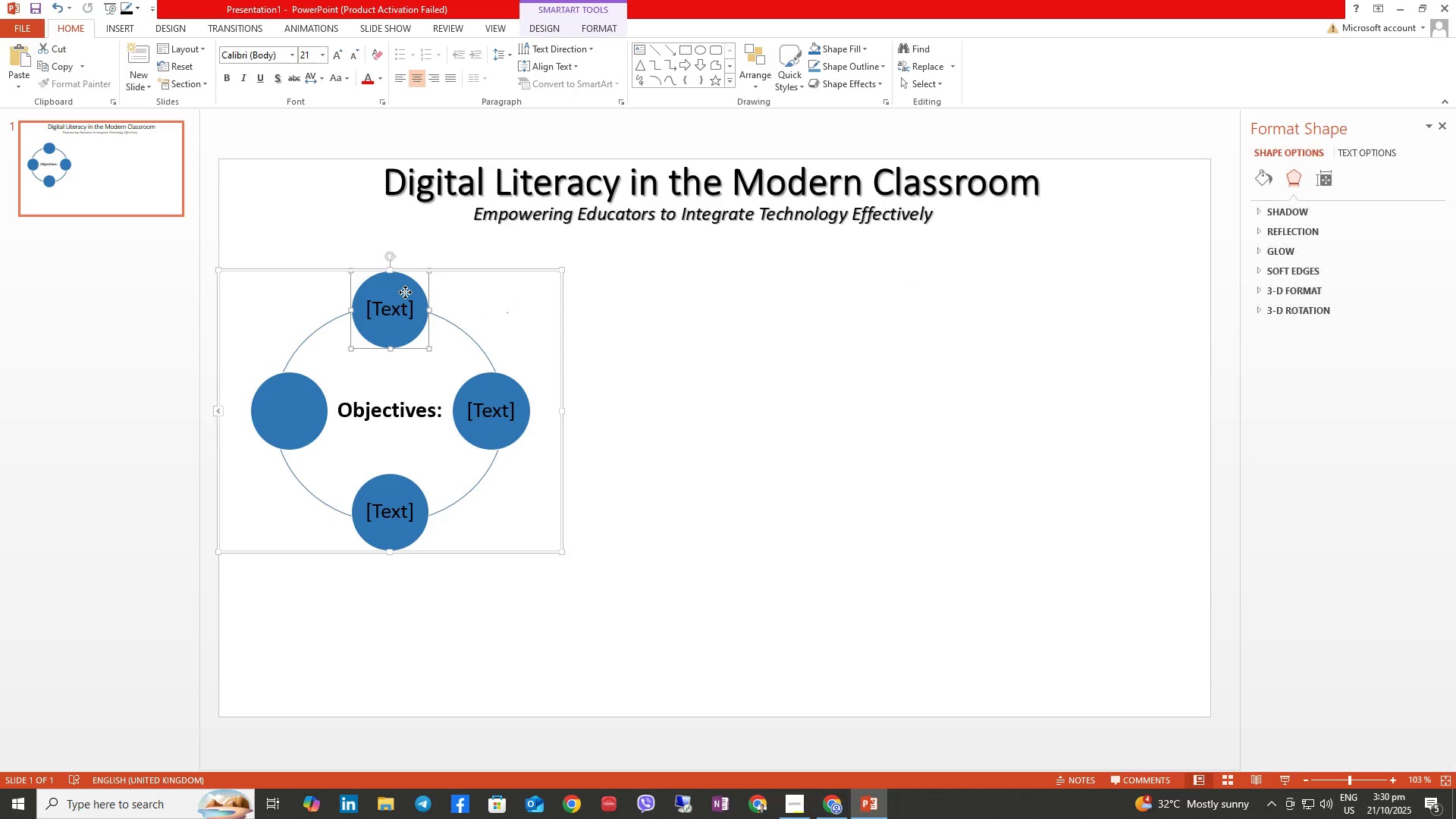 
right_click([405, 292])
 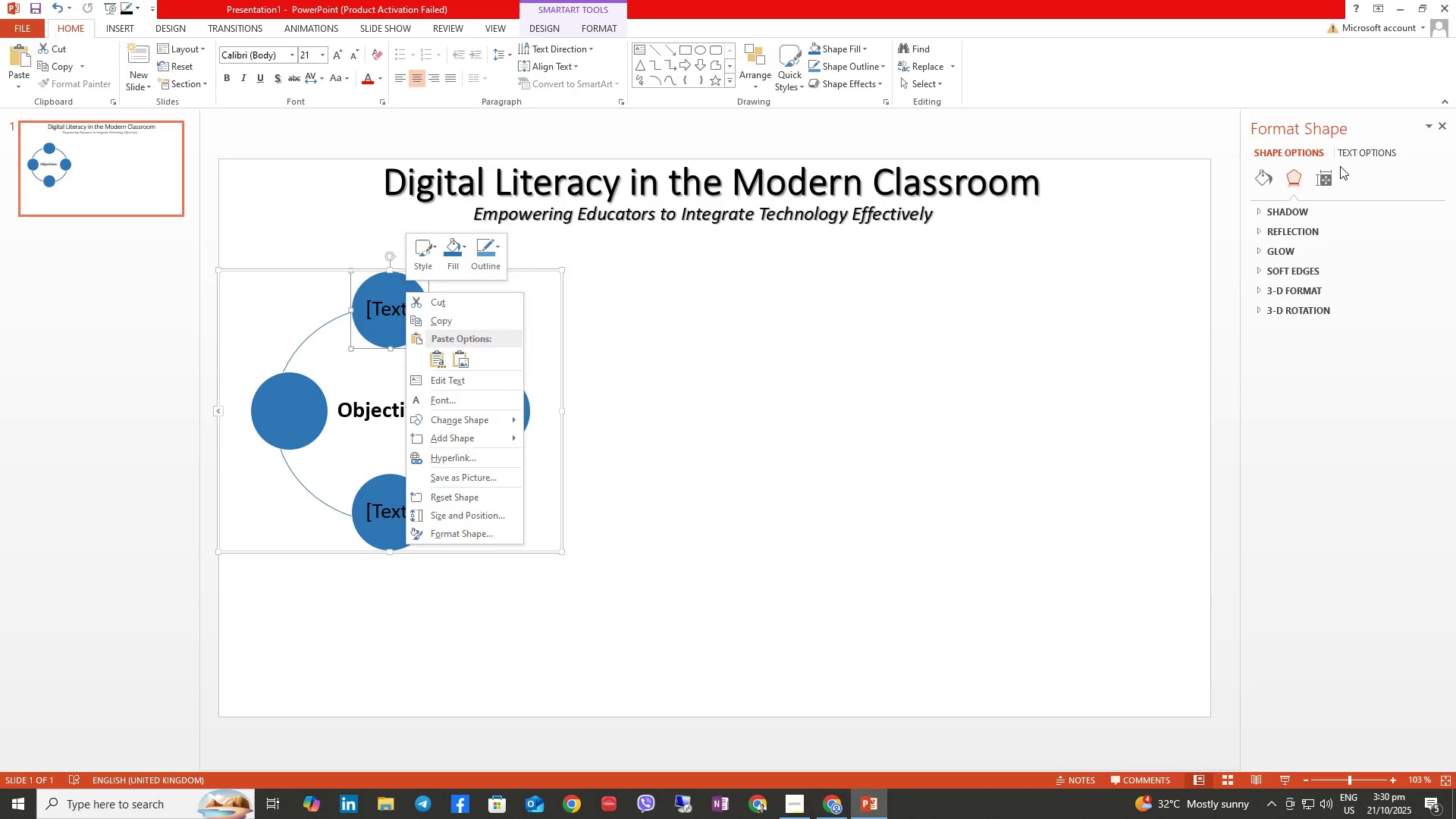 
double_click([1348, 156])
 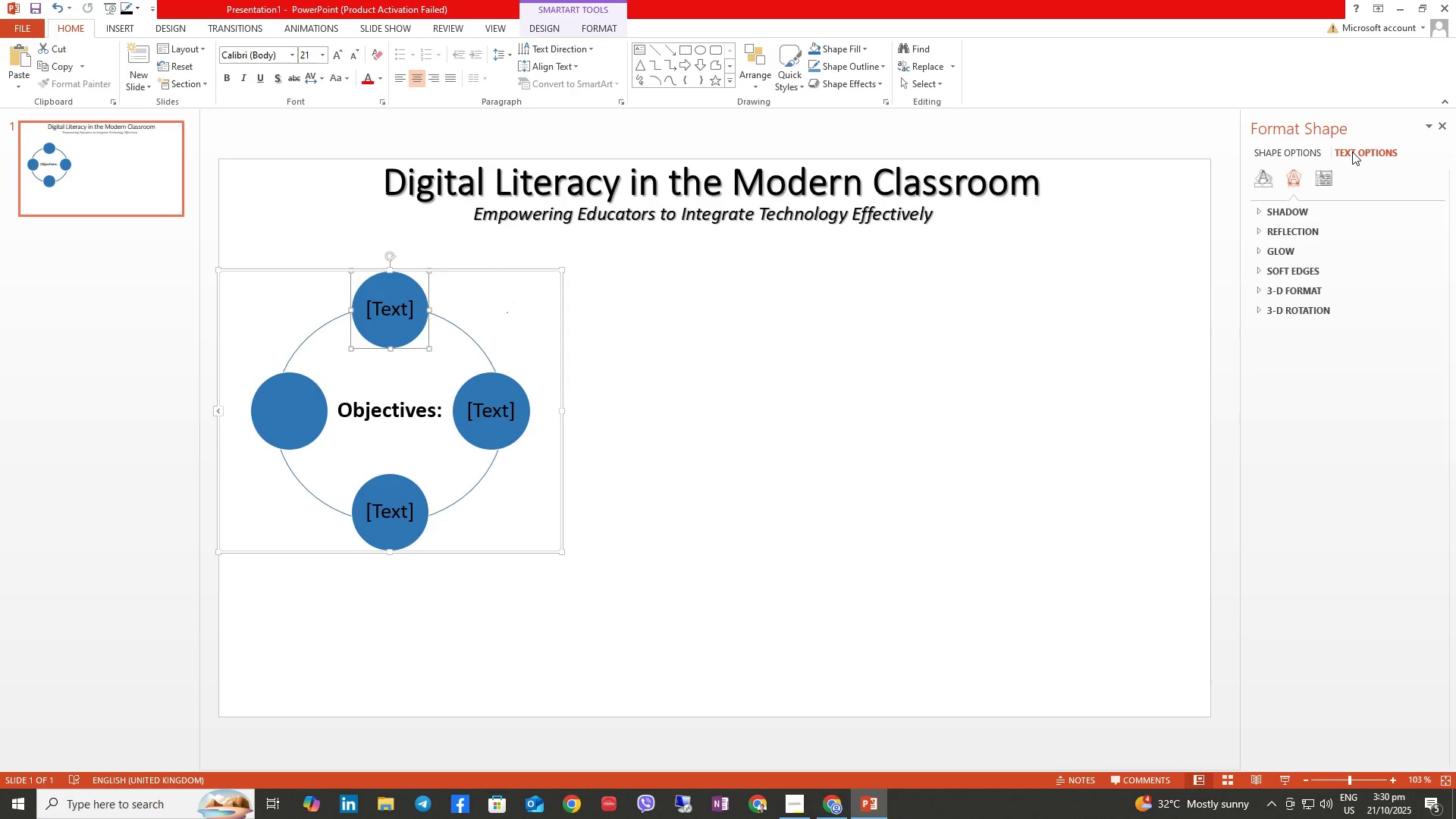 
triple_click([1352, 152])
 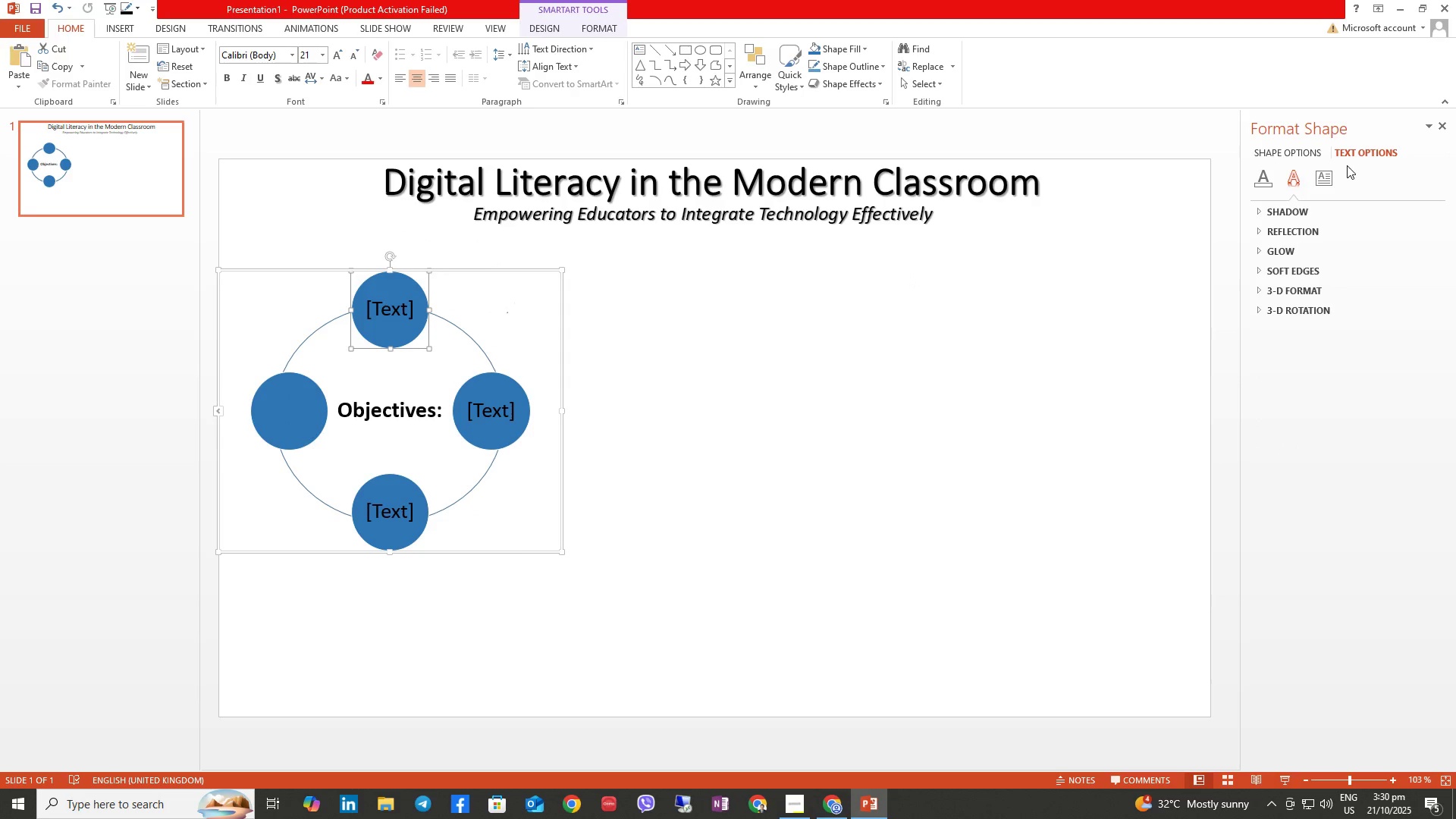 
left_click([1355, 155])
 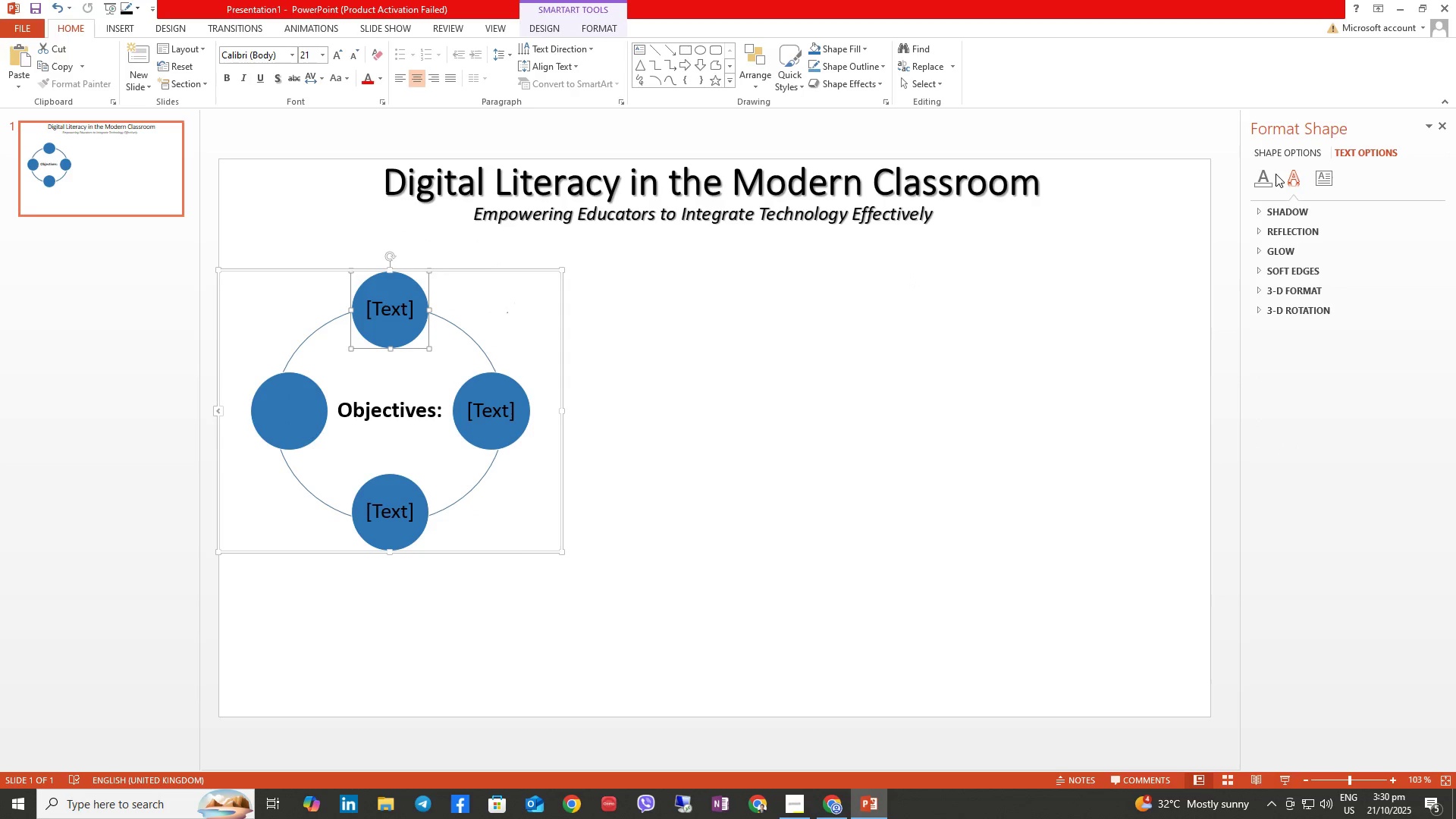 
left_click([1273, 174])
 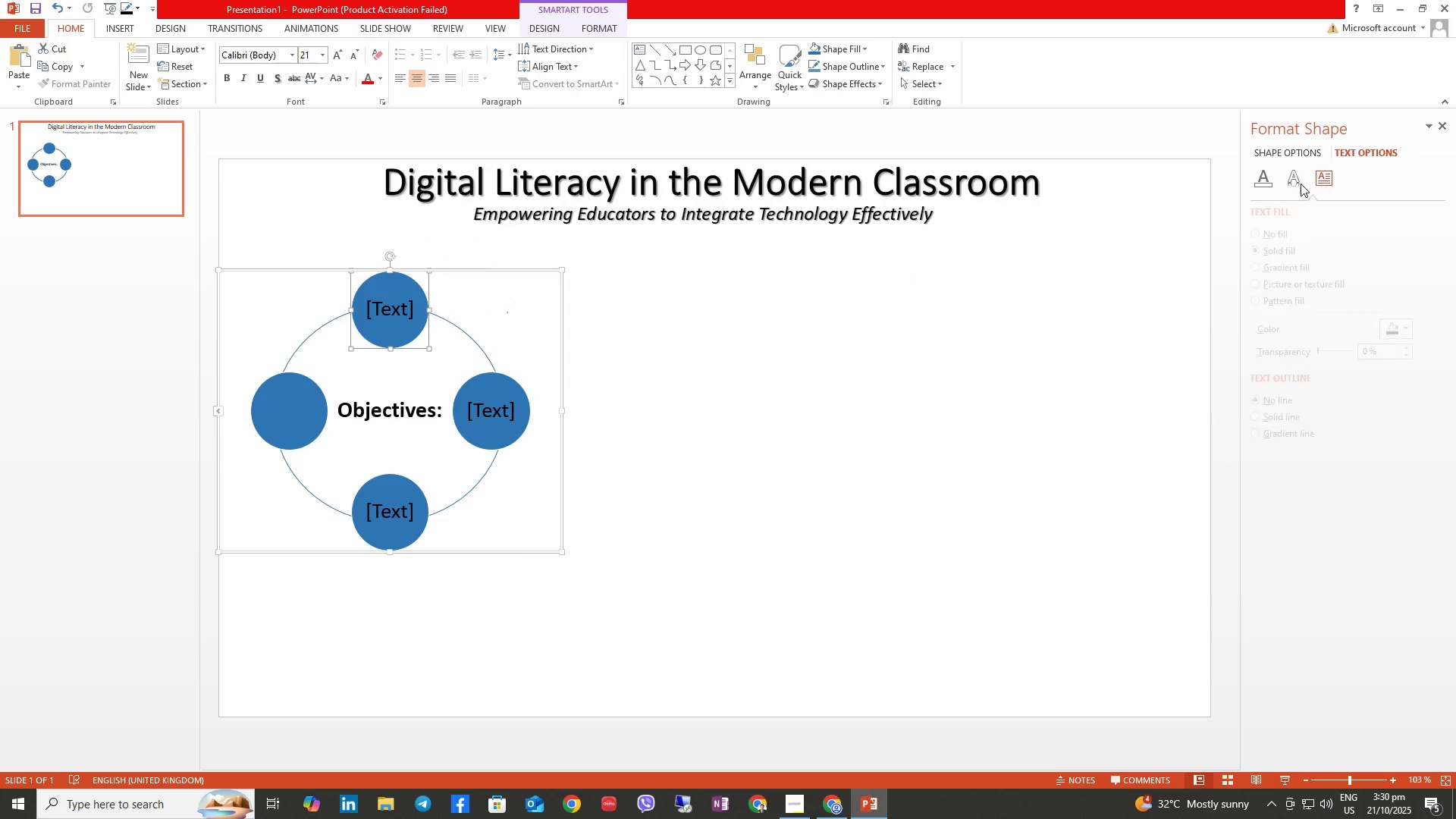 
double_click([1264, 184])
 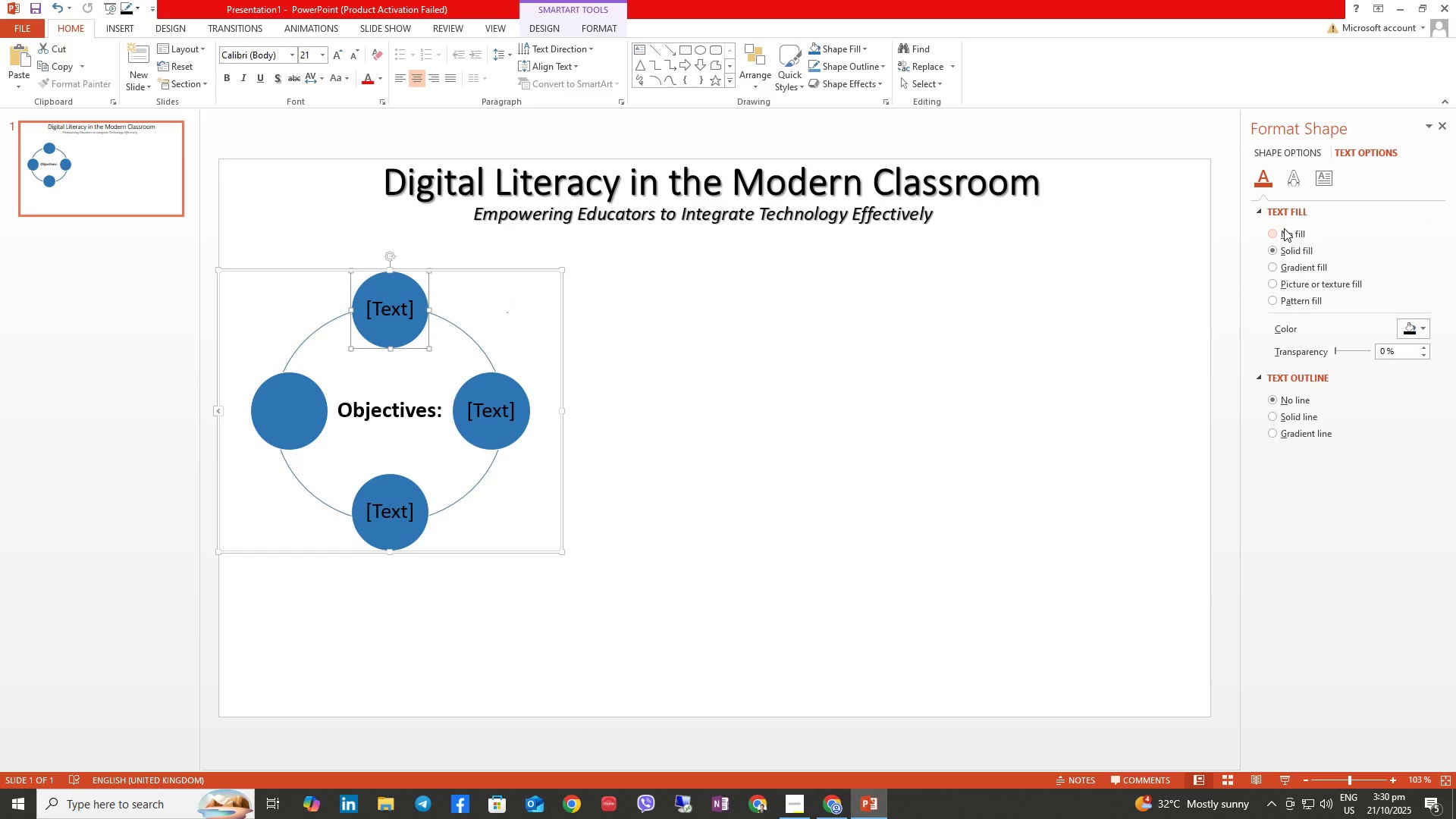 
left_click([1287, 236])
 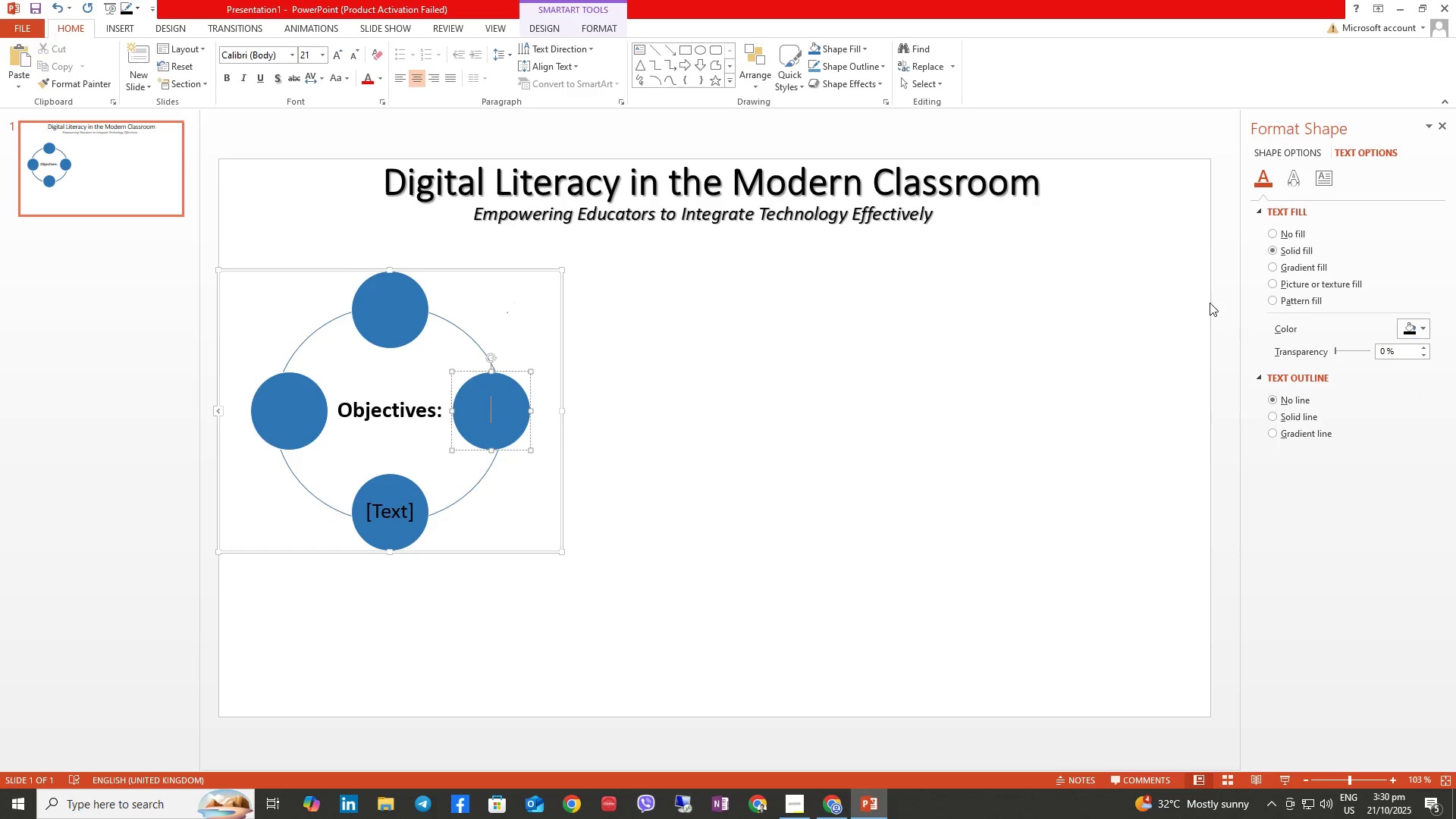 
left_click([1288, 232])
 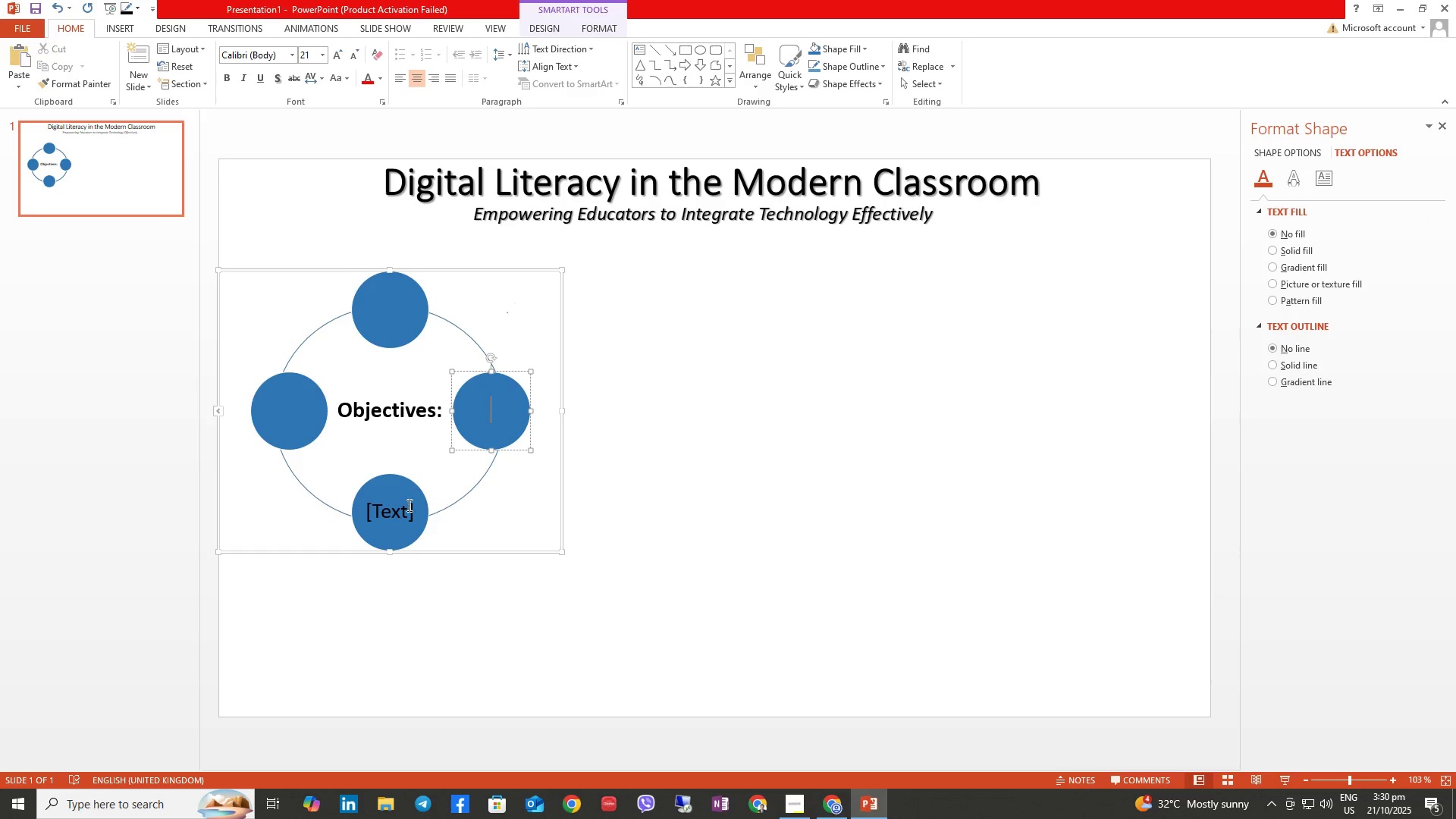 
left_click([393, 503])
 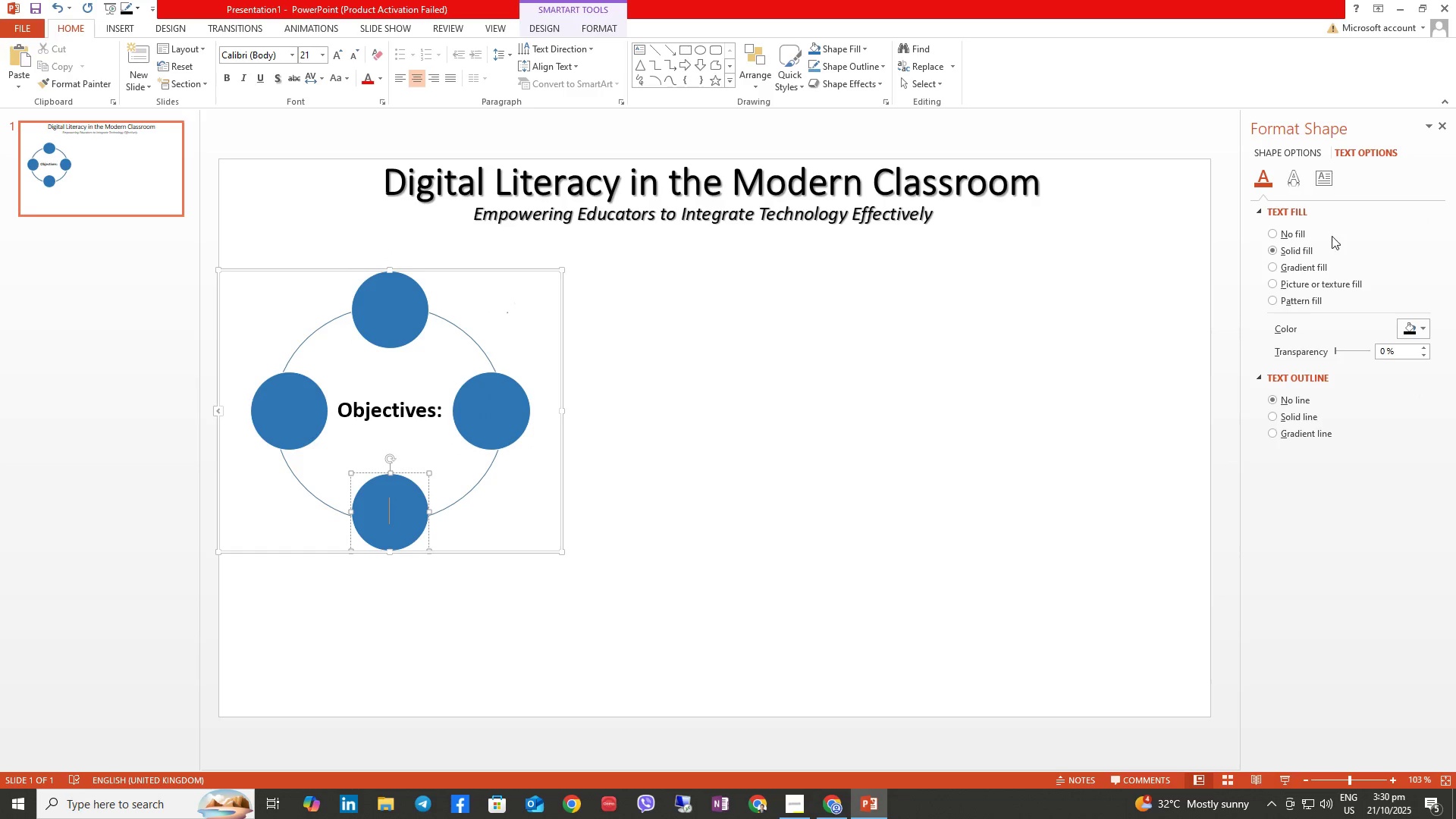 
left_click([1294, 232])
 